 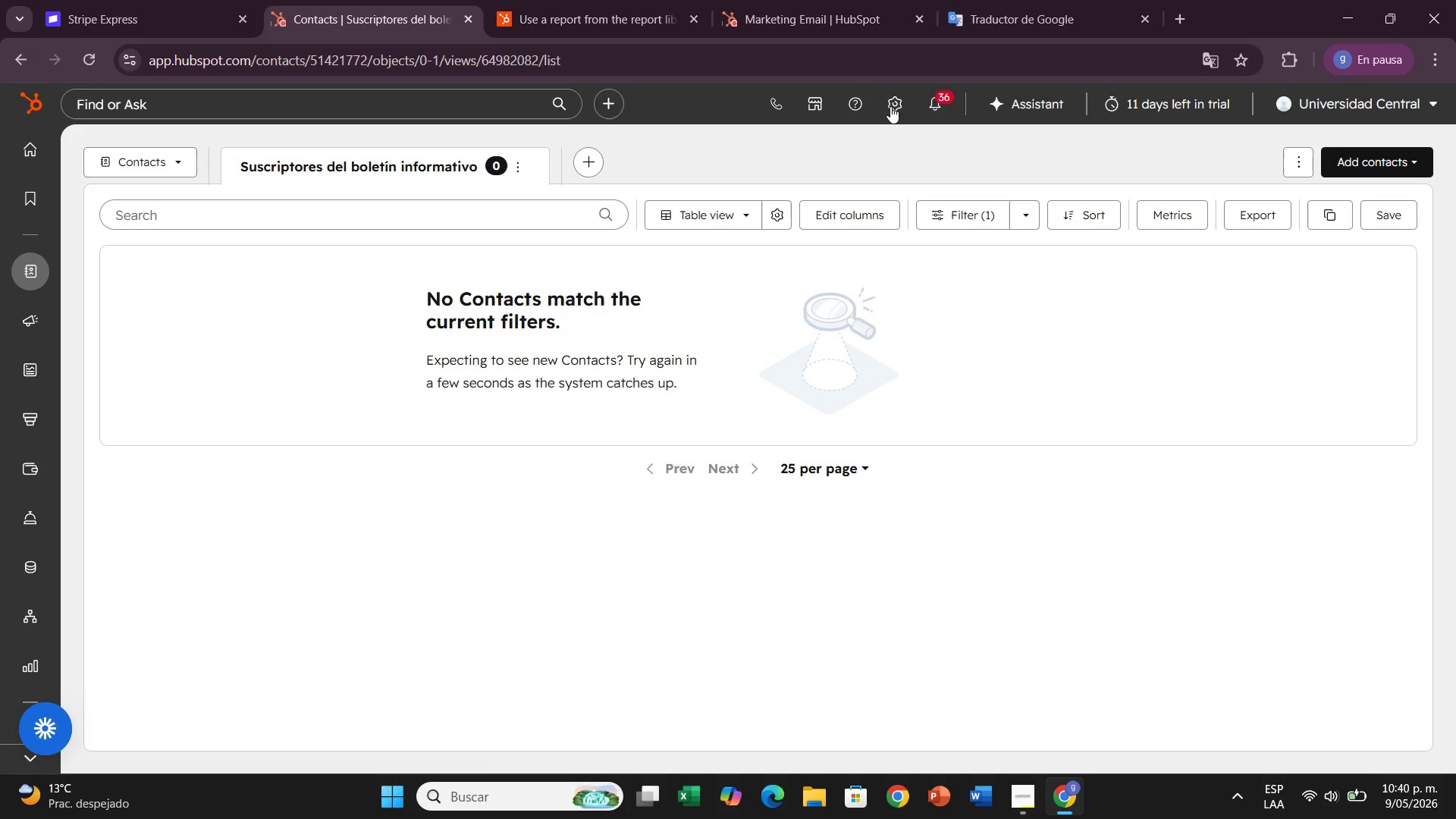 
left_click([1138, 14])
 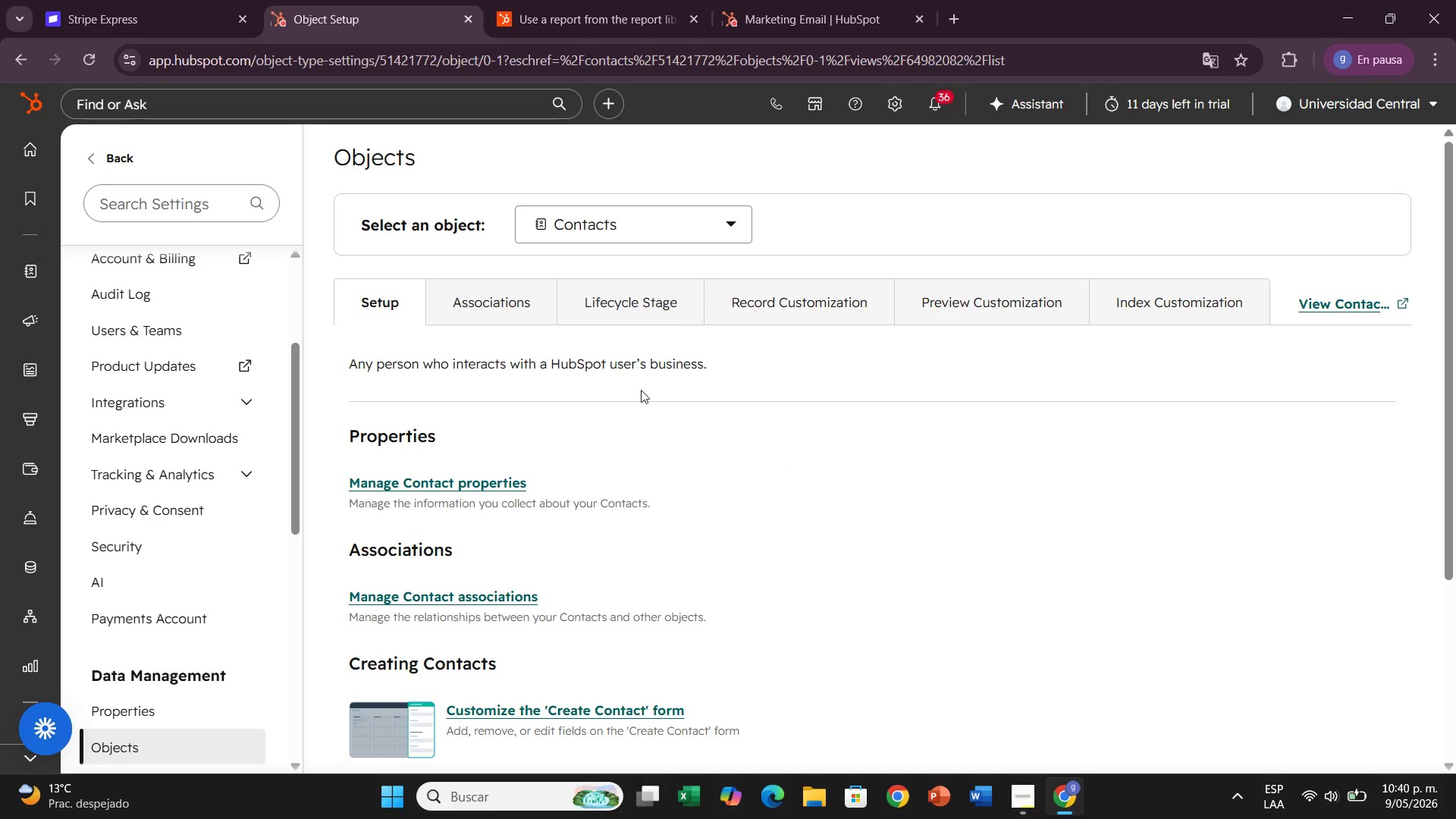 
left_click([486, 487])
 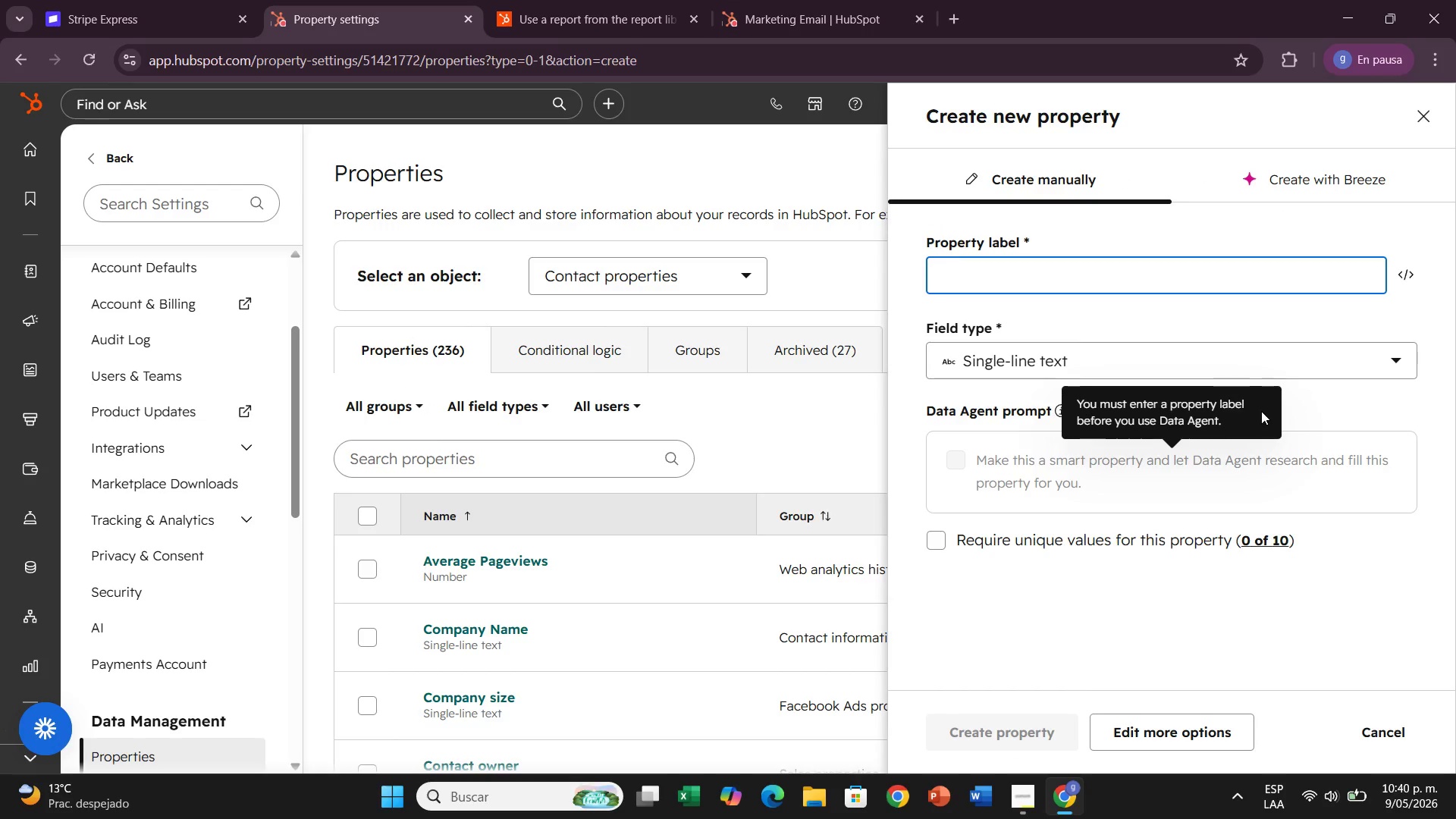 
wait(17.0)
 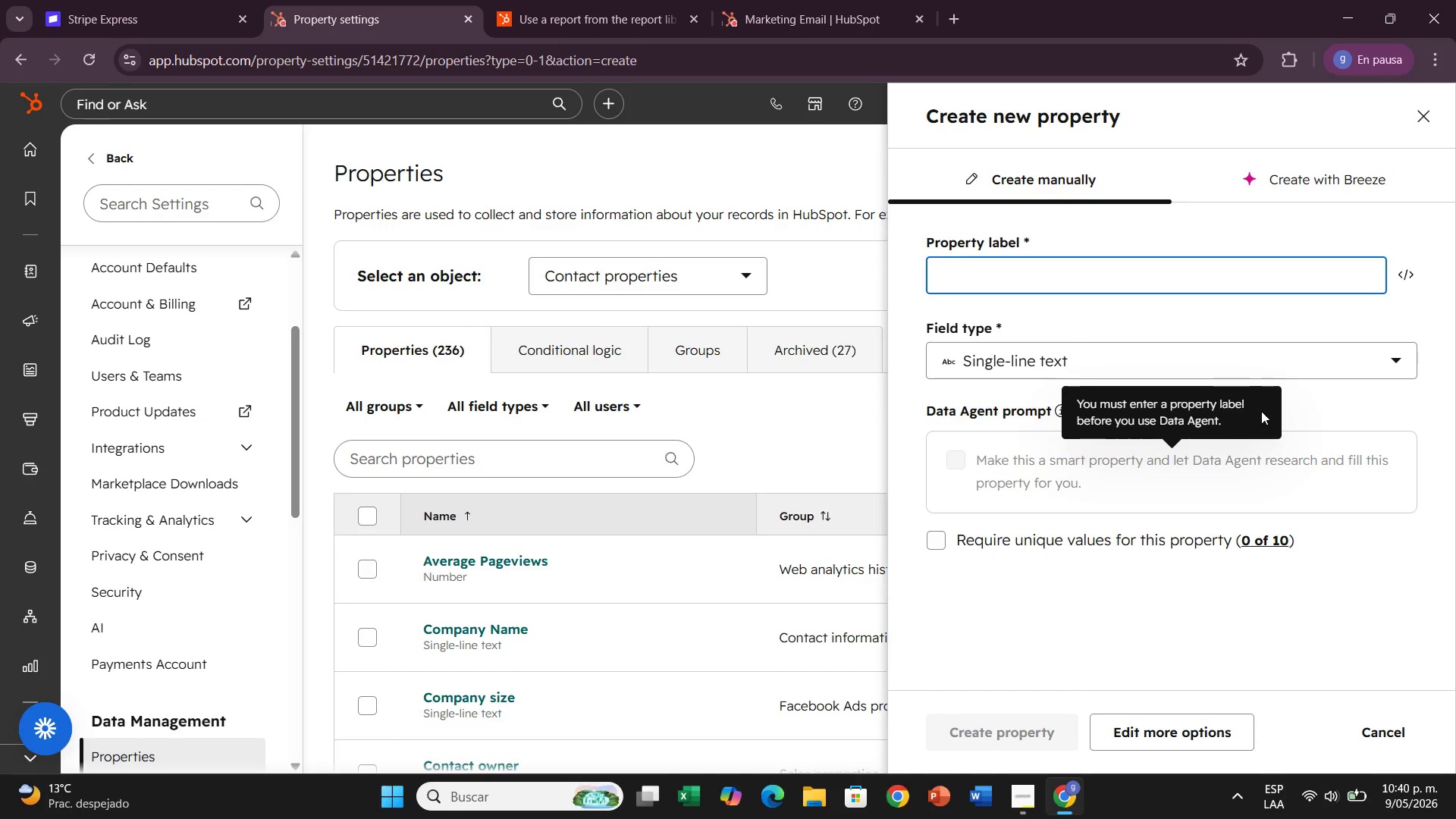 
type(Webinar Date)
 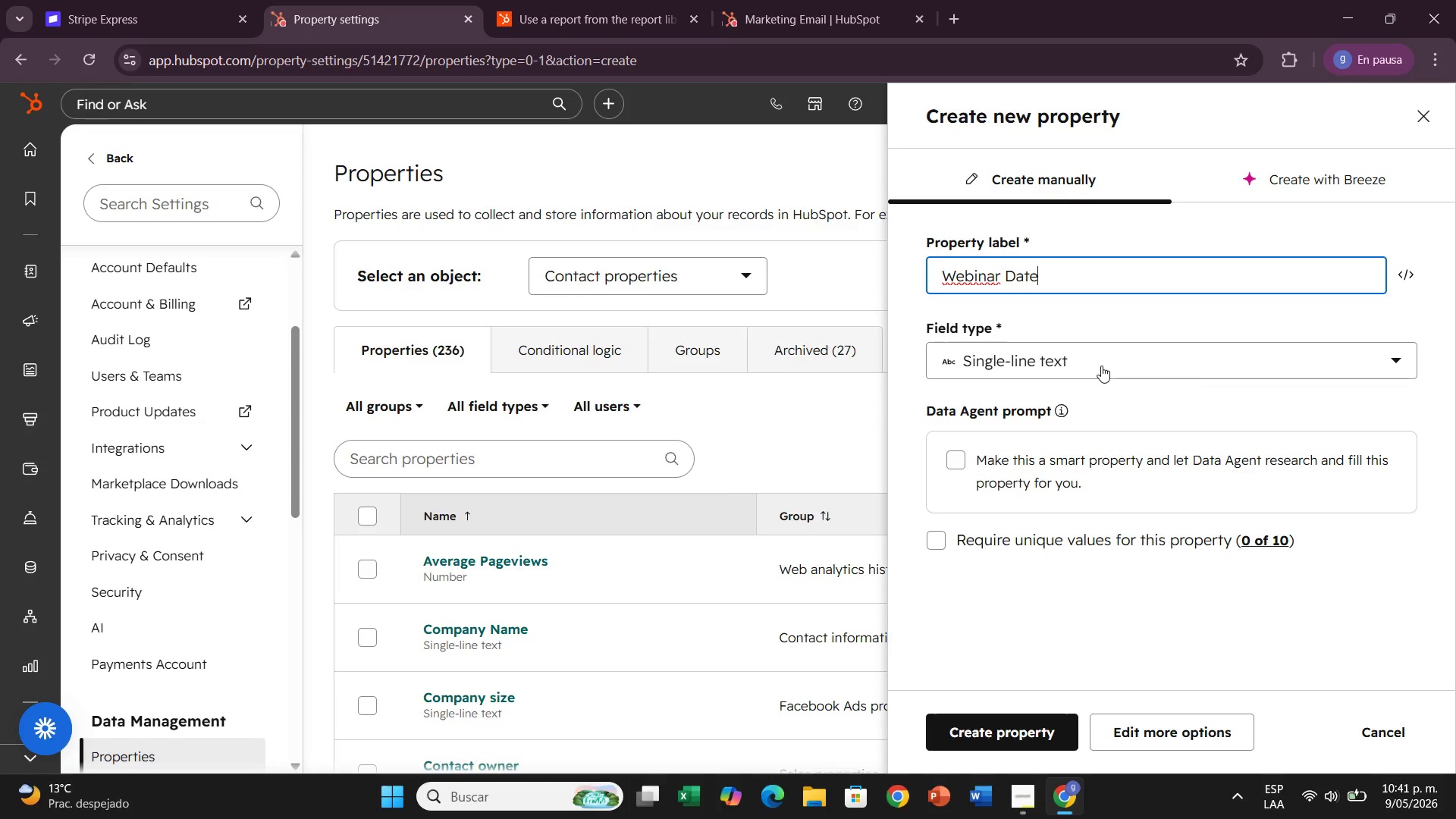 
wait(6.03)
 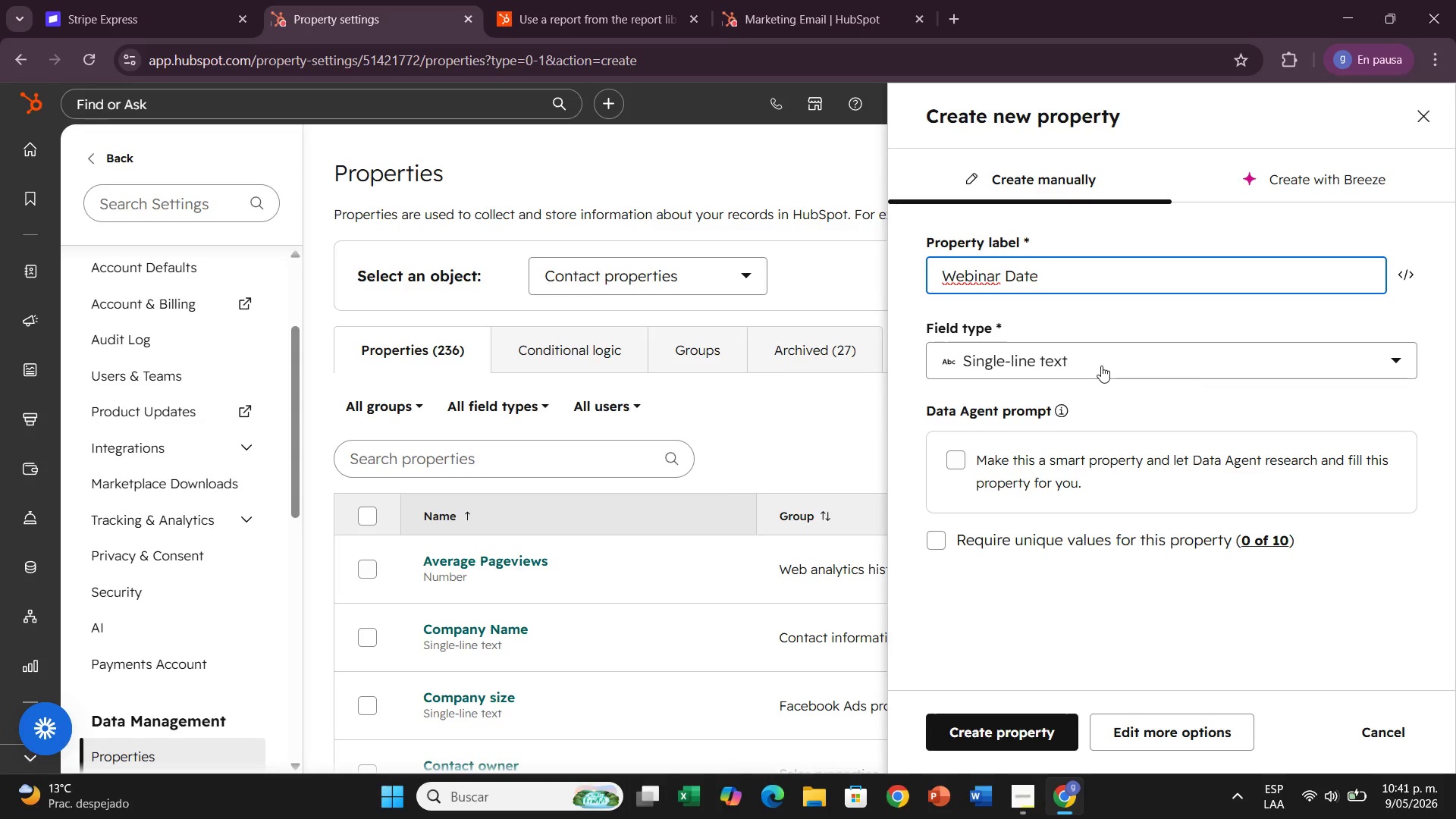 
left_click([1101, 366])
 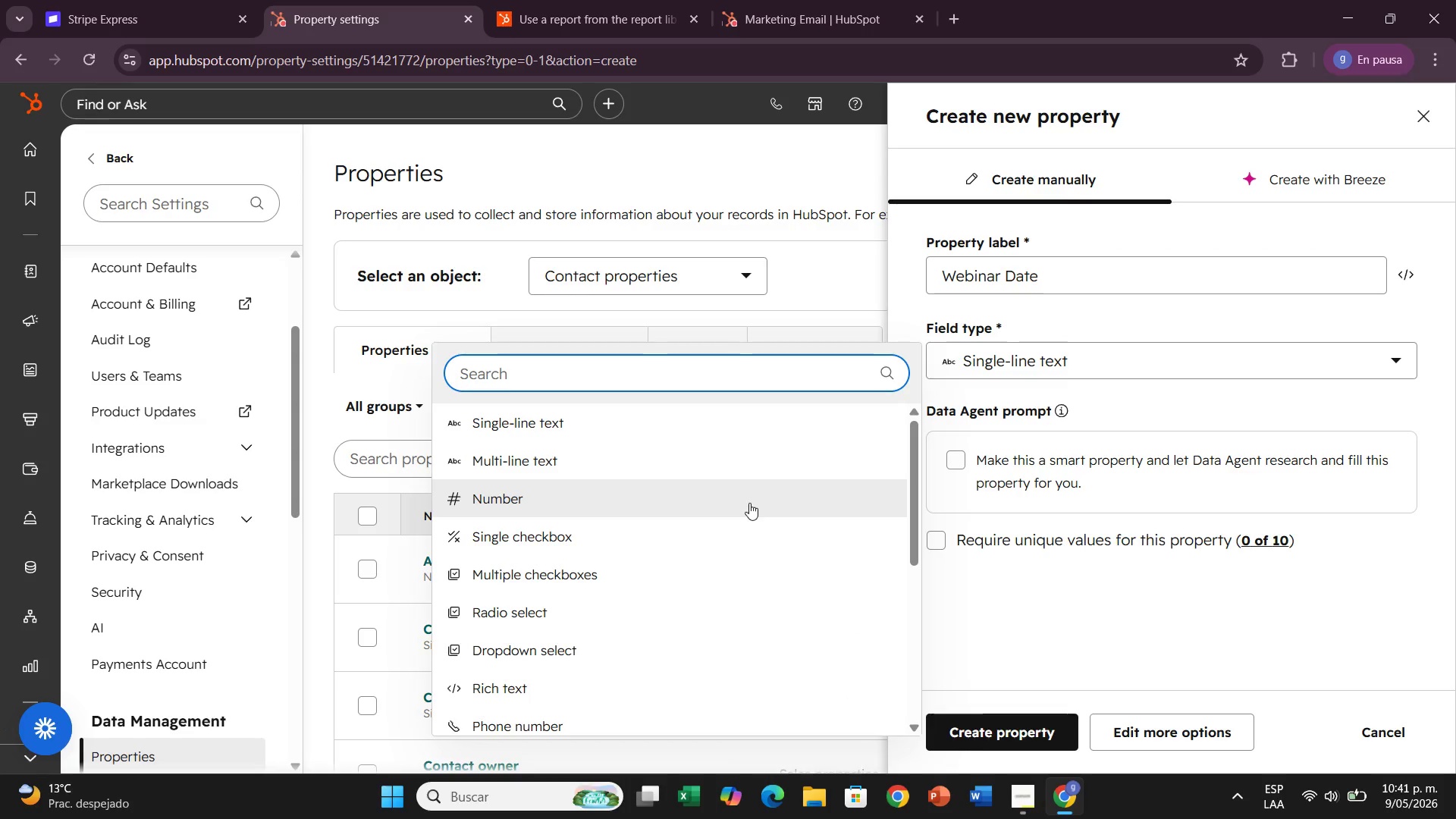 
type(da)
 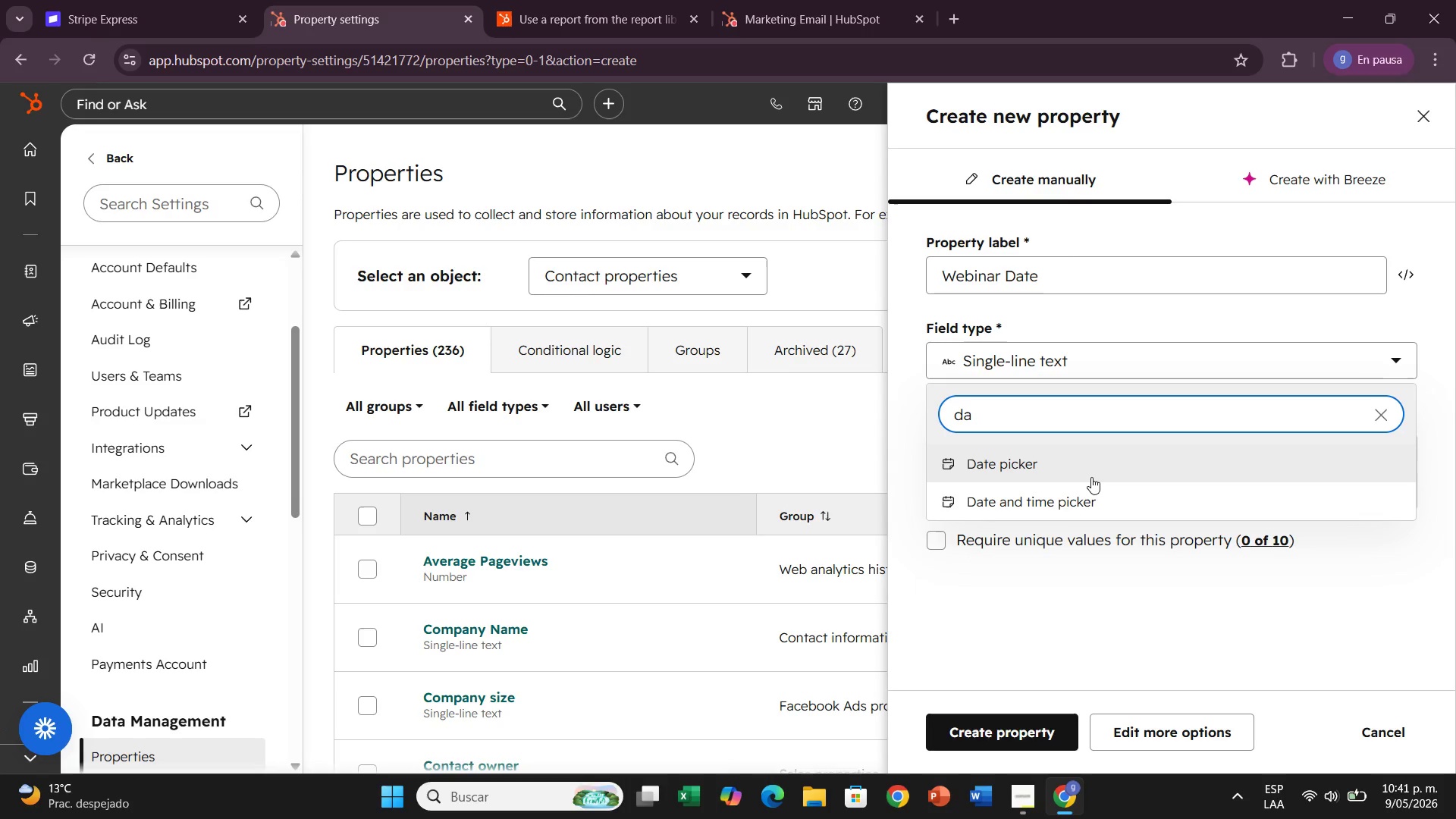 
left_click([1091, 476])
 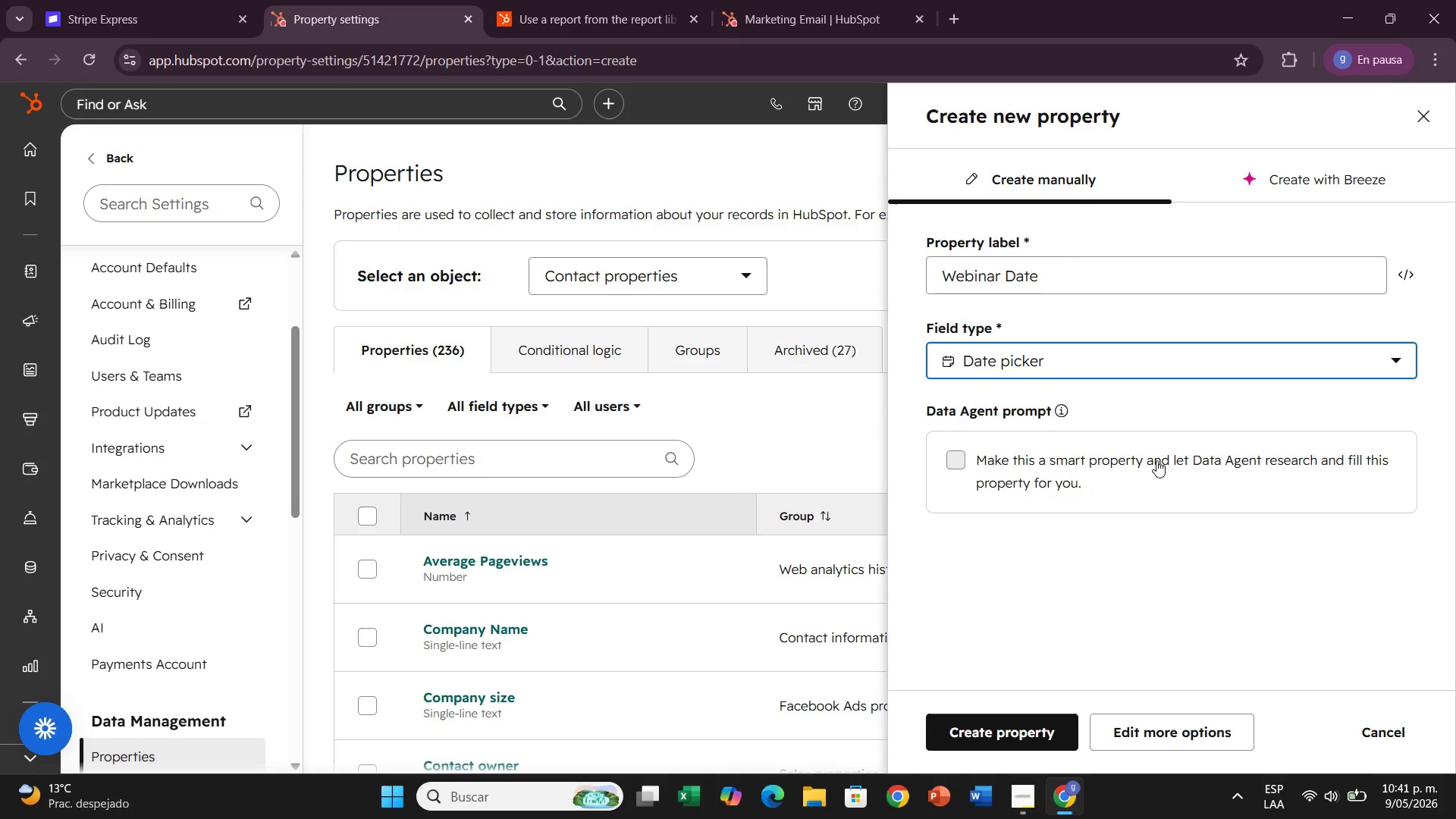 
left_click([964, 746])
 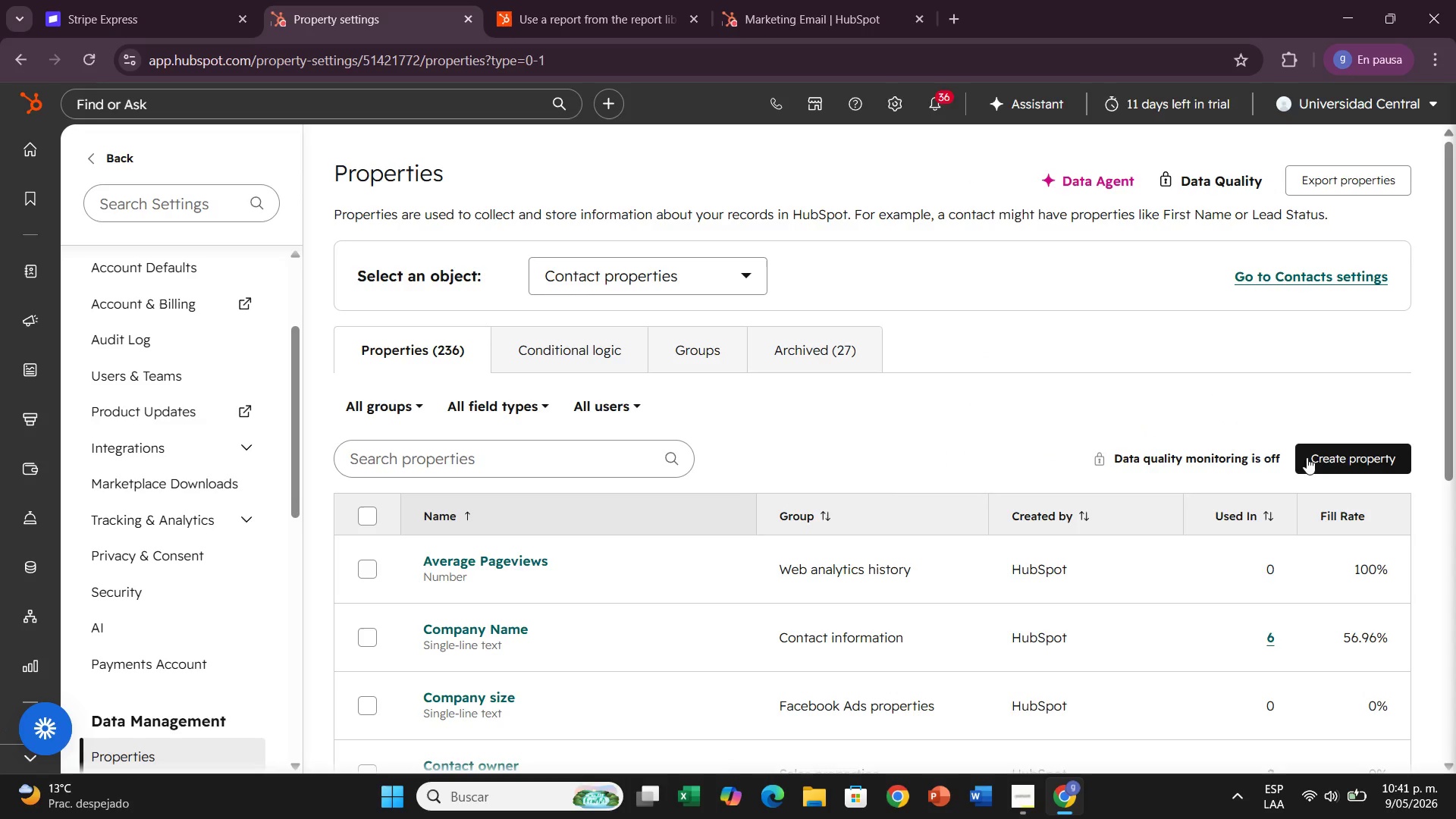 
left_click([1324, 461])
 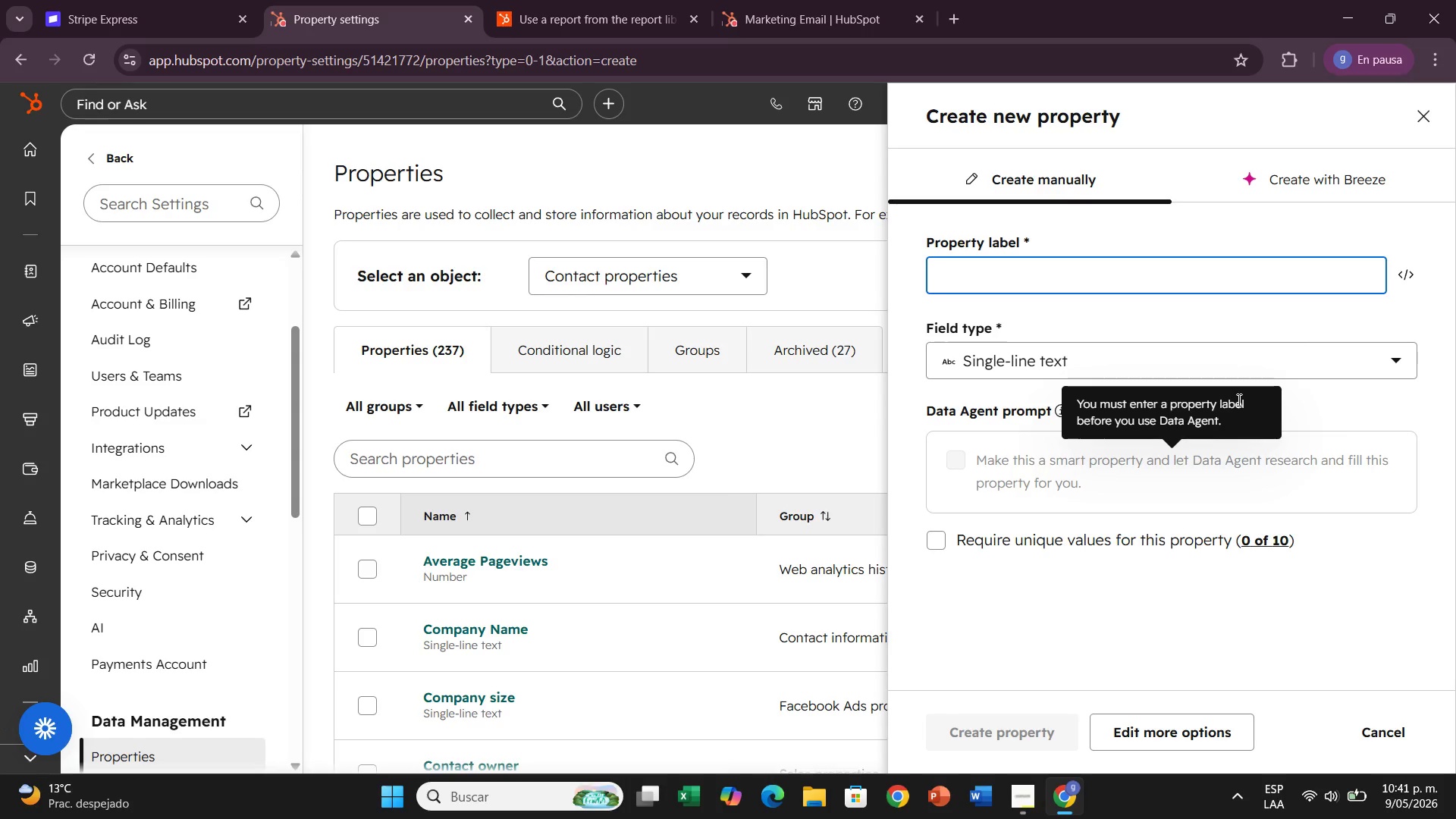 
wait(9.58)
 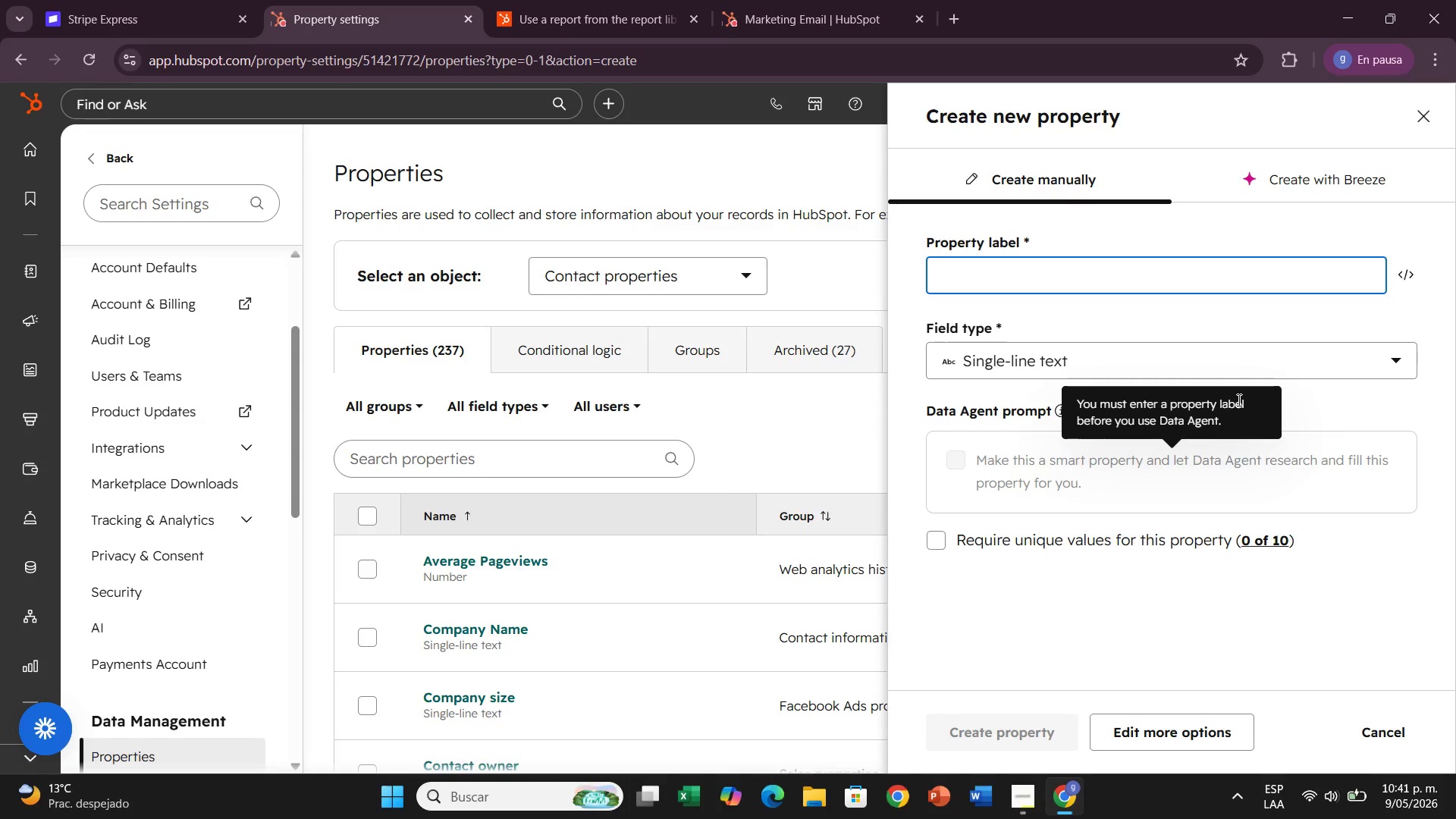 
type(;)
key(Backspace)
type(Preferred Neightborg)
key(Backspace)
type(hood)
 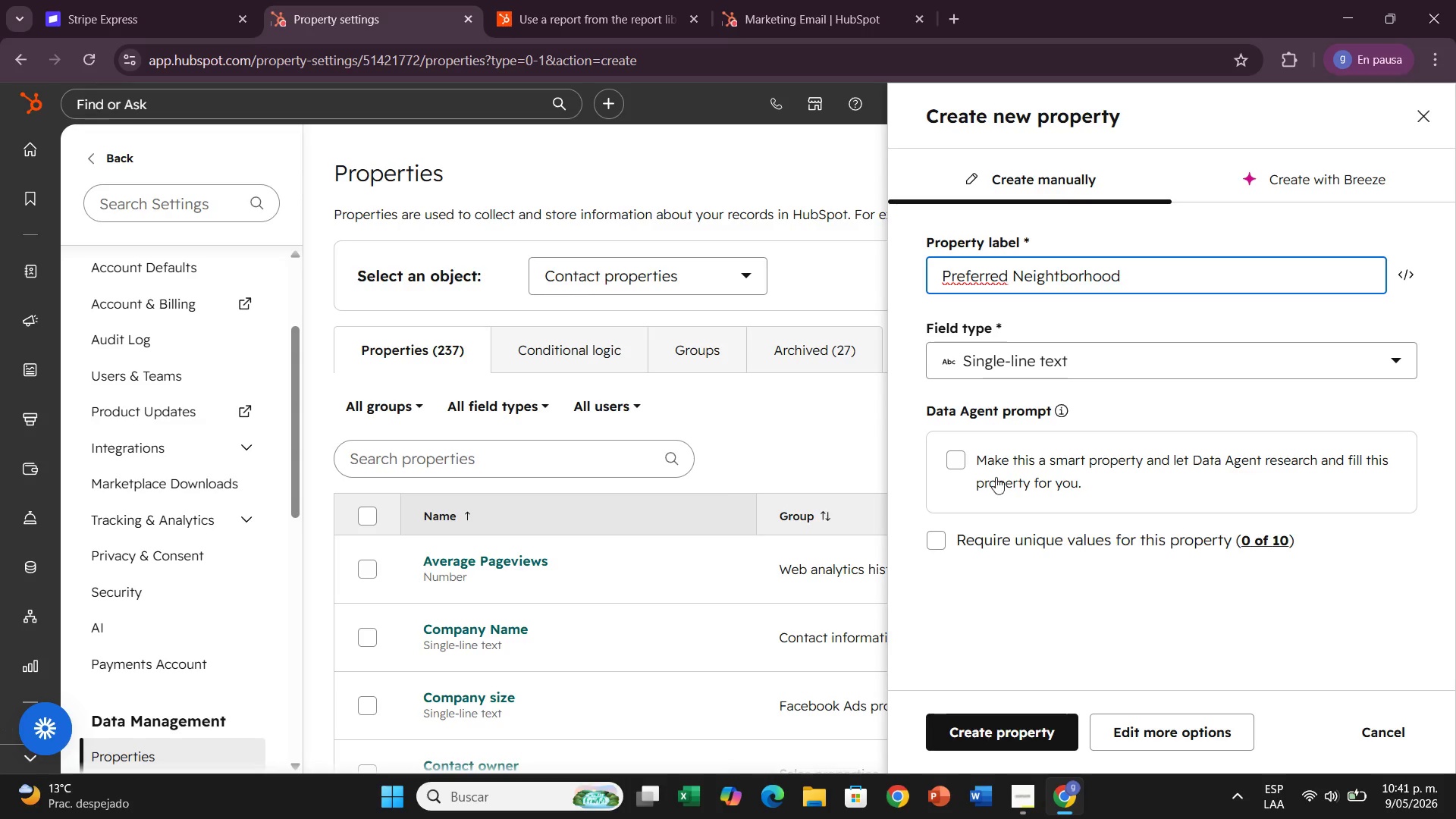 
wait(5.16)
 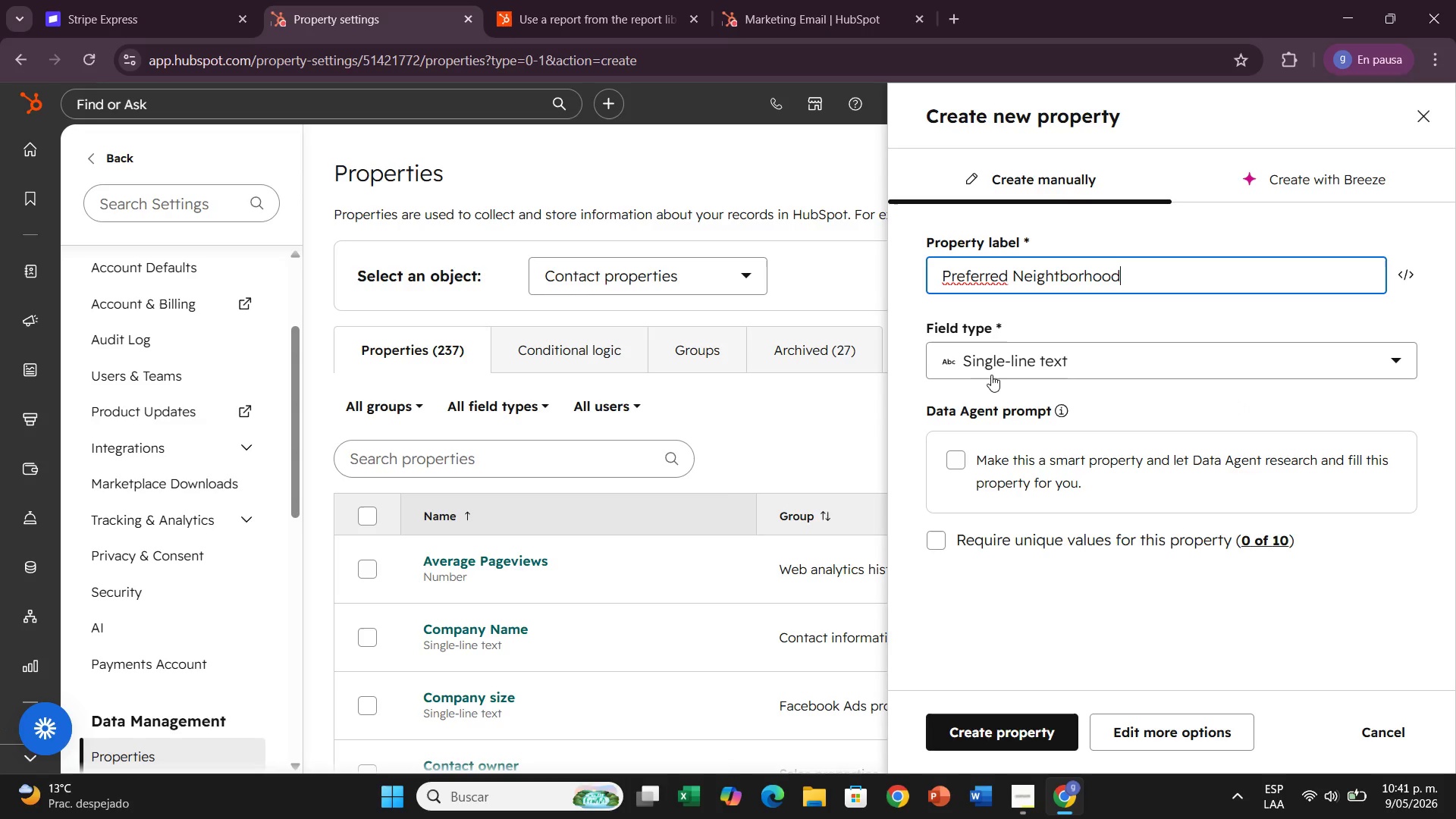 
left_click([971, 739])
 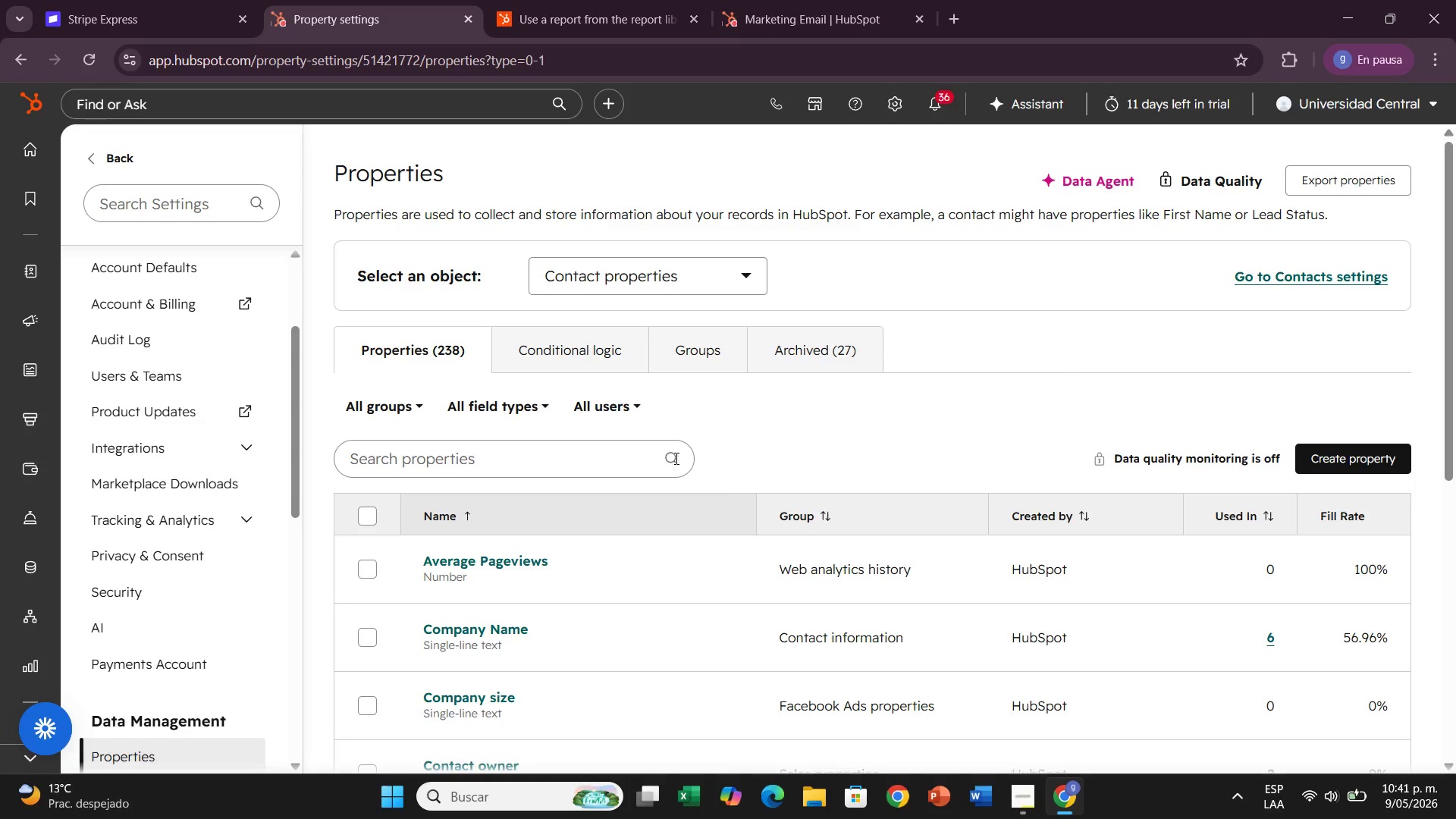 
wait(11.25)
 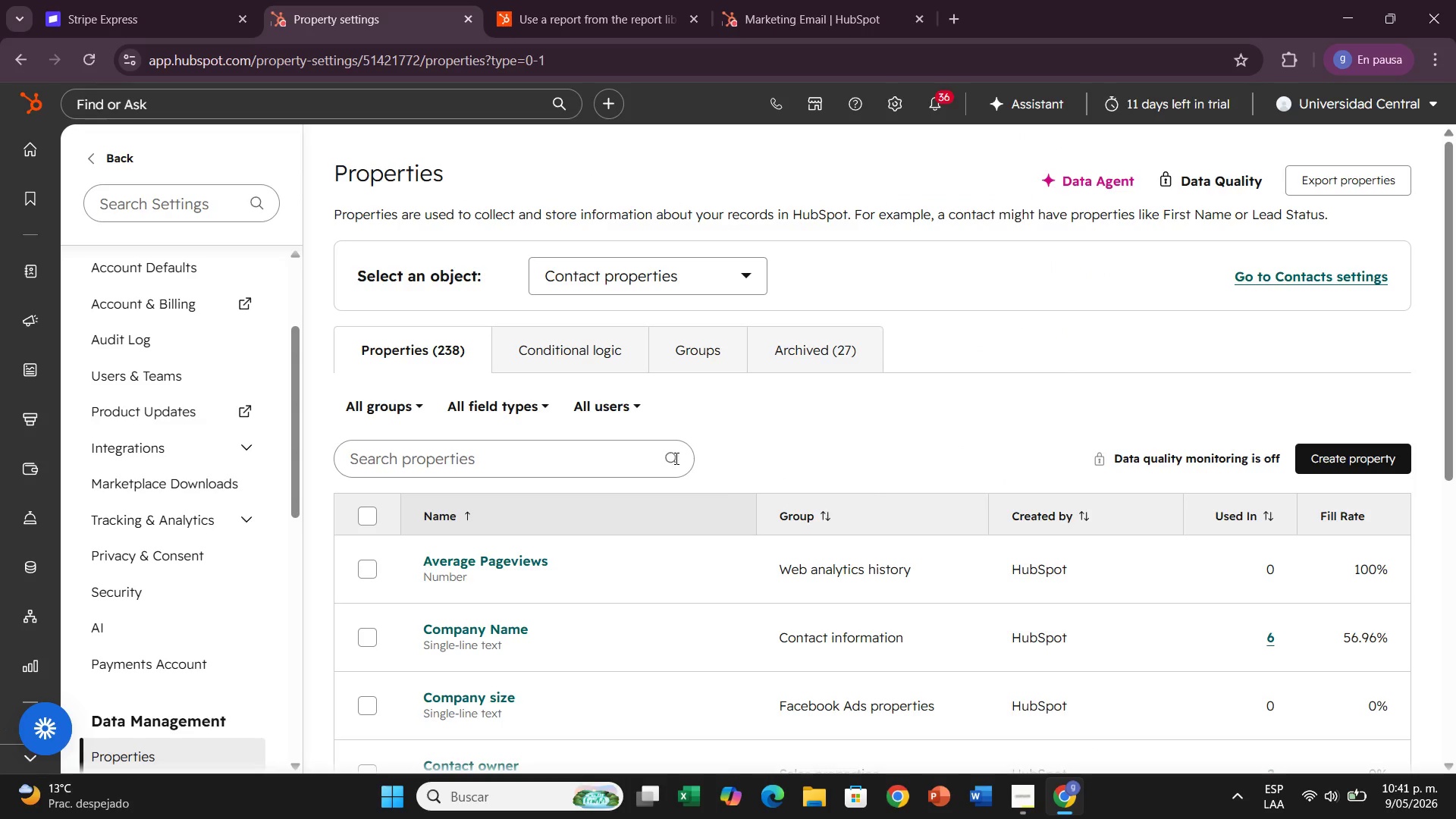 
left_click([1349, 465])
 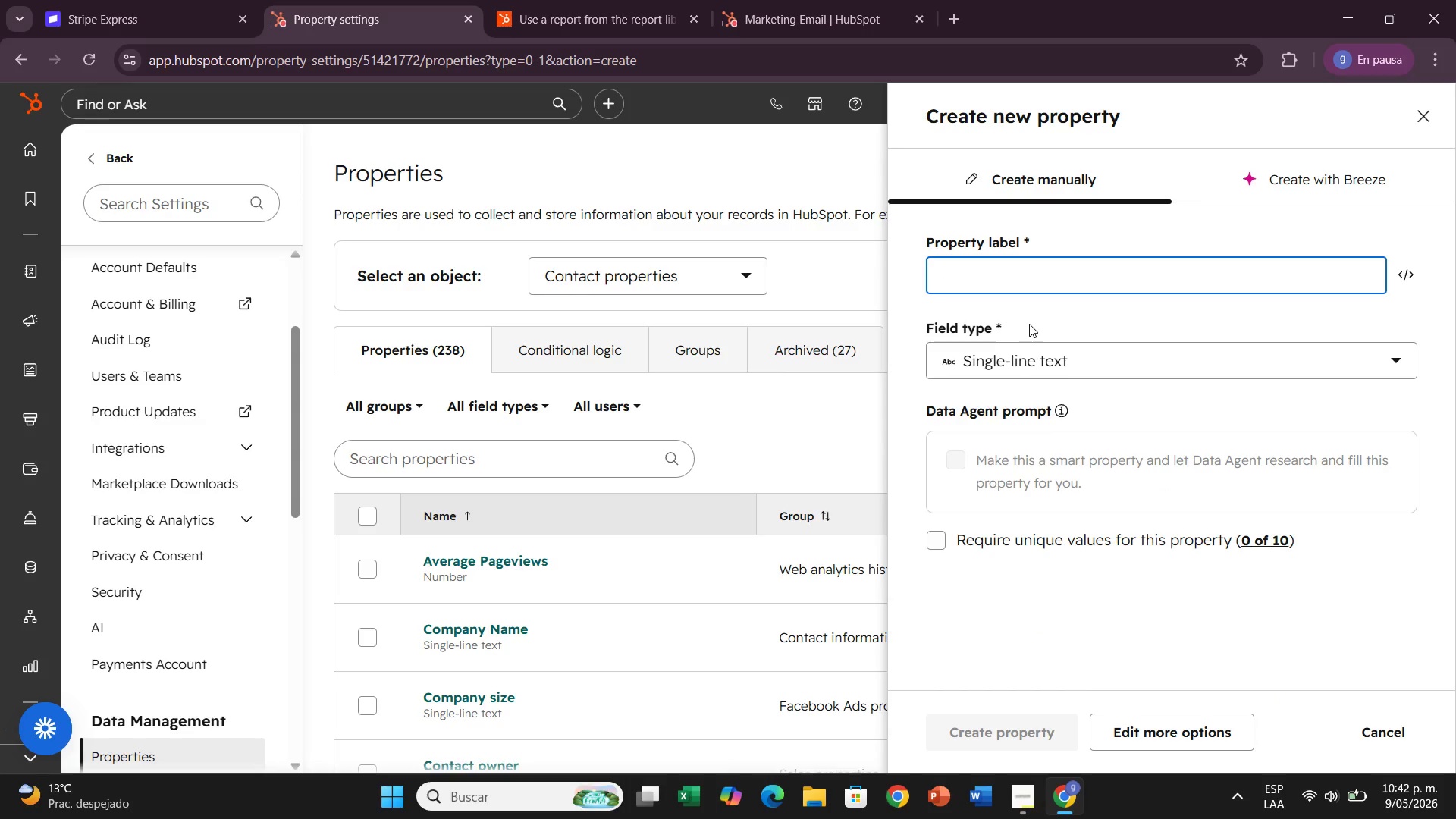 
type(Budget Range)
 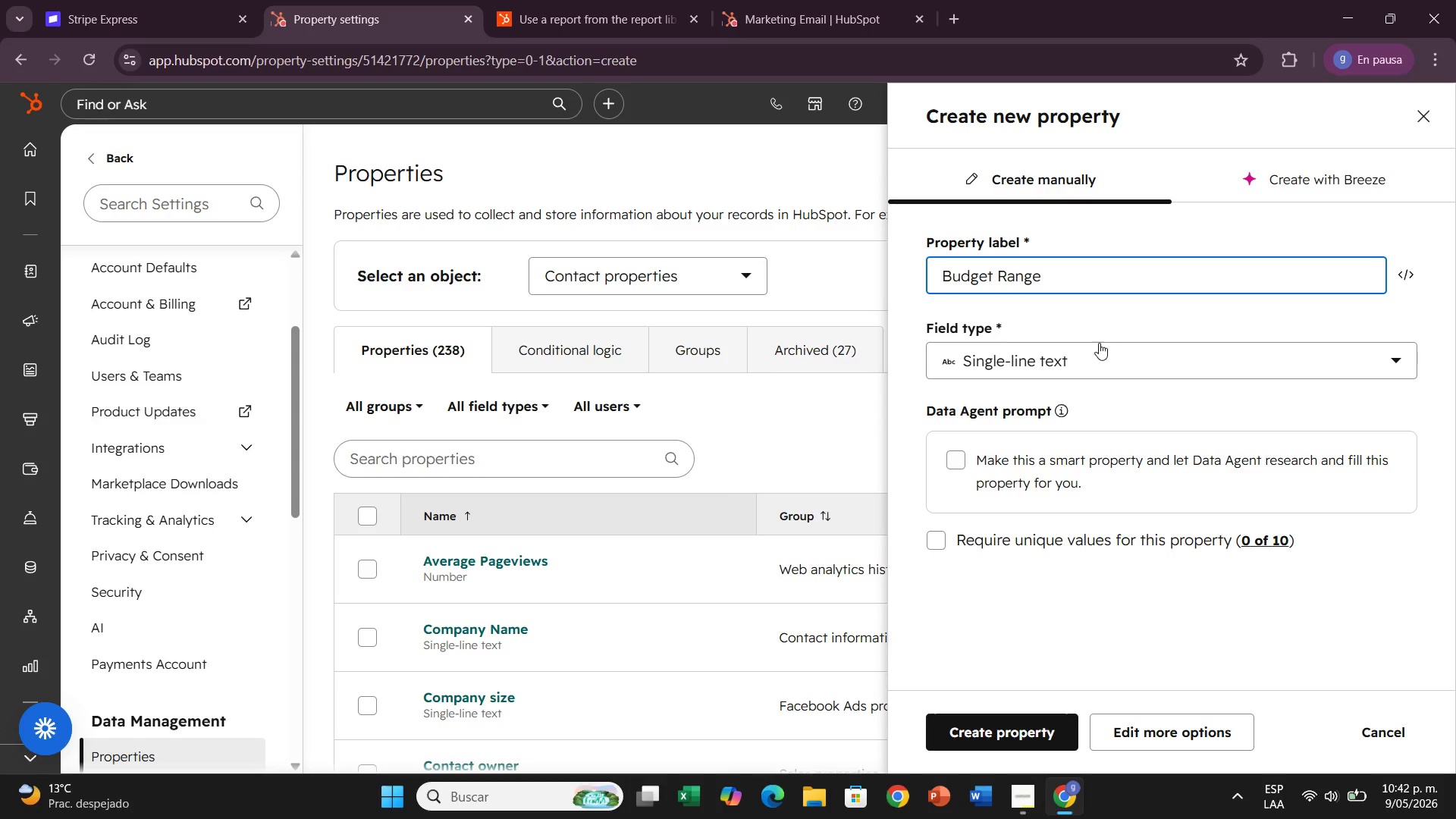 
left_click([1097, 348])
 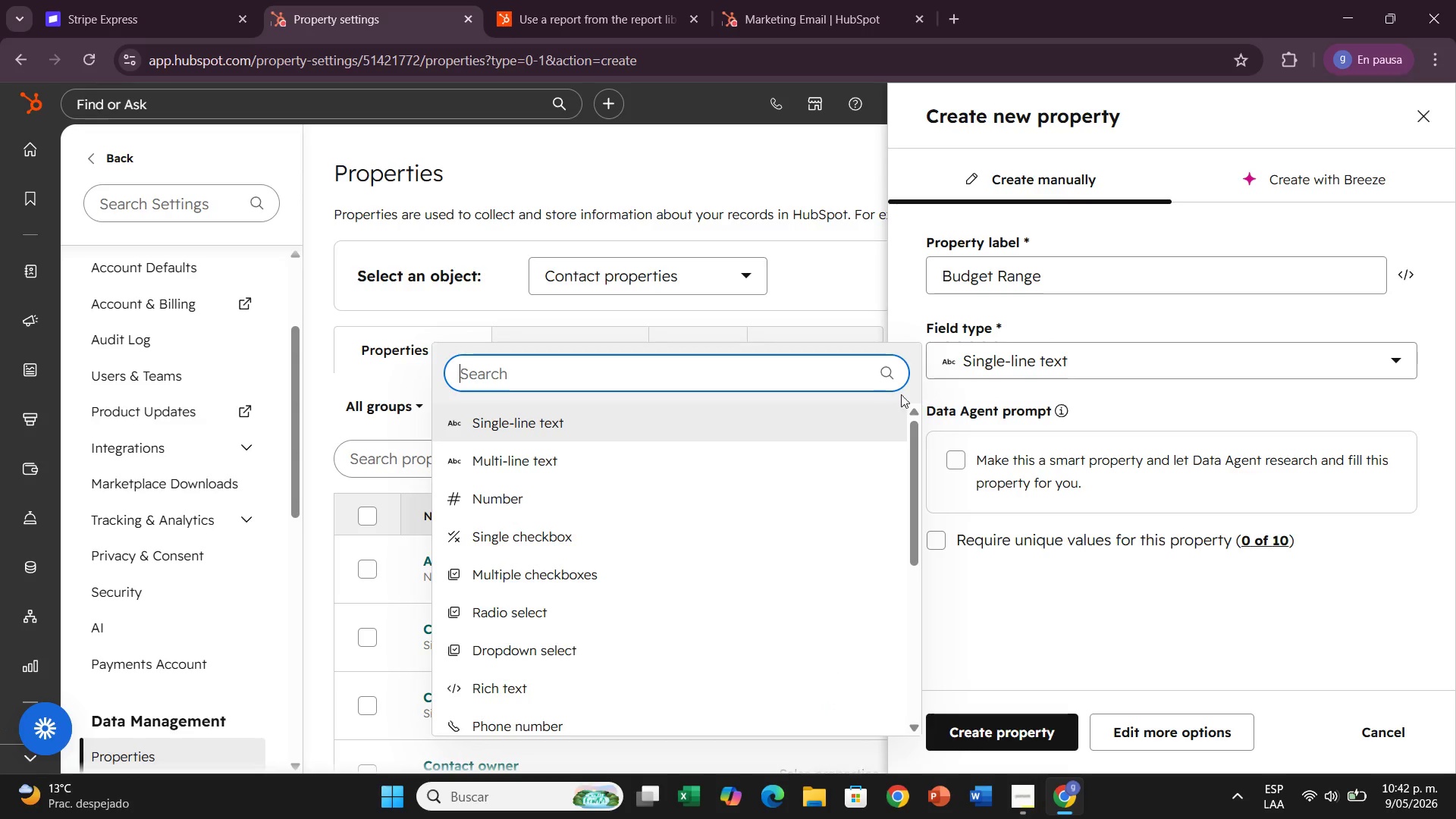 
left_click([1008, 733])
 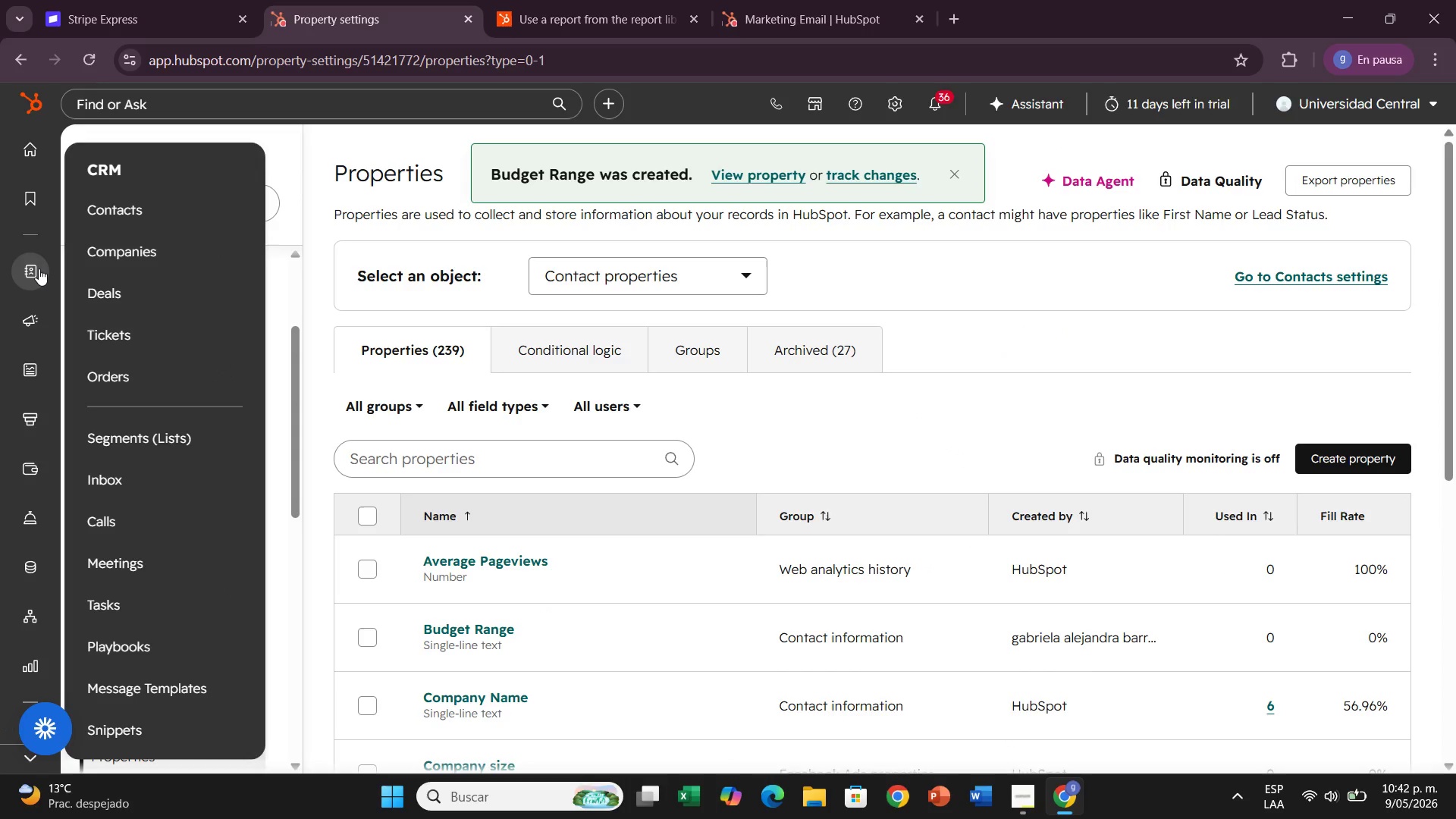 
left_click([89, 212])
 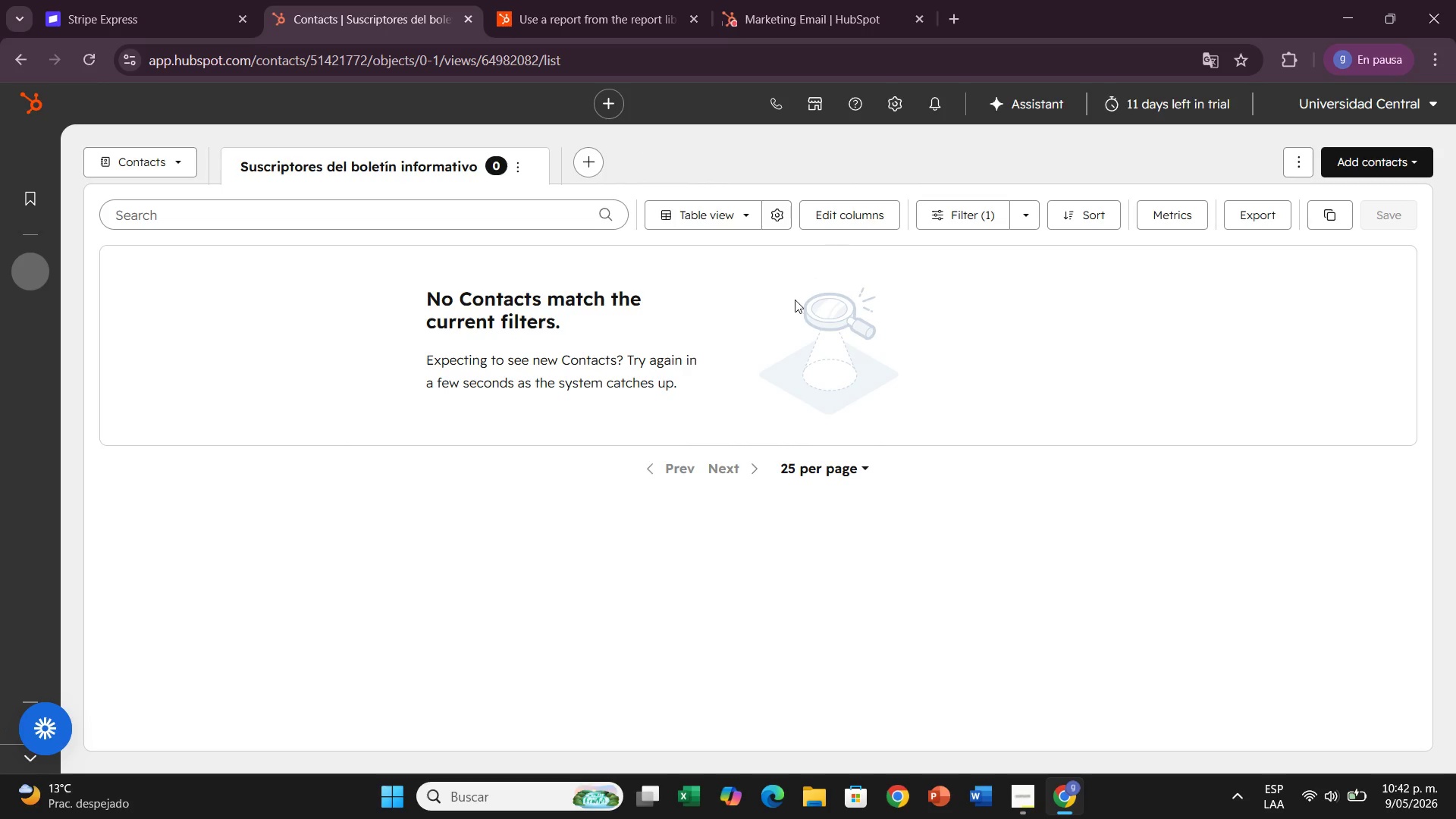 
wait(10.16)
 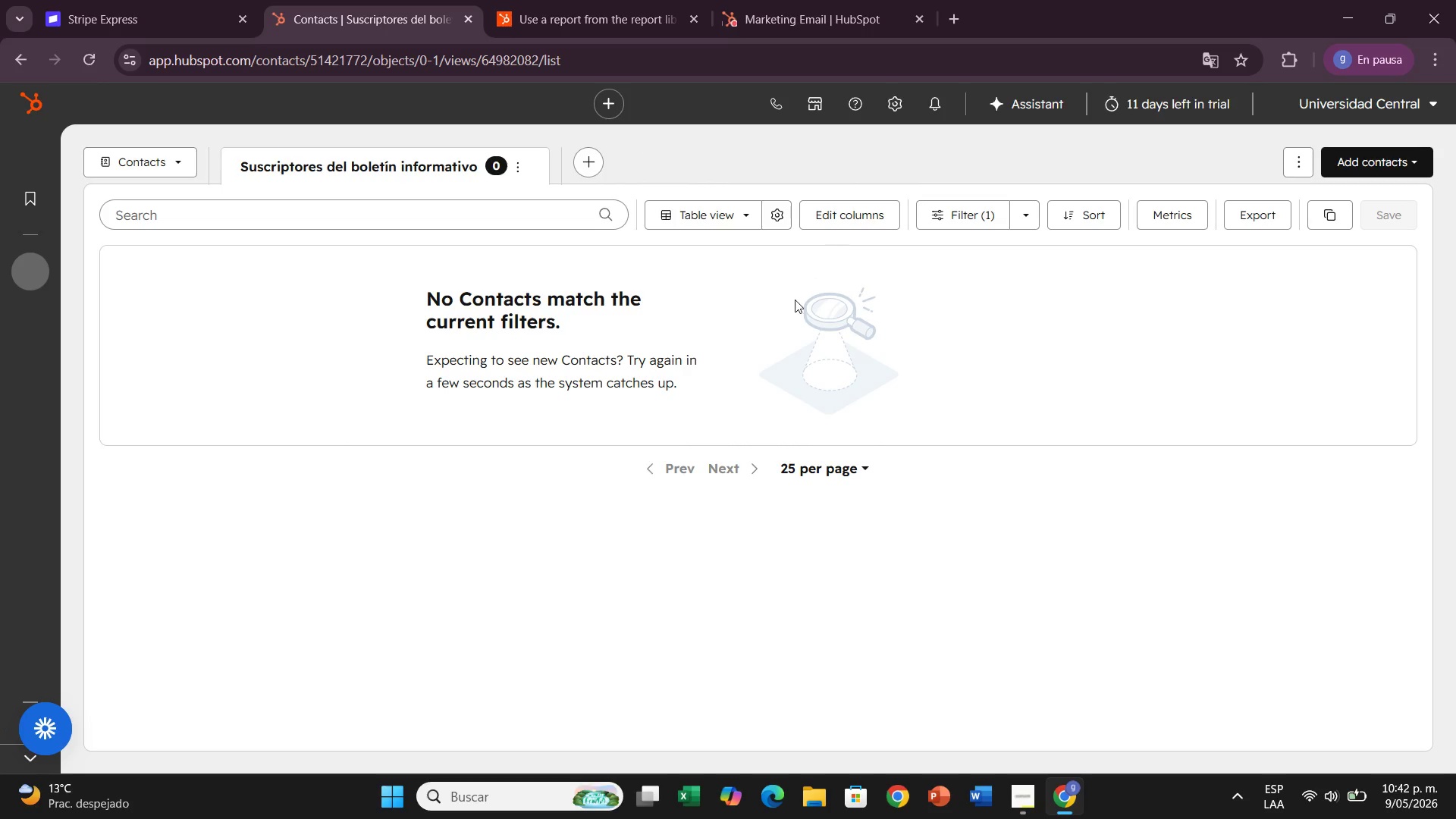 
left_click([588, 159])
 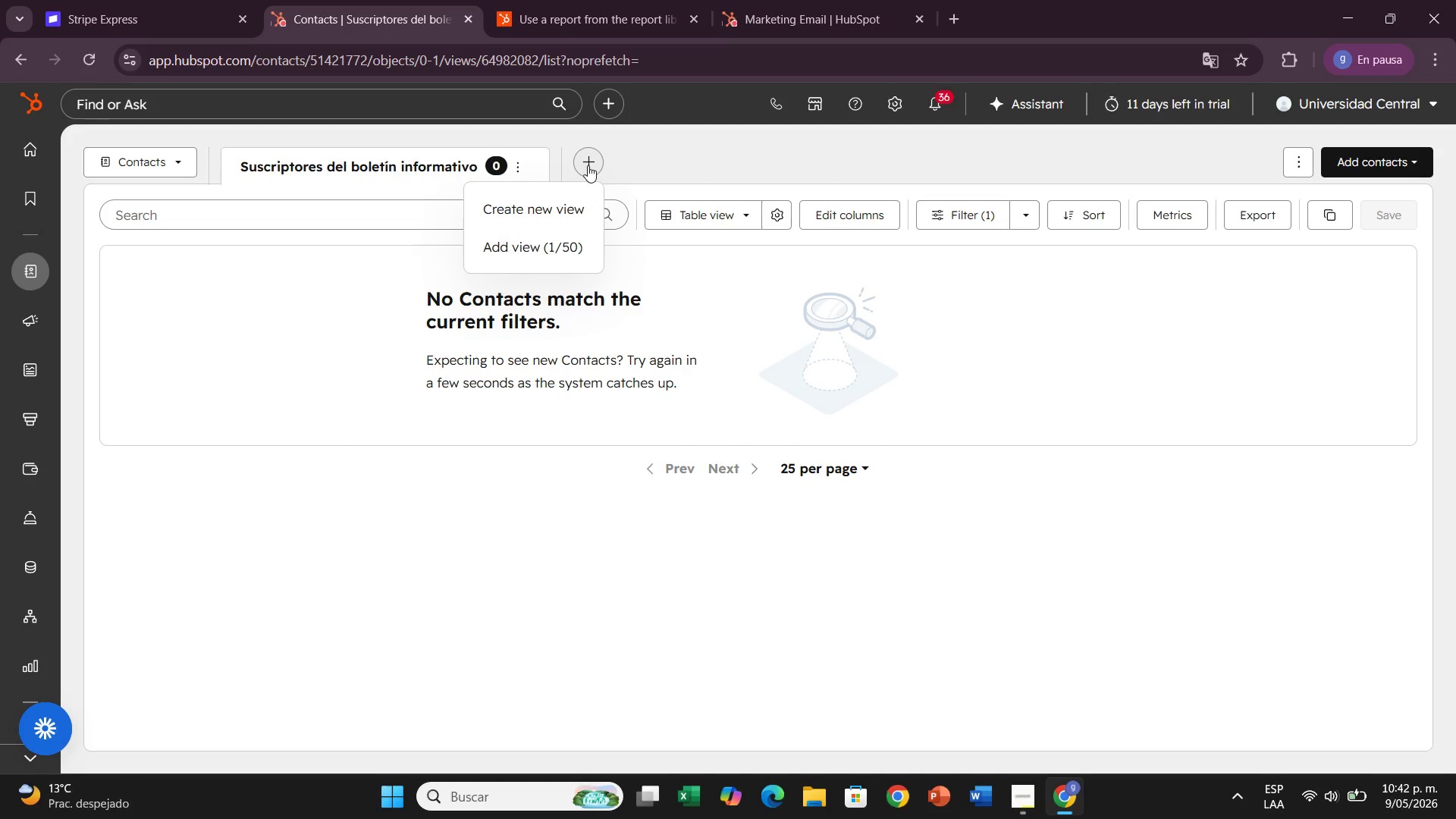 
left_click([559, 206])
 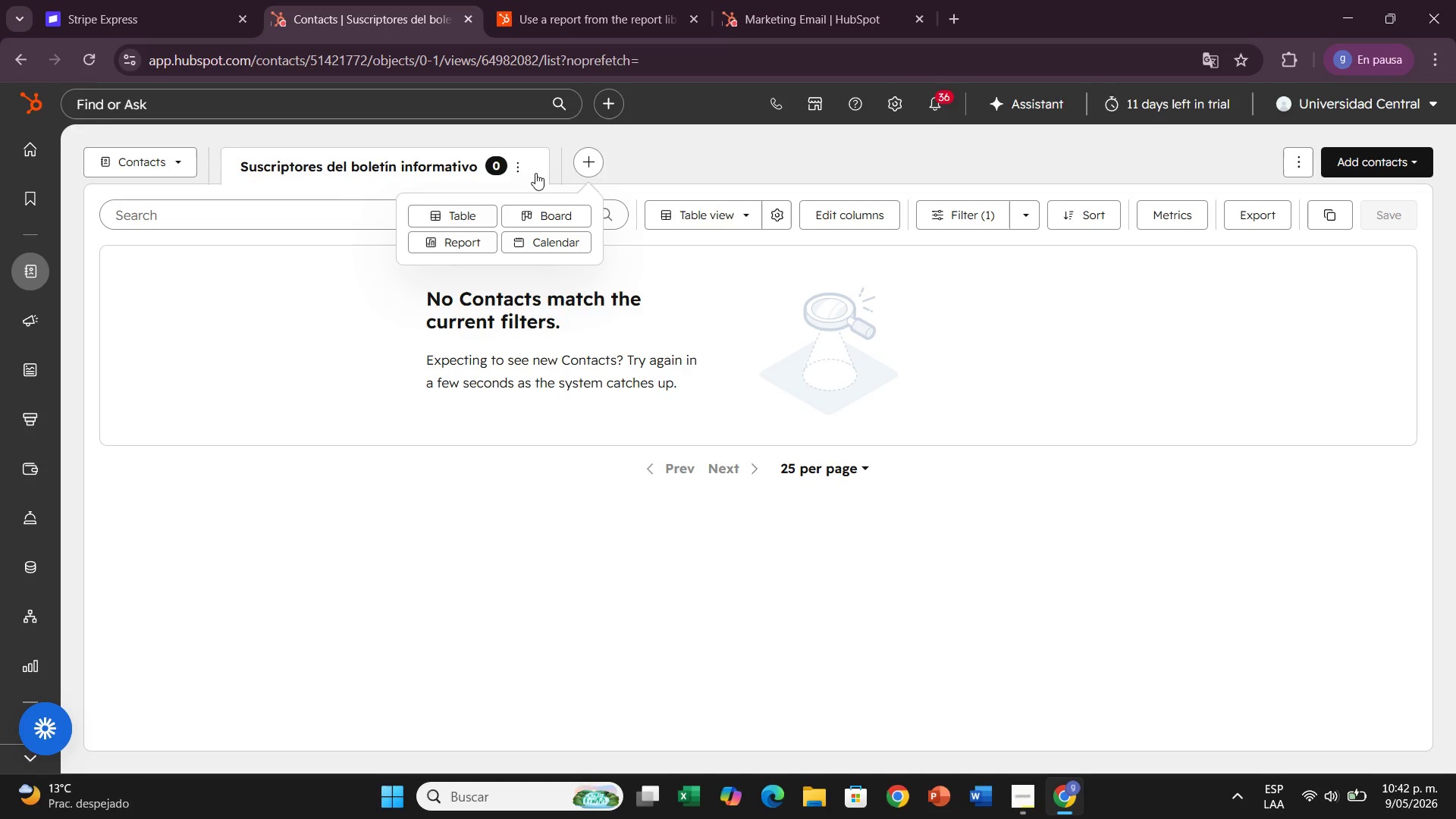 
left_click_drag(start_coordinate=[490, 216], to_coordinate=[494, 217])
 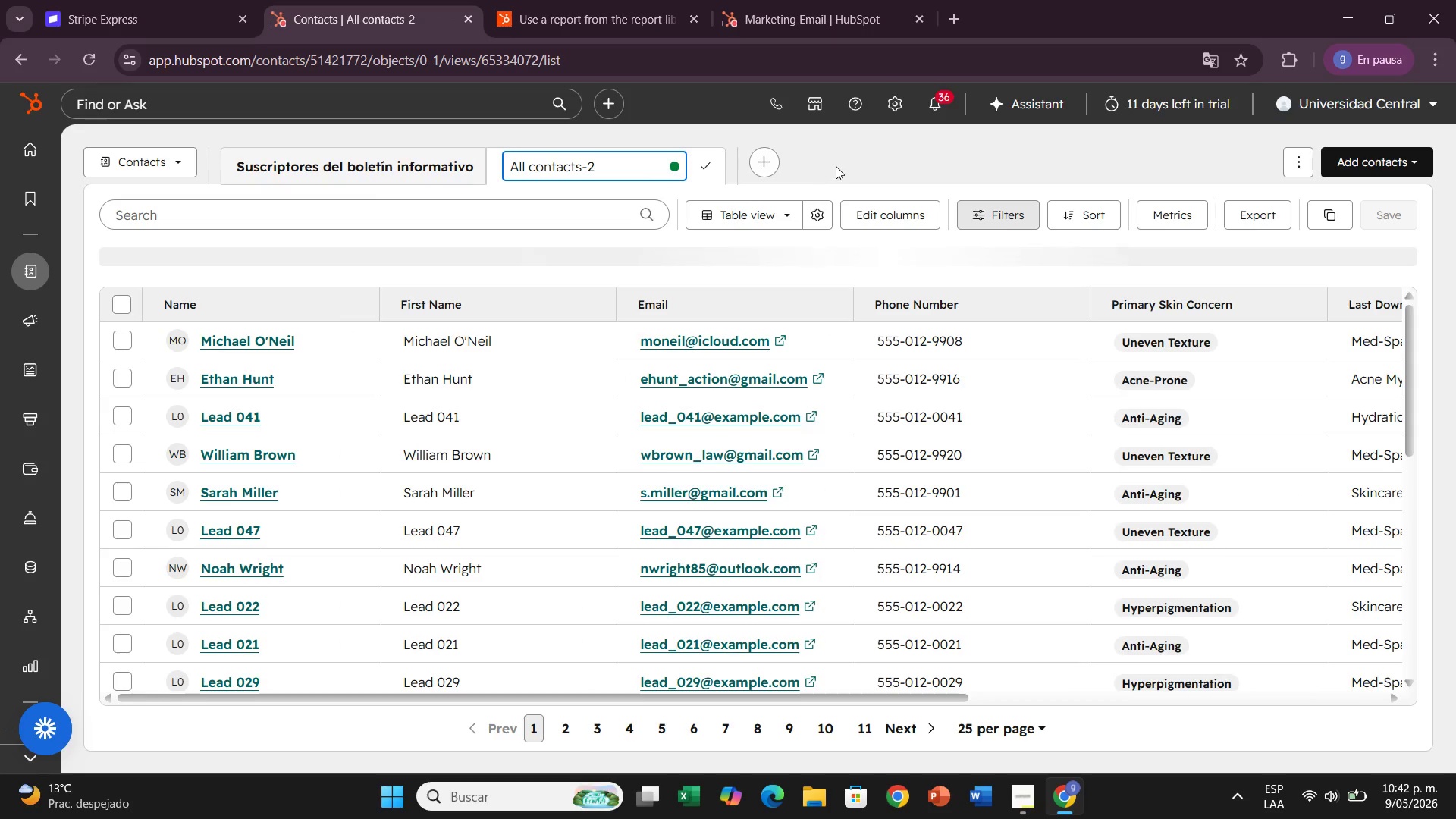 
left_click([845, 162])
 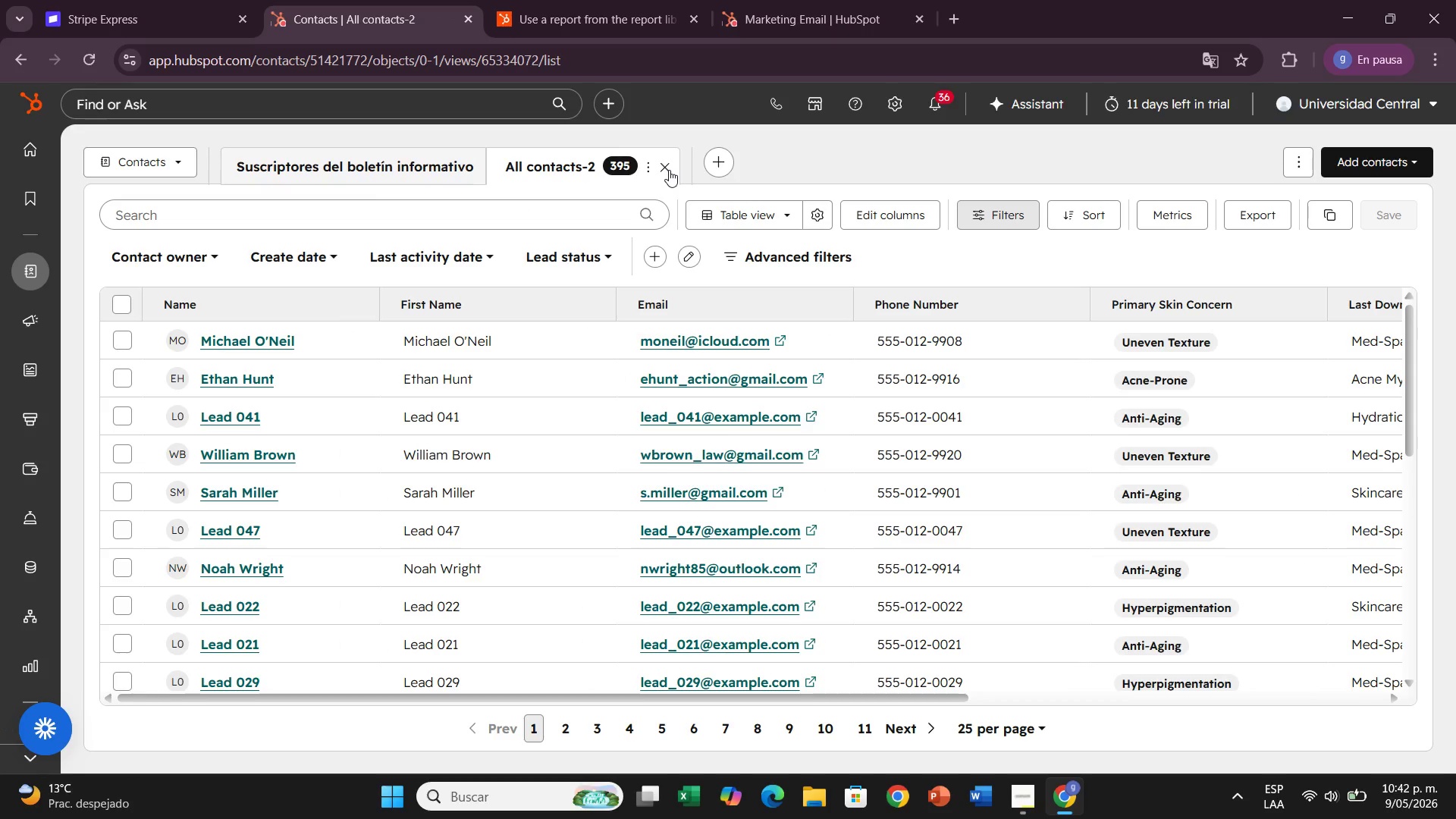 
left_click([697, 258])
 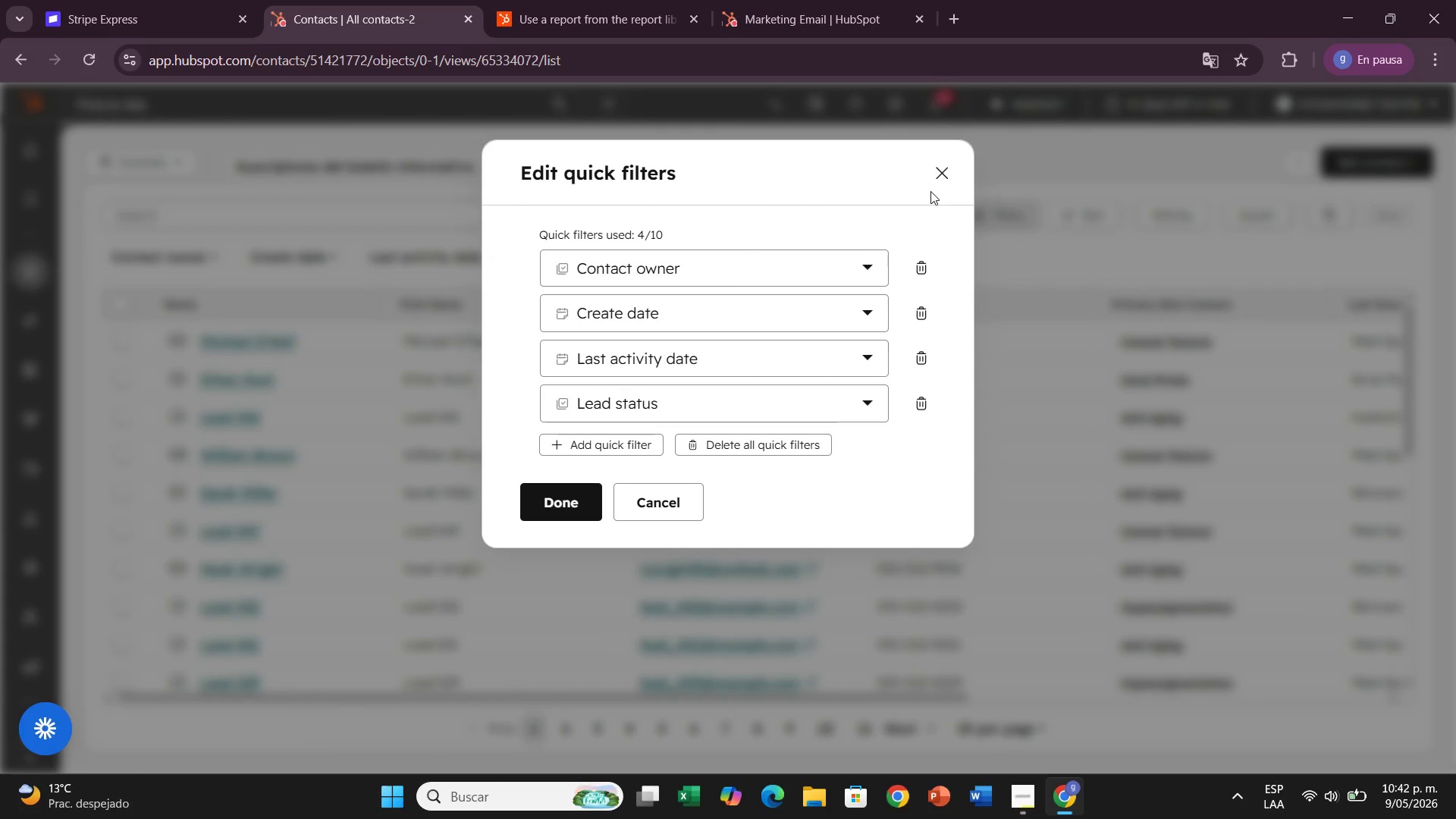 
left_click([940, 185])
 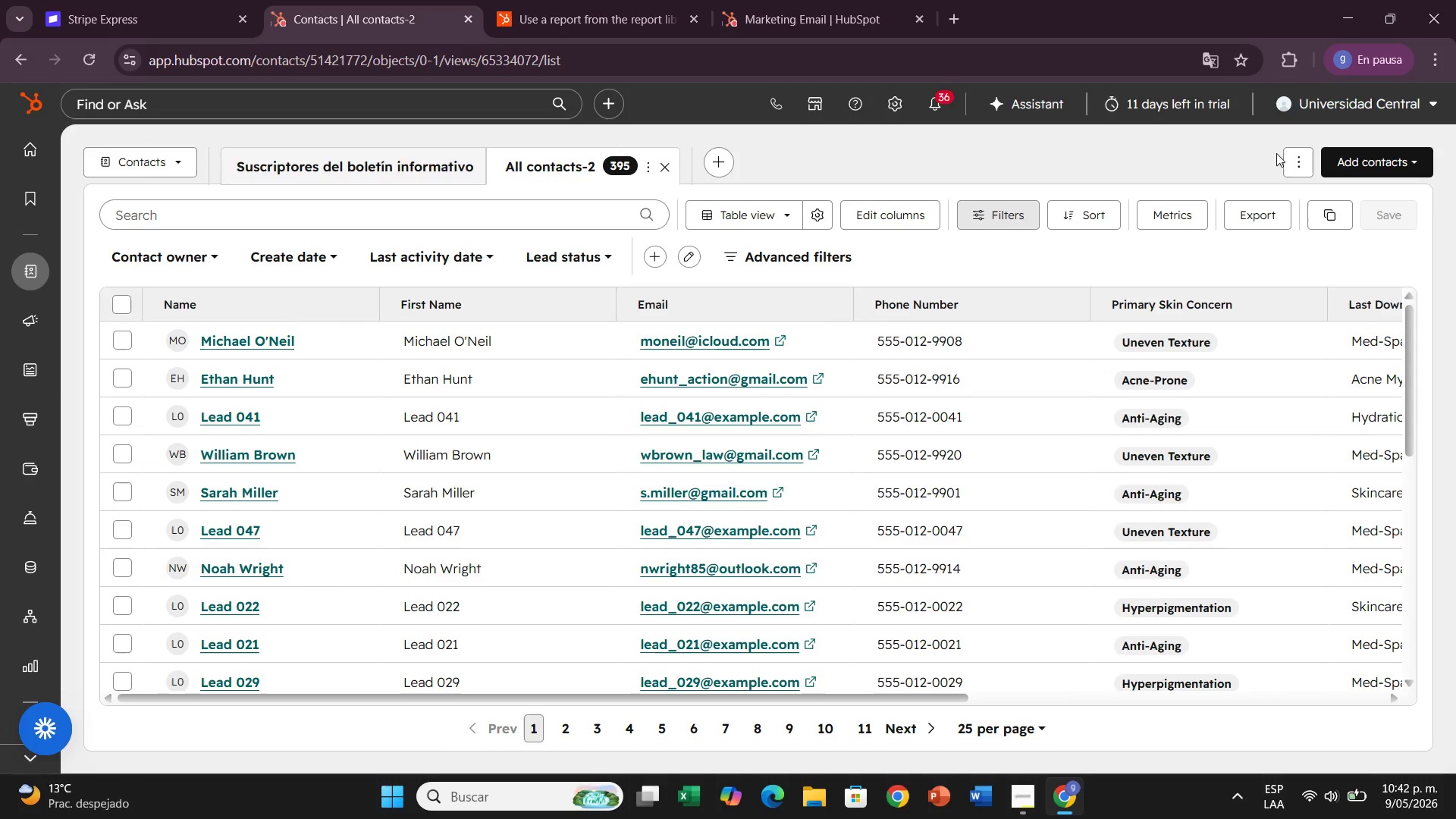 
left_click([1307, 164])
 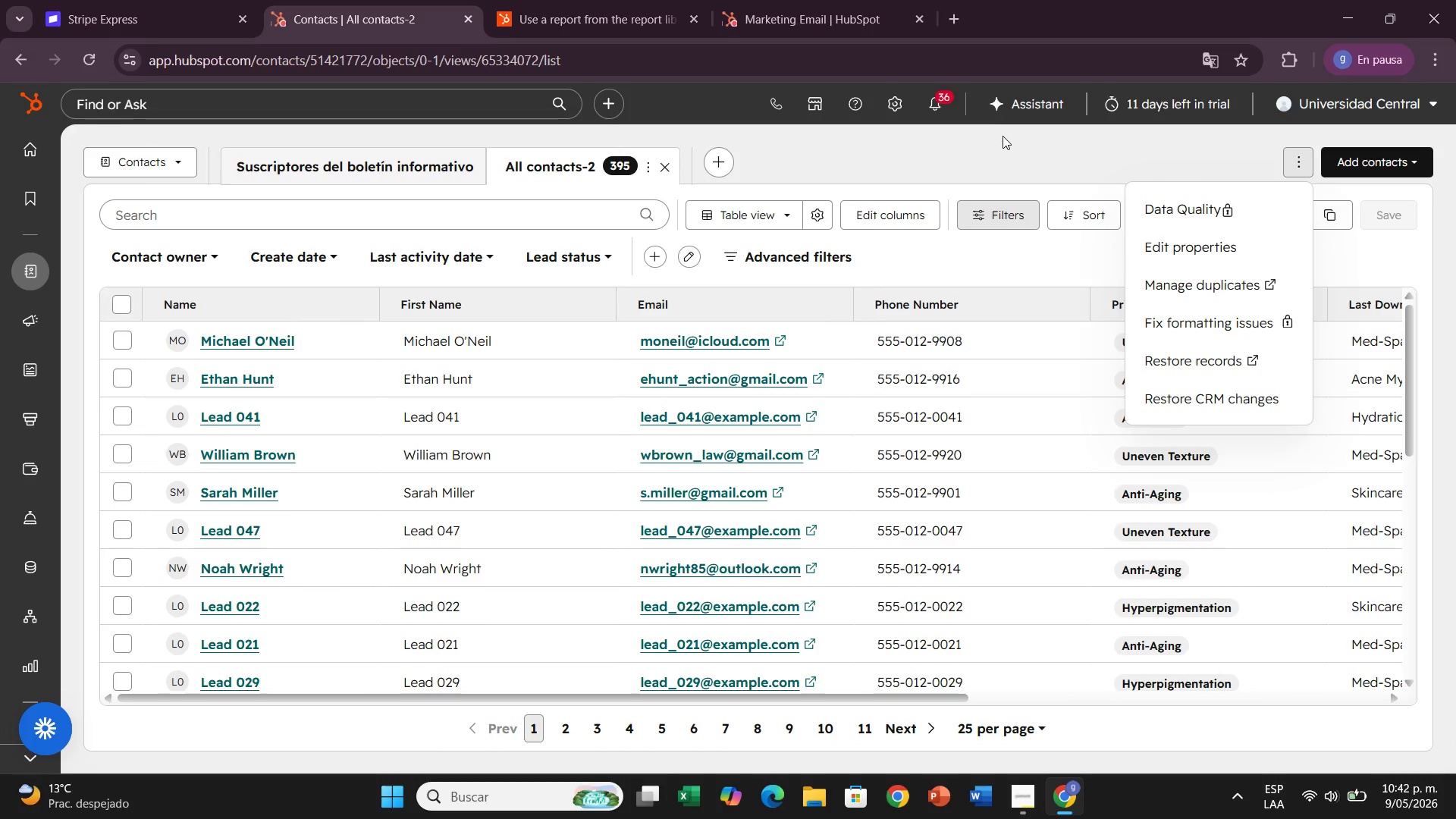 
left_click([1003, 136])
 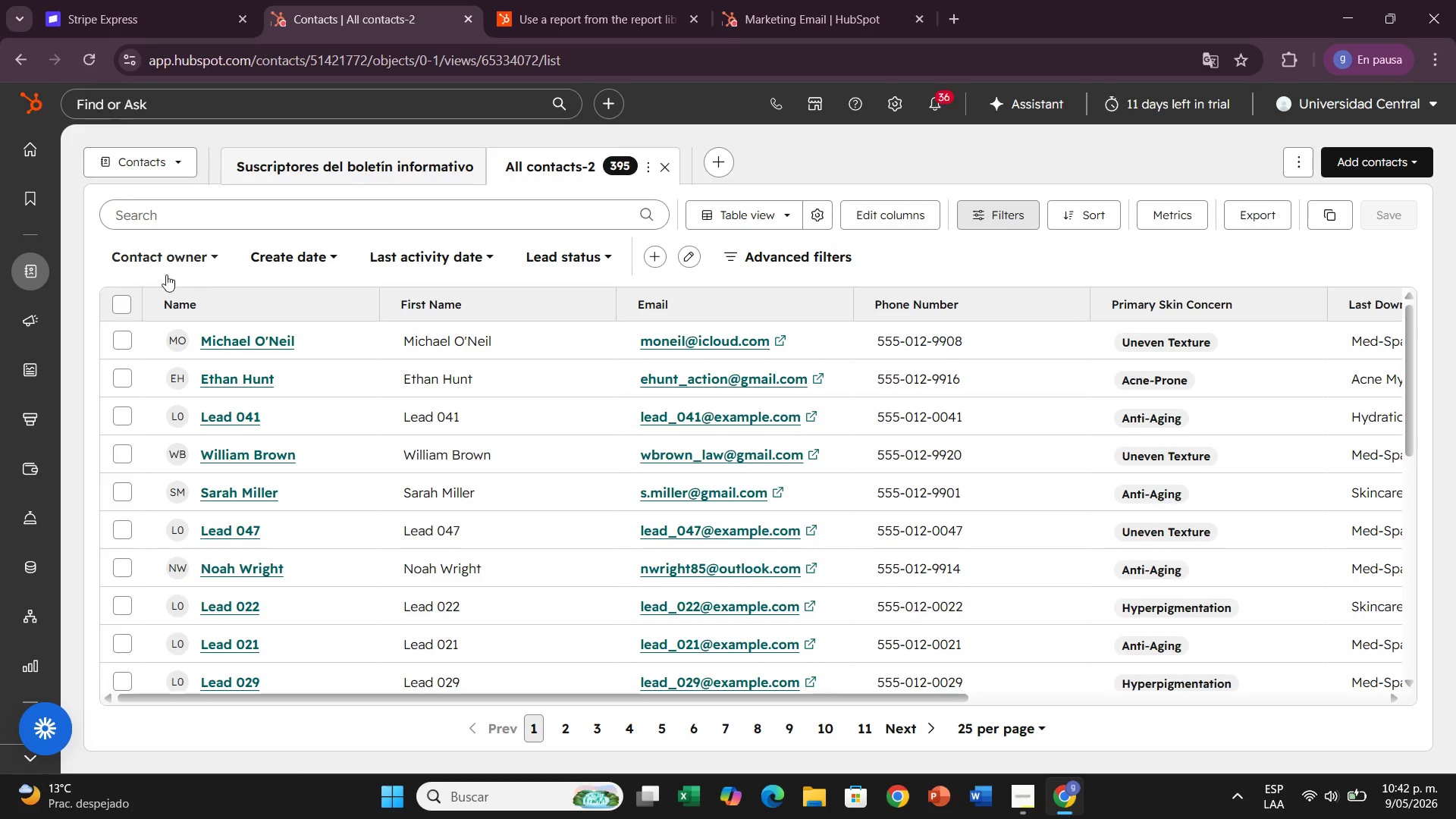 
left_click([114, 299])
 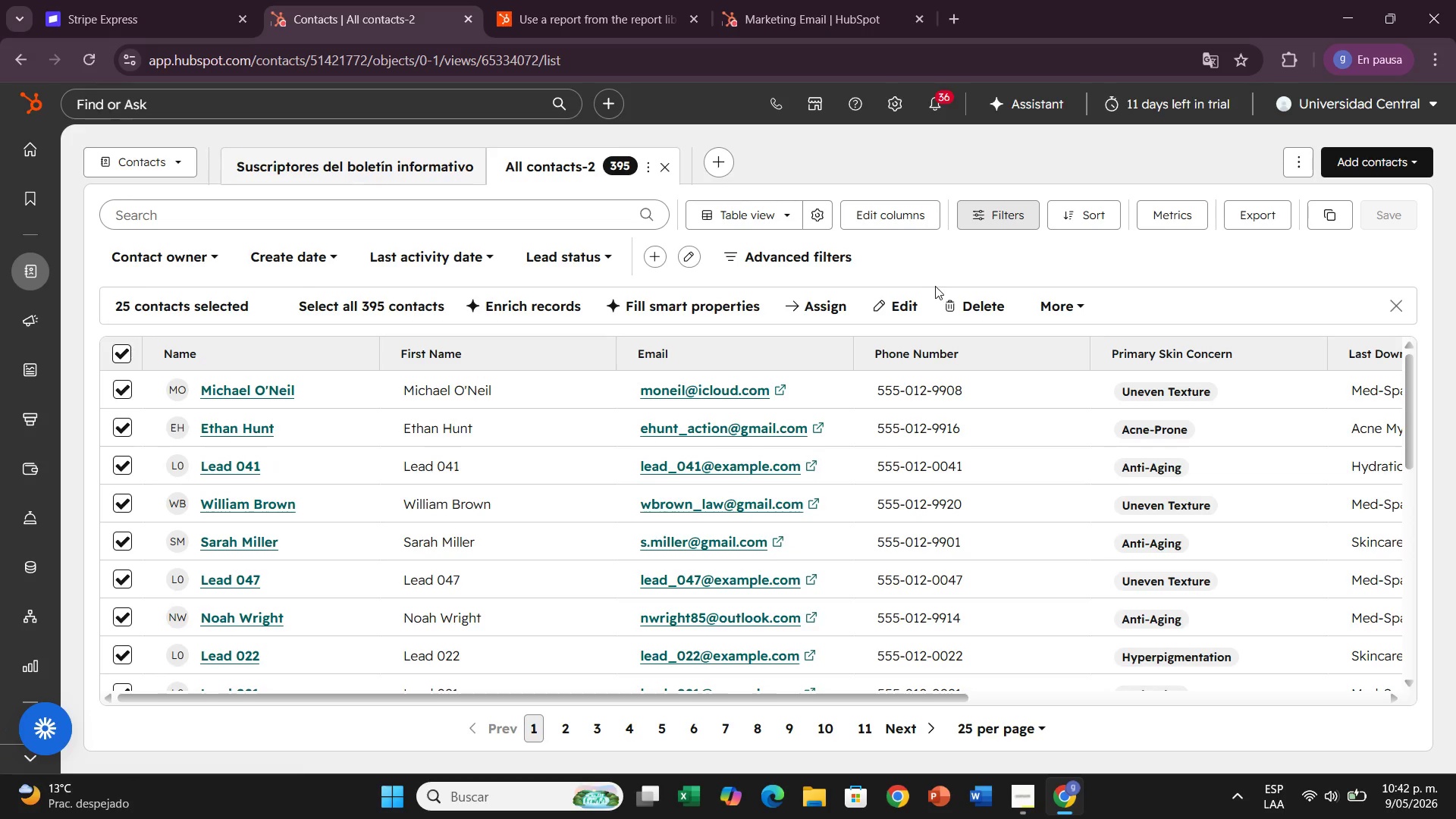 
left_click([960, 278])
 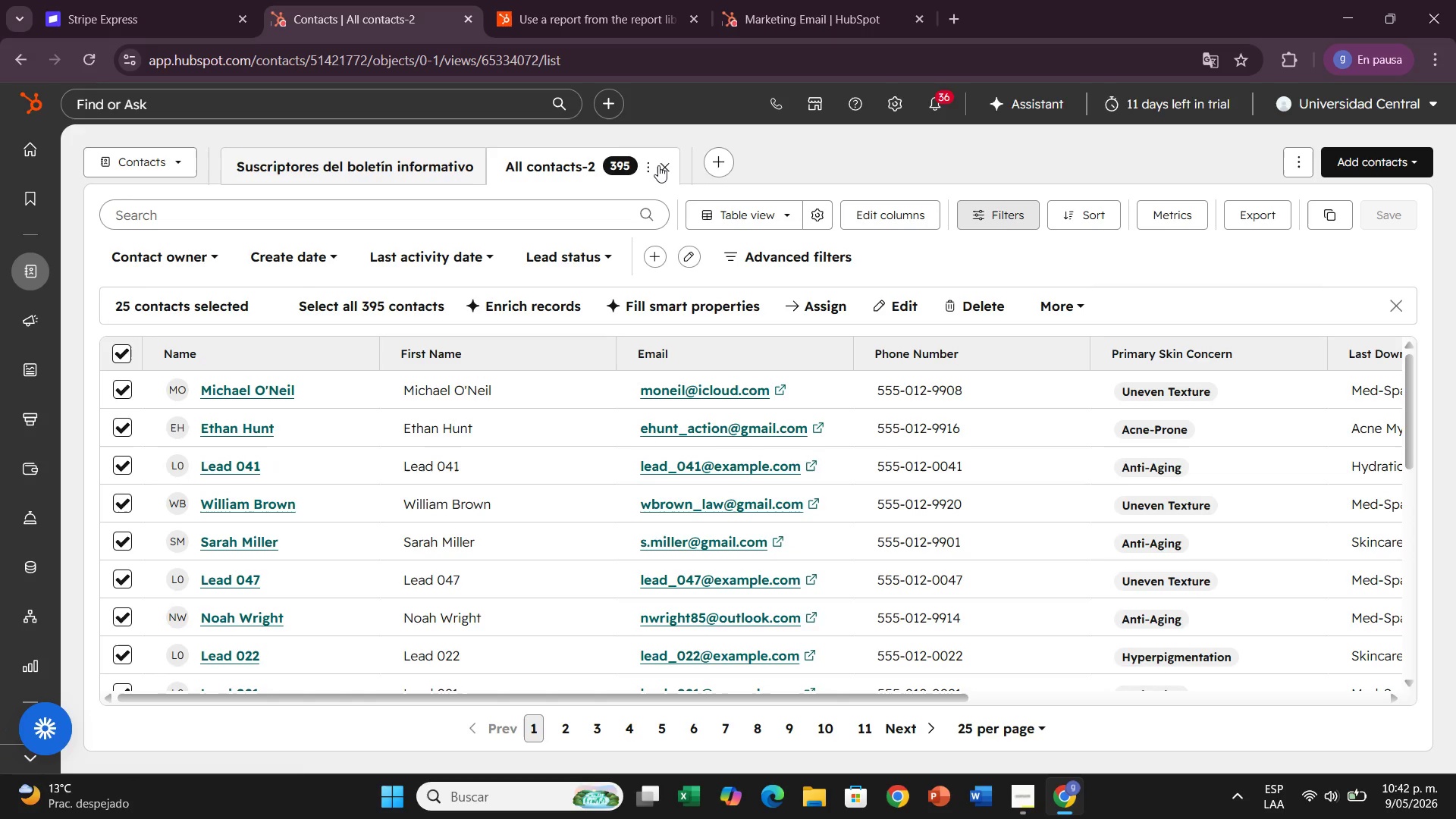 
left_click([658, 165])
 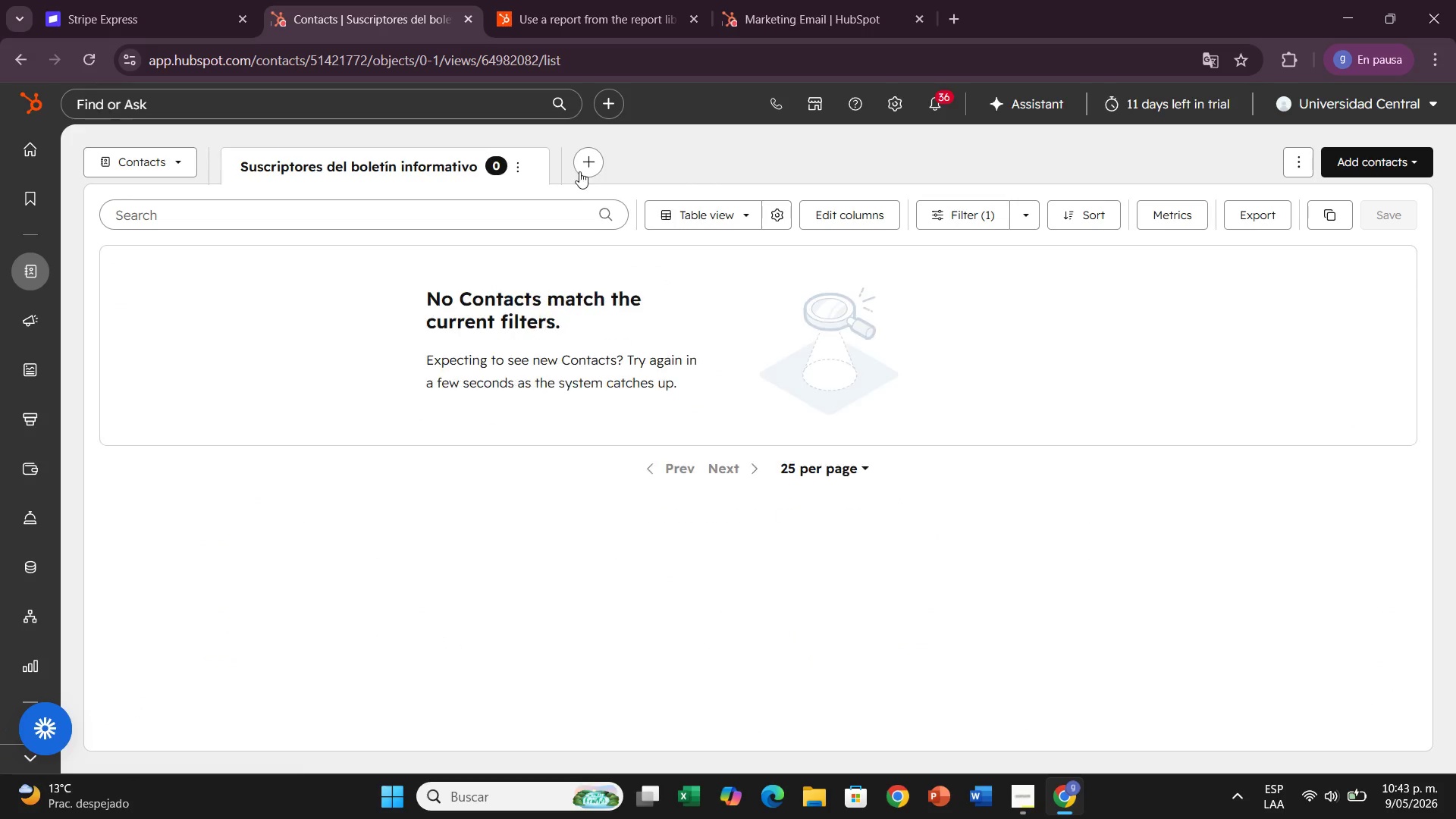 
left_click([582, 168])
 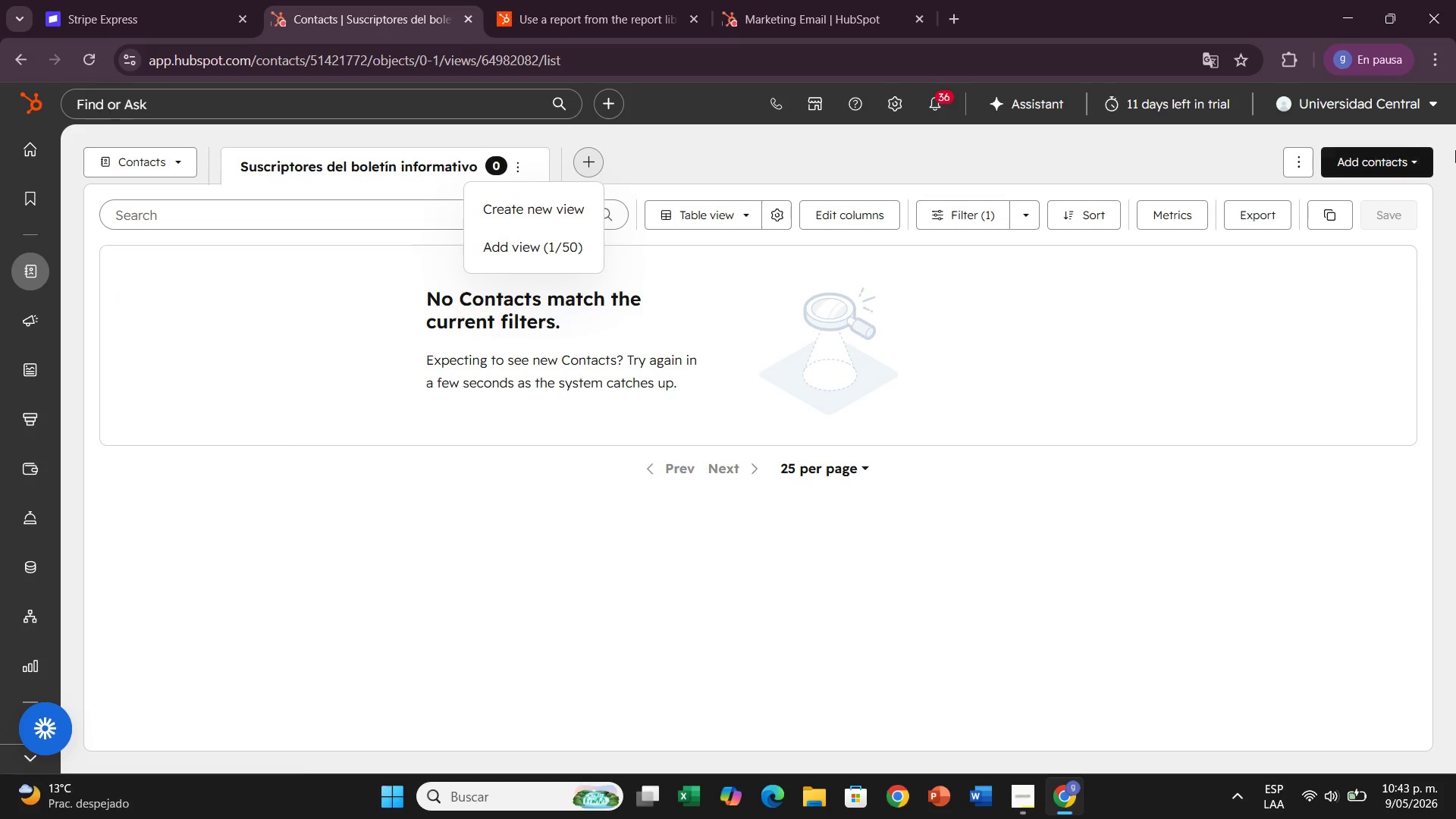 
left_click_drag(start_coordinate=[1412, 136], to_coordinate=[1401, 139])
 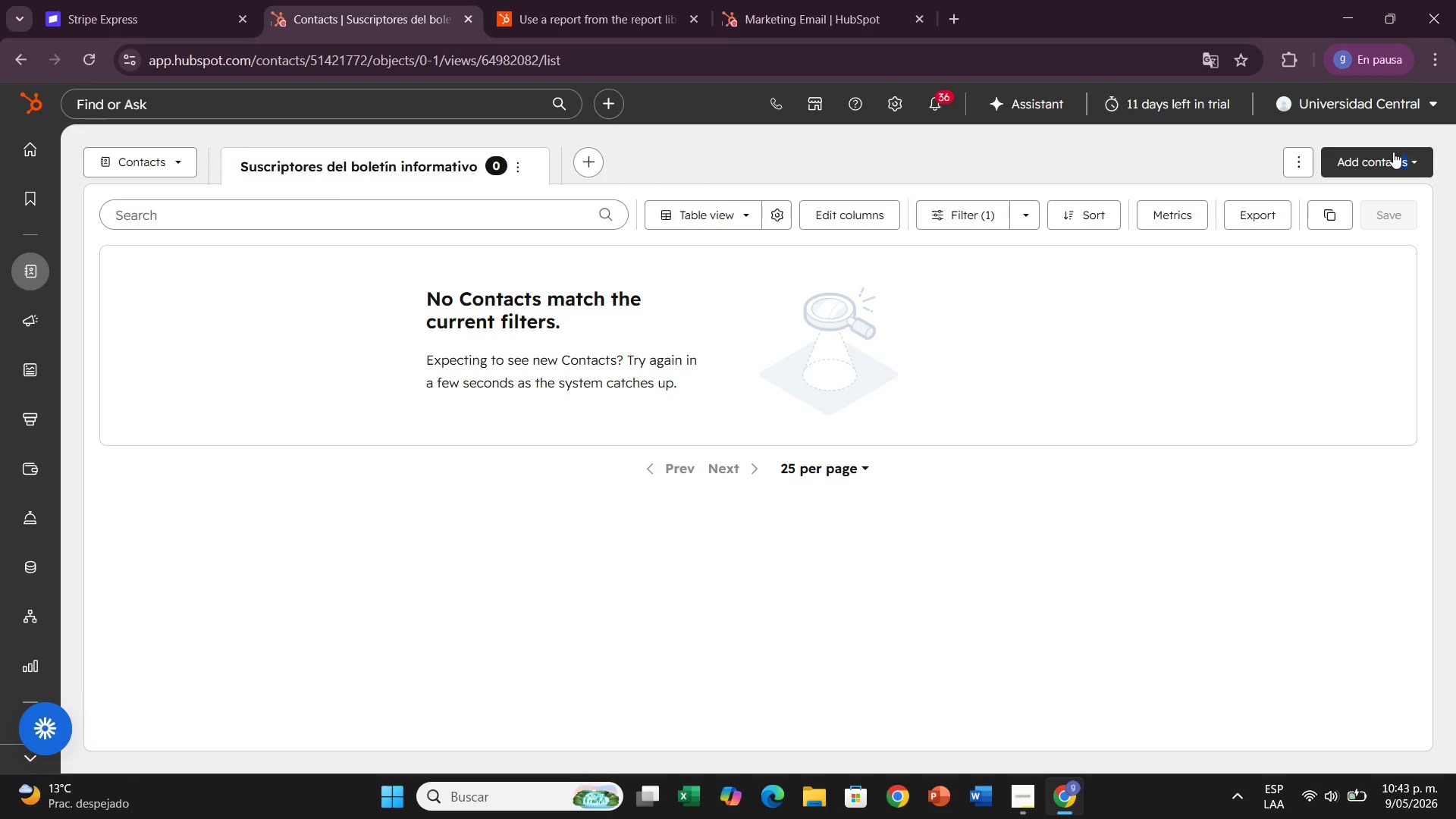 
double_click([1393, 152])
 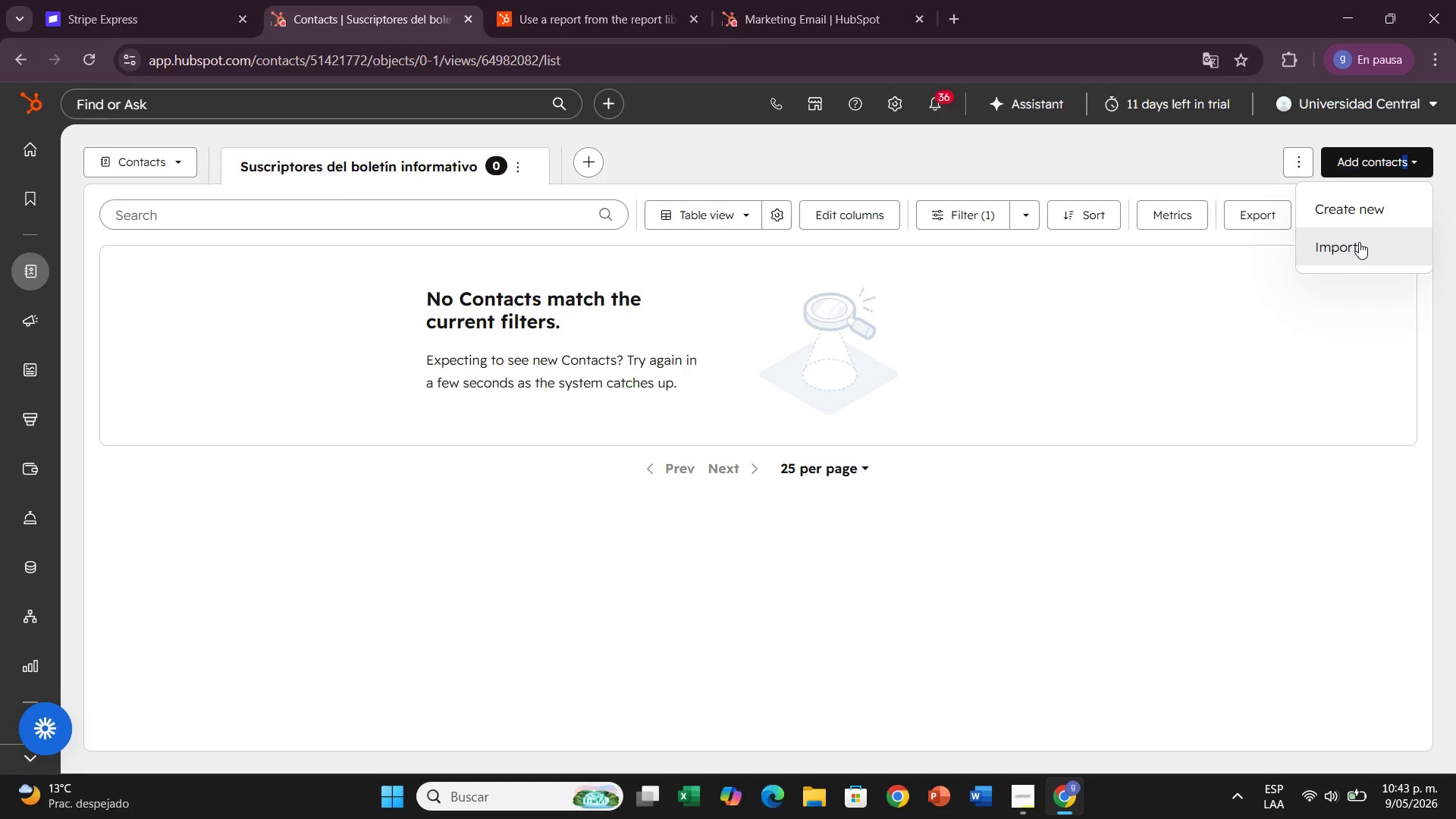 
left_click([1353, 211])
 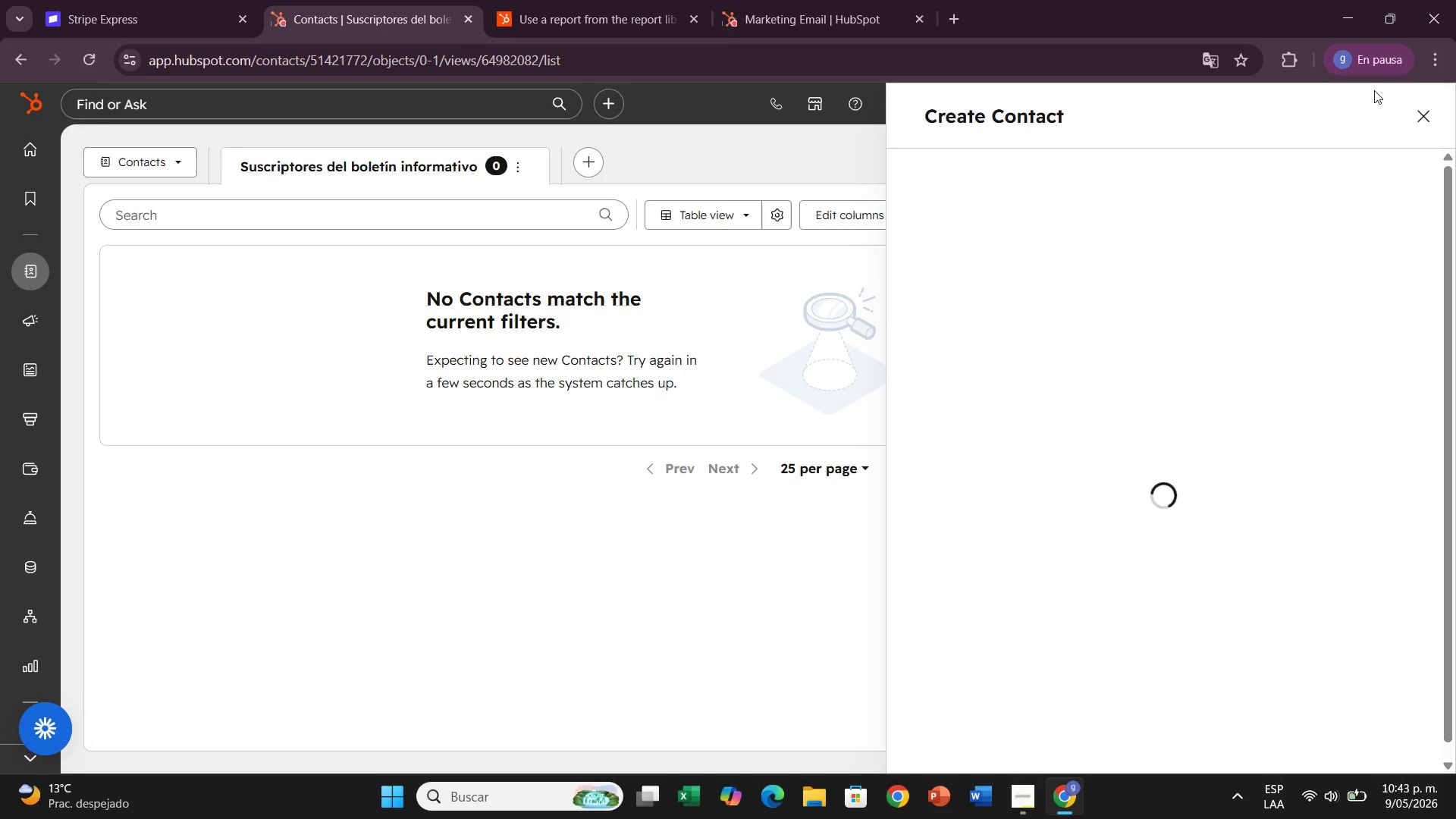 
left_click([1432, 115])
 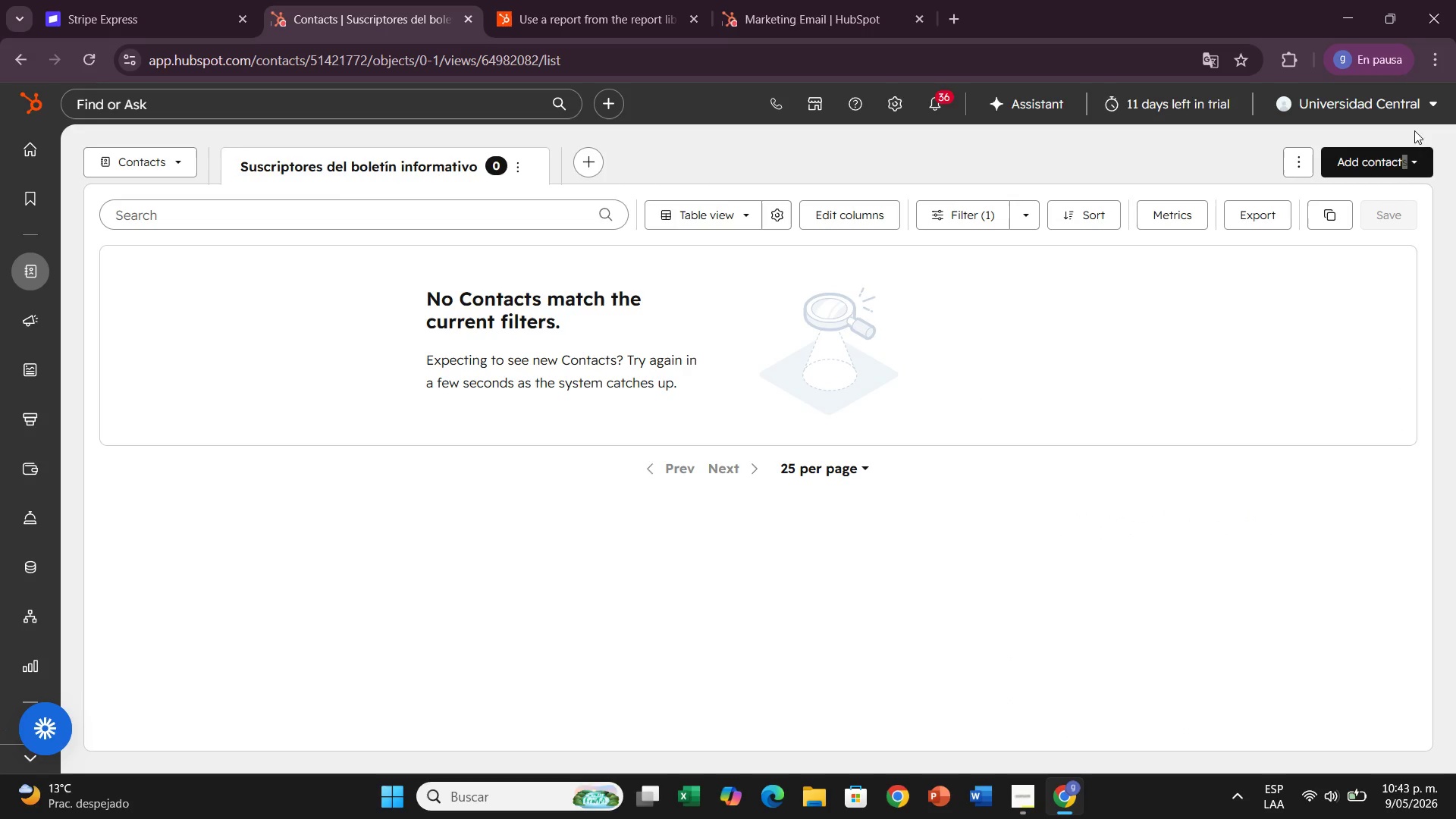 
left_click([1399, 168])
 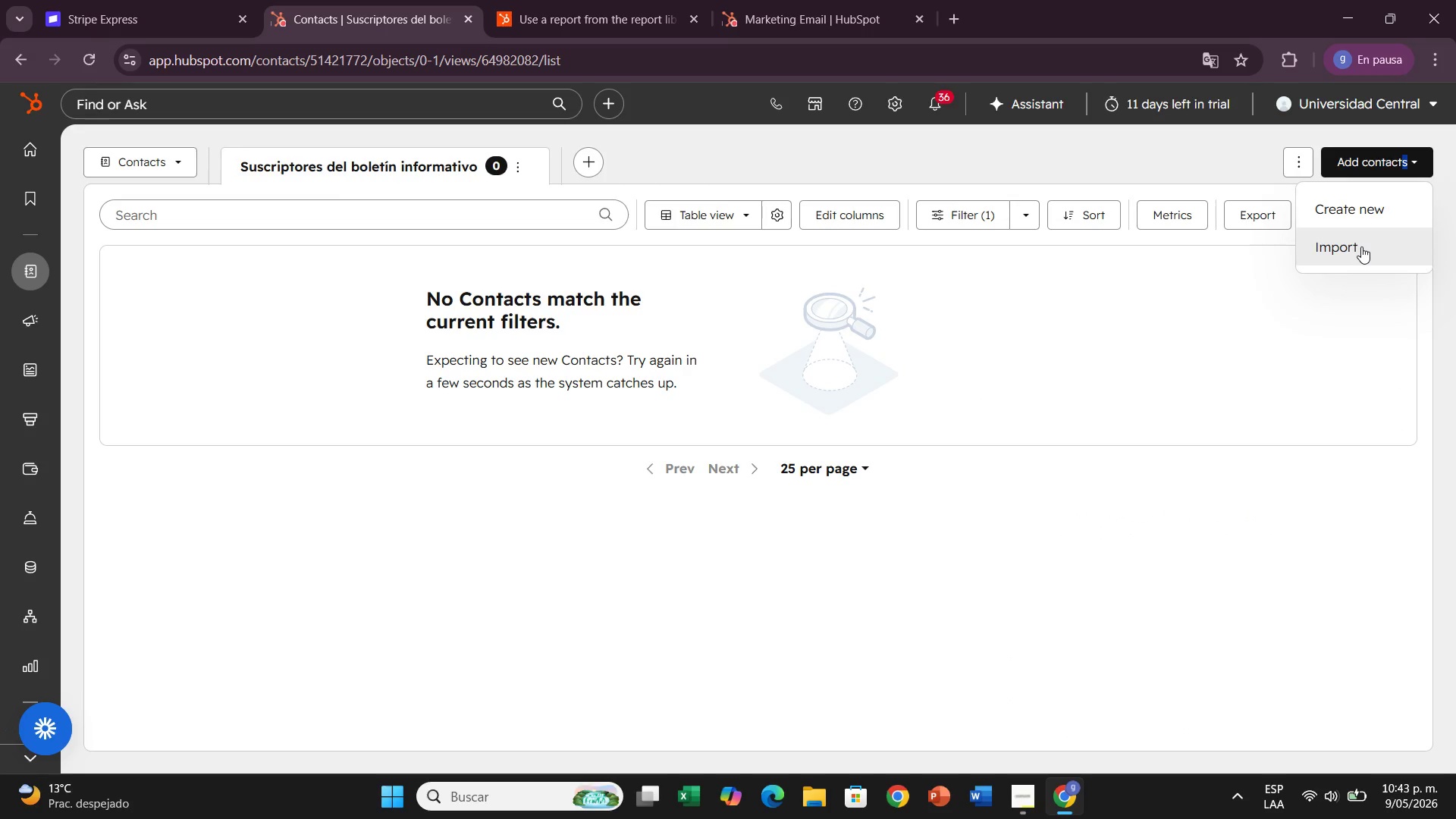 
left_click([1361, 246])
 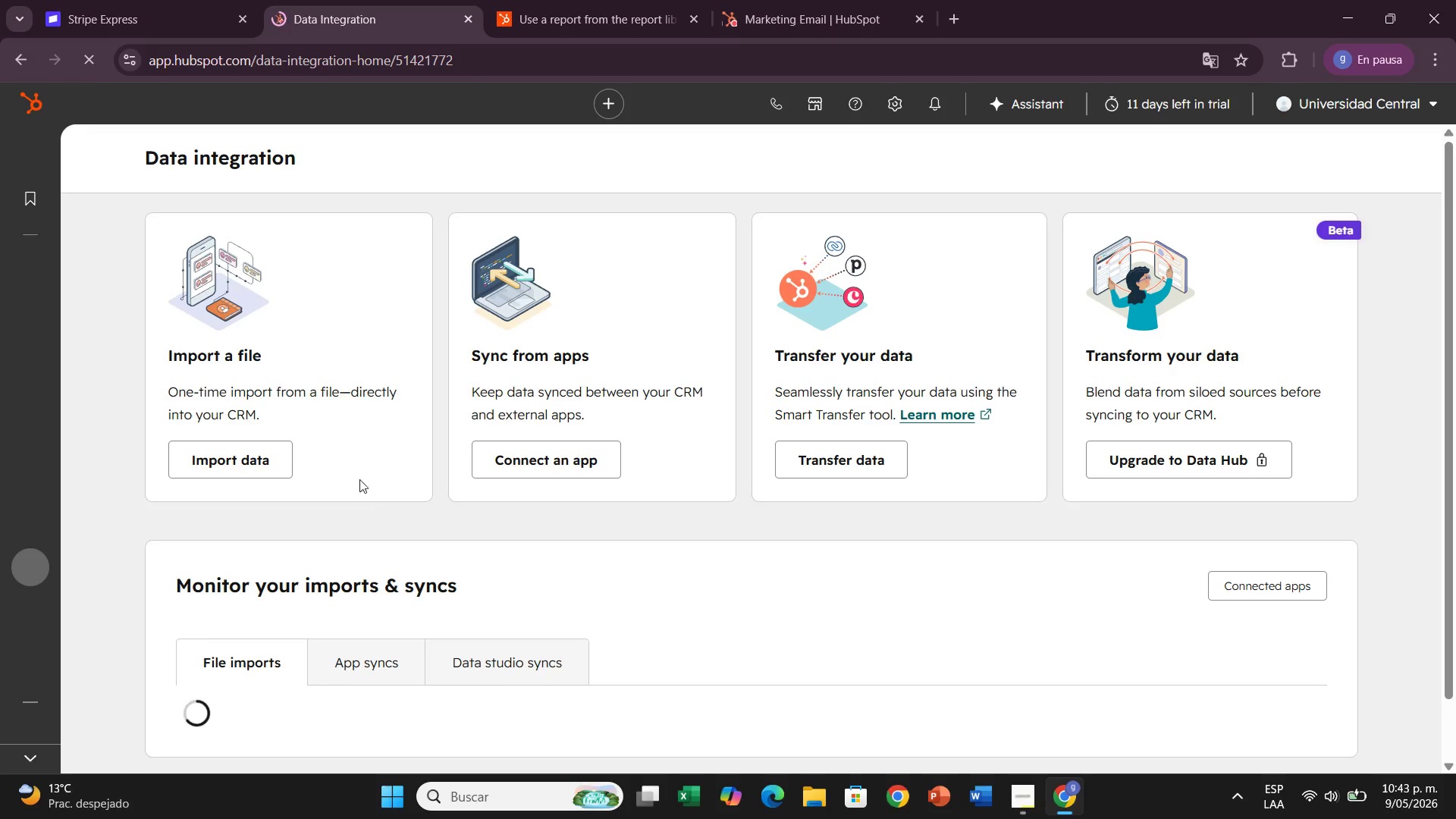 
left_click([197, 463])
 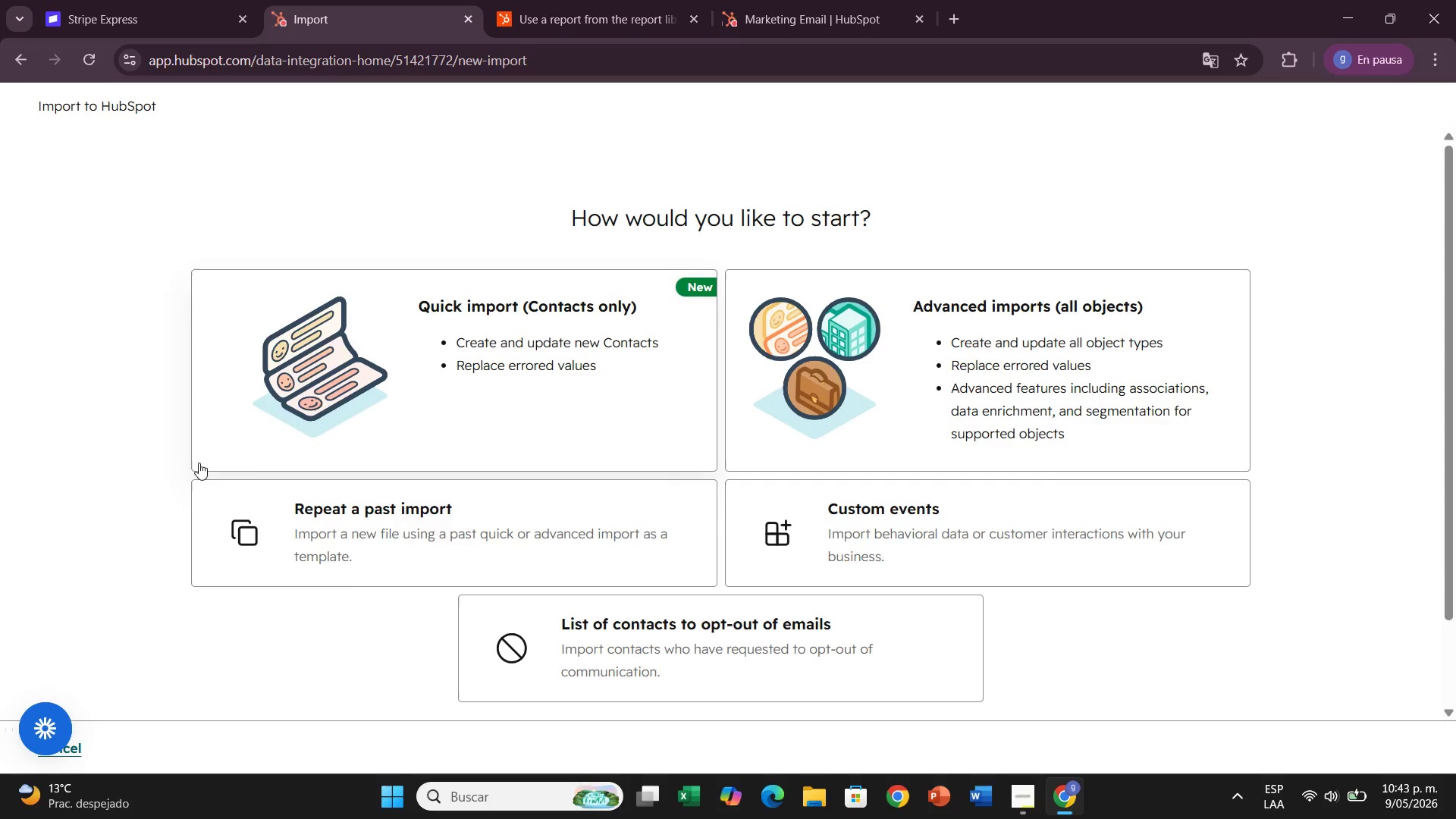 
left_click([375, 375])
 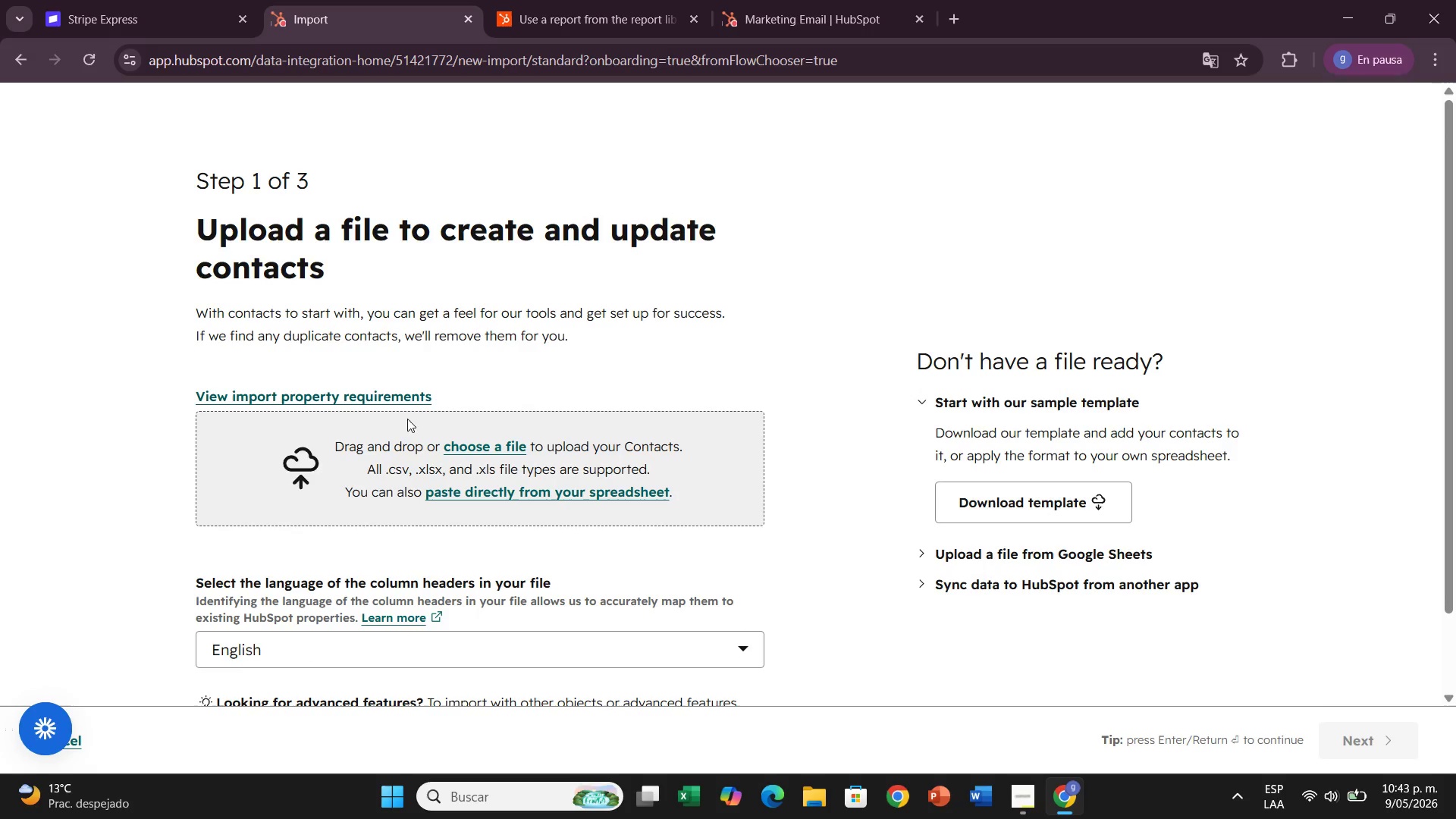 
left_click([507, 453])
 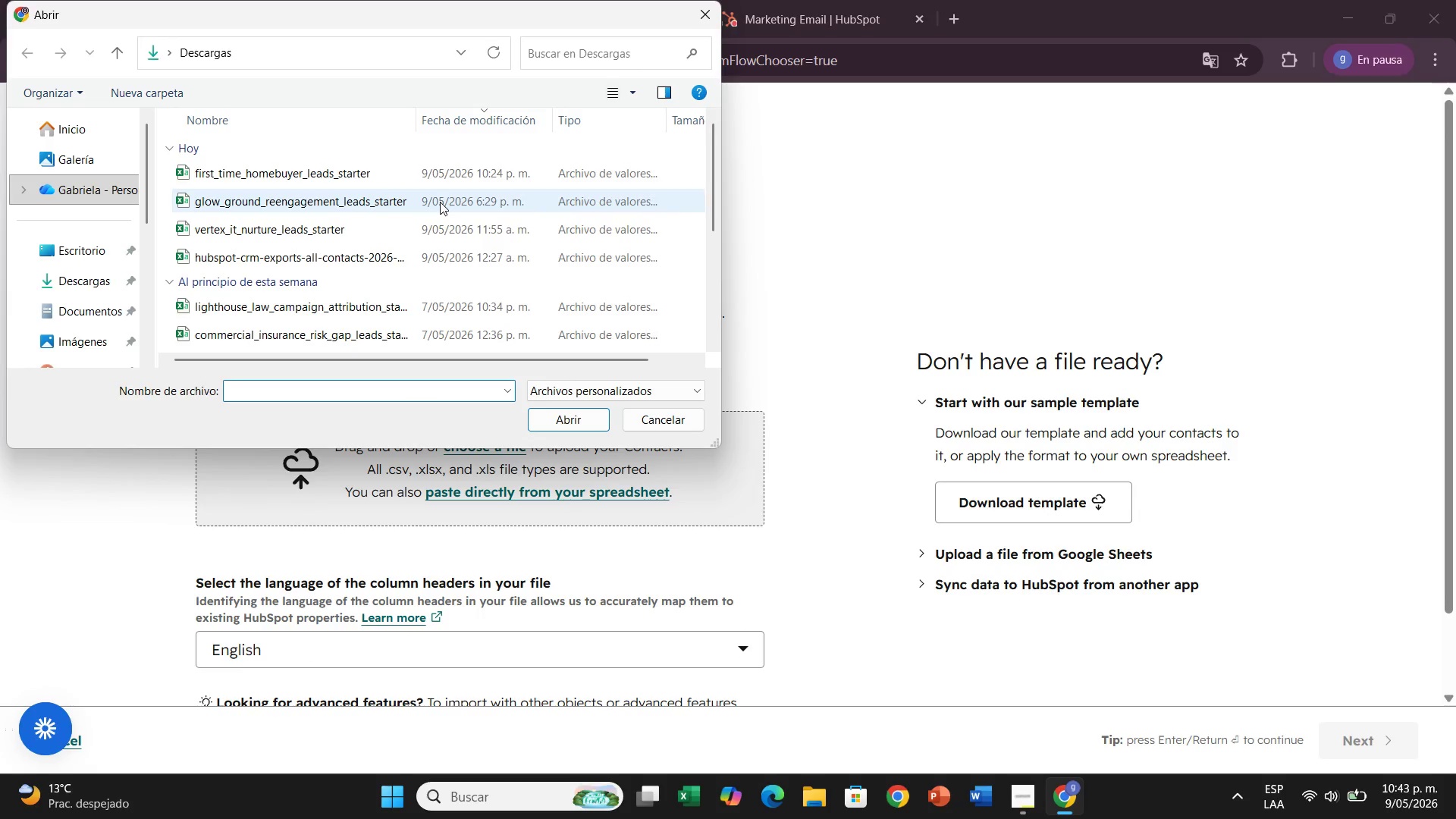 
left_click([435, 179])
 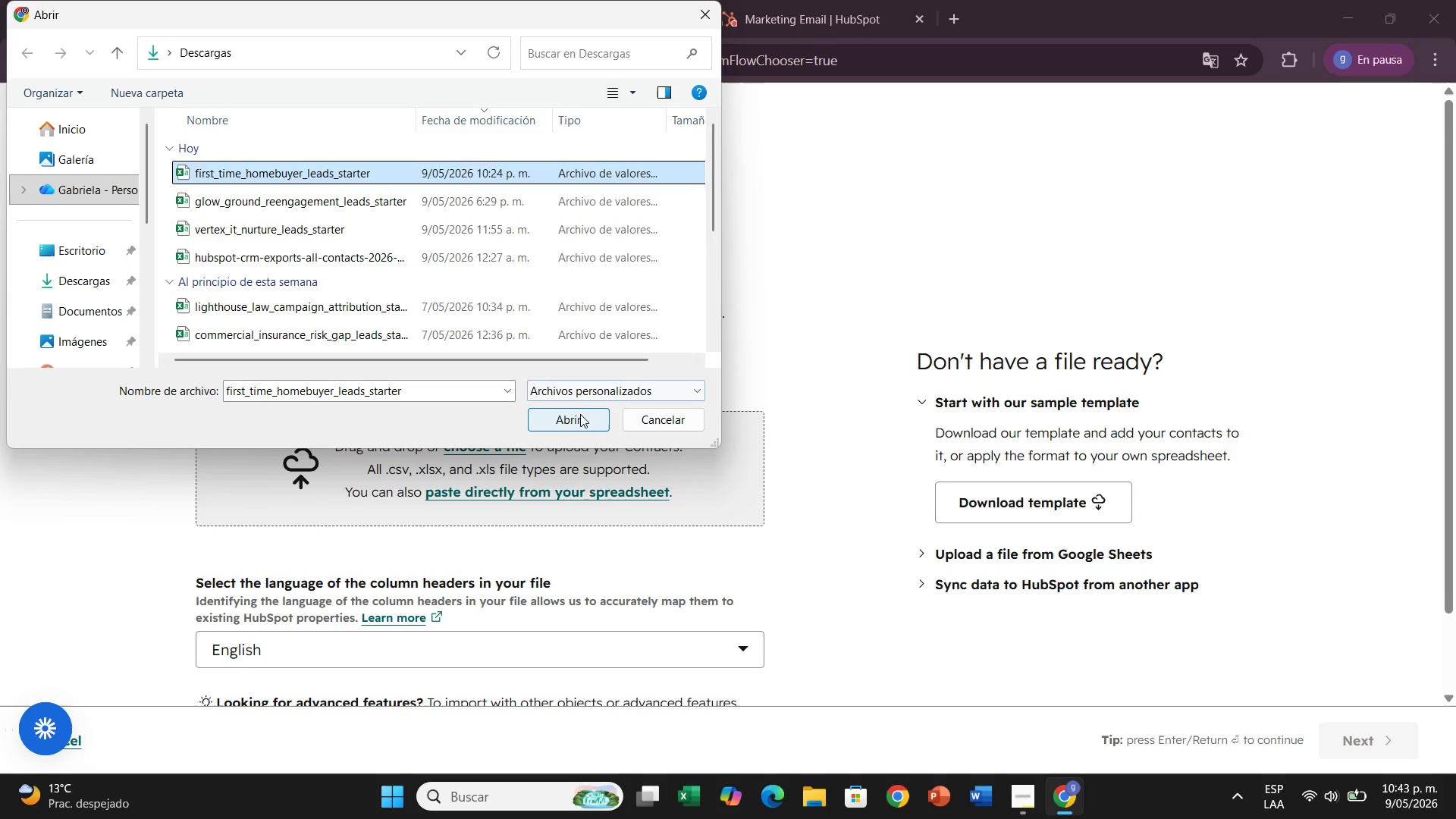 
left_click([580, 416])
 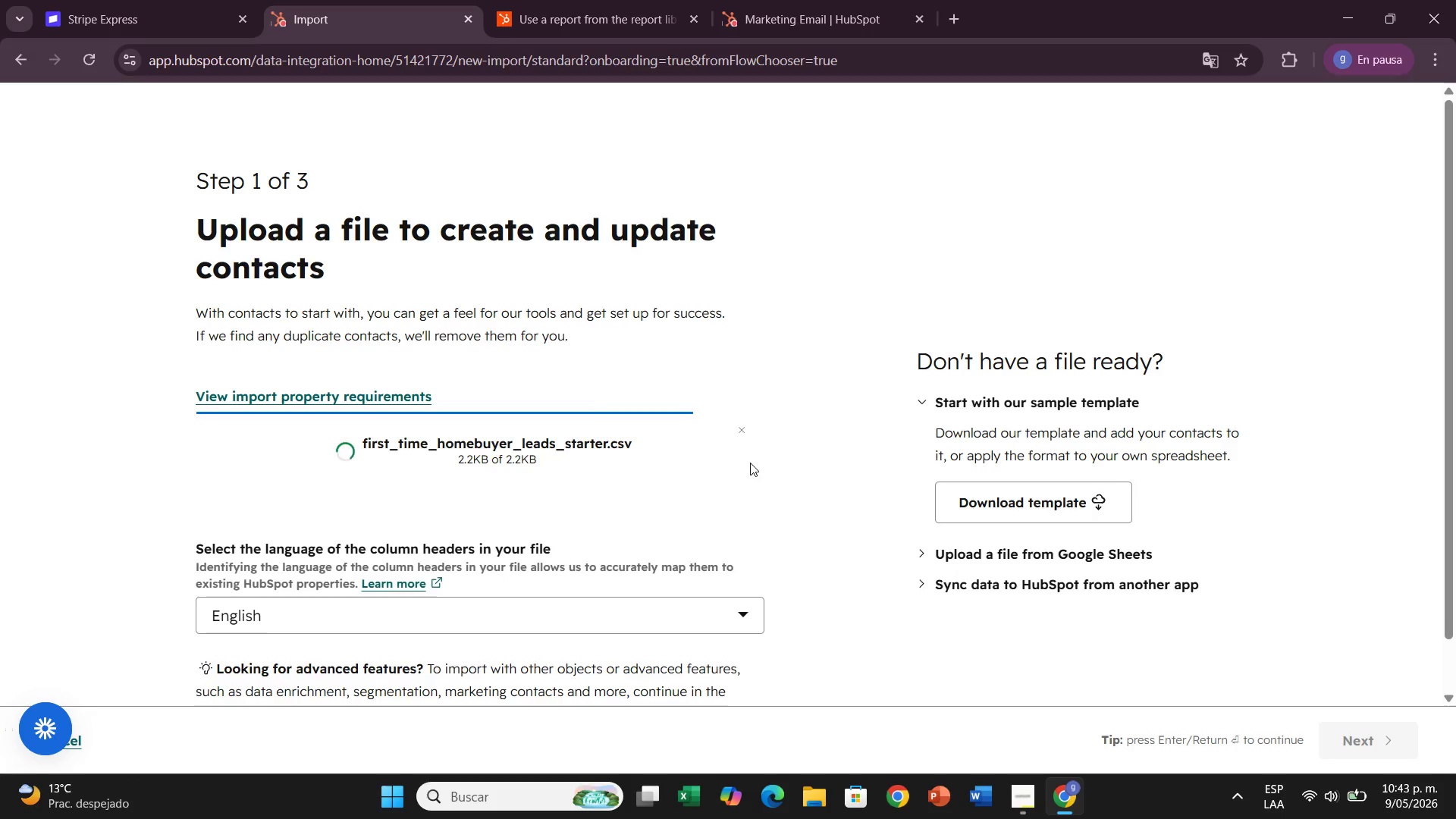 
scroll: coordinate [758, 465], scroll_direction: down, amount: 1.0
 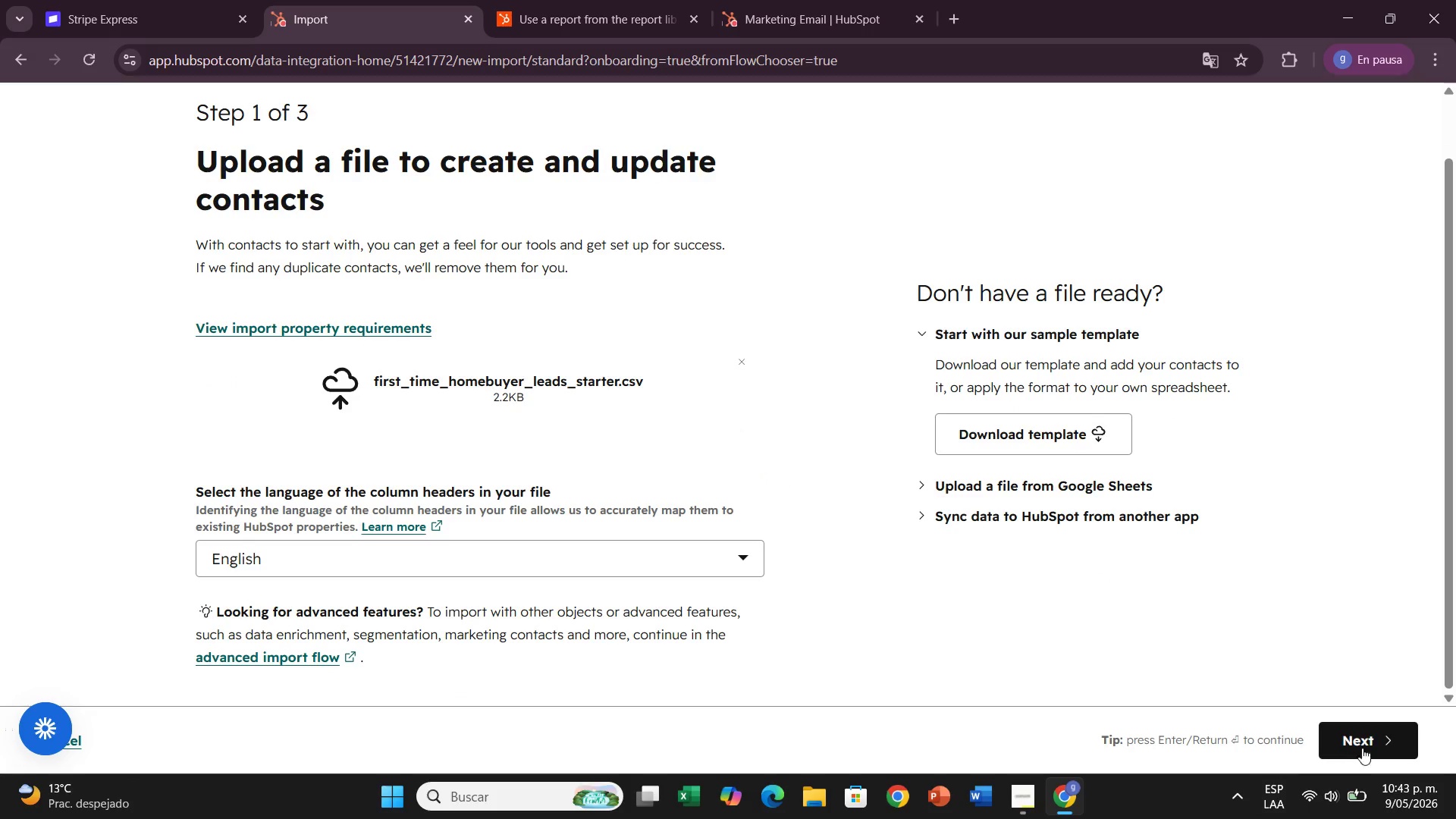 
left_click([1373, 739])
 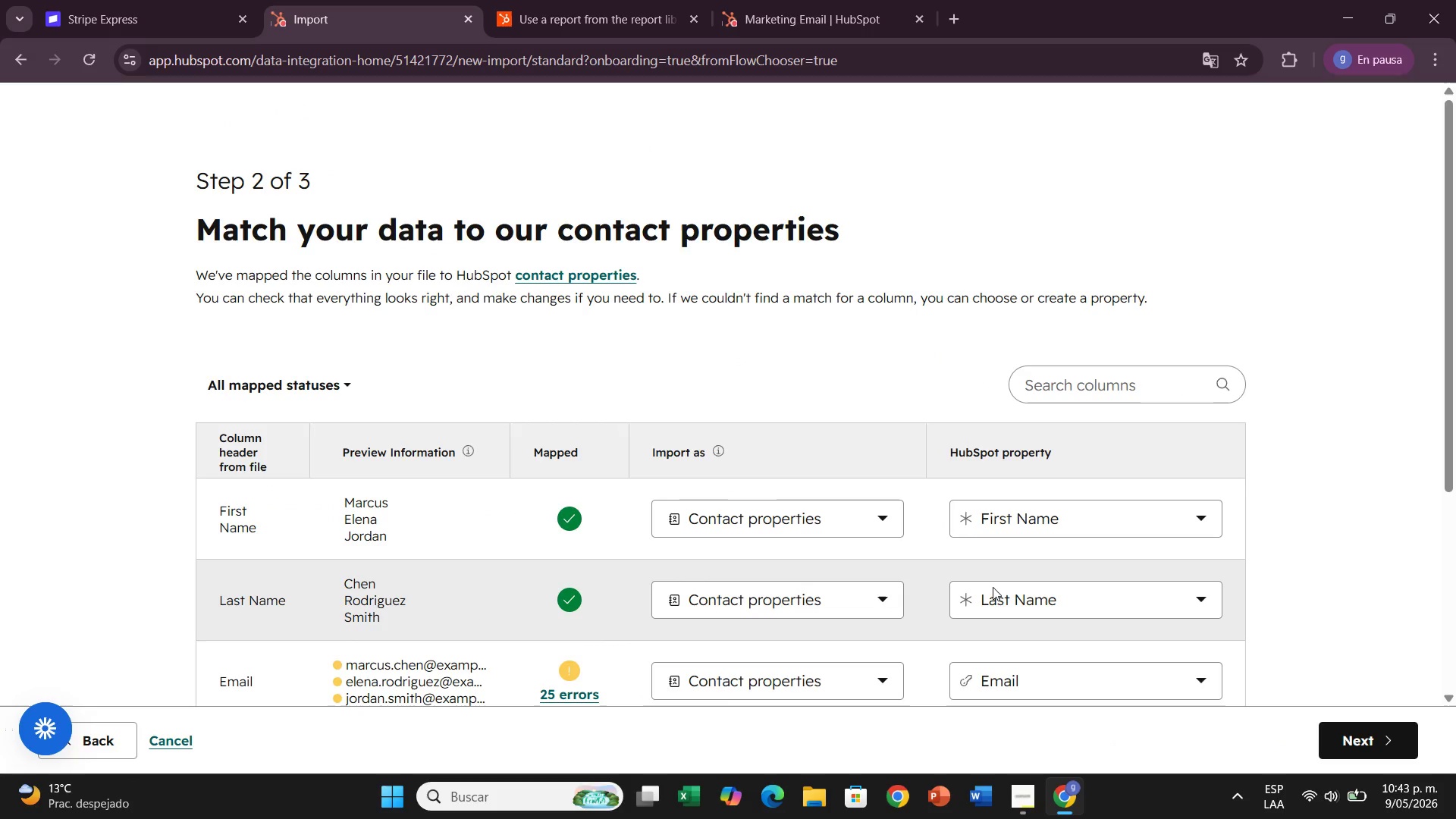 
scroll: coordinate [803, 585], scroll_direction: down, amount: 3.0
 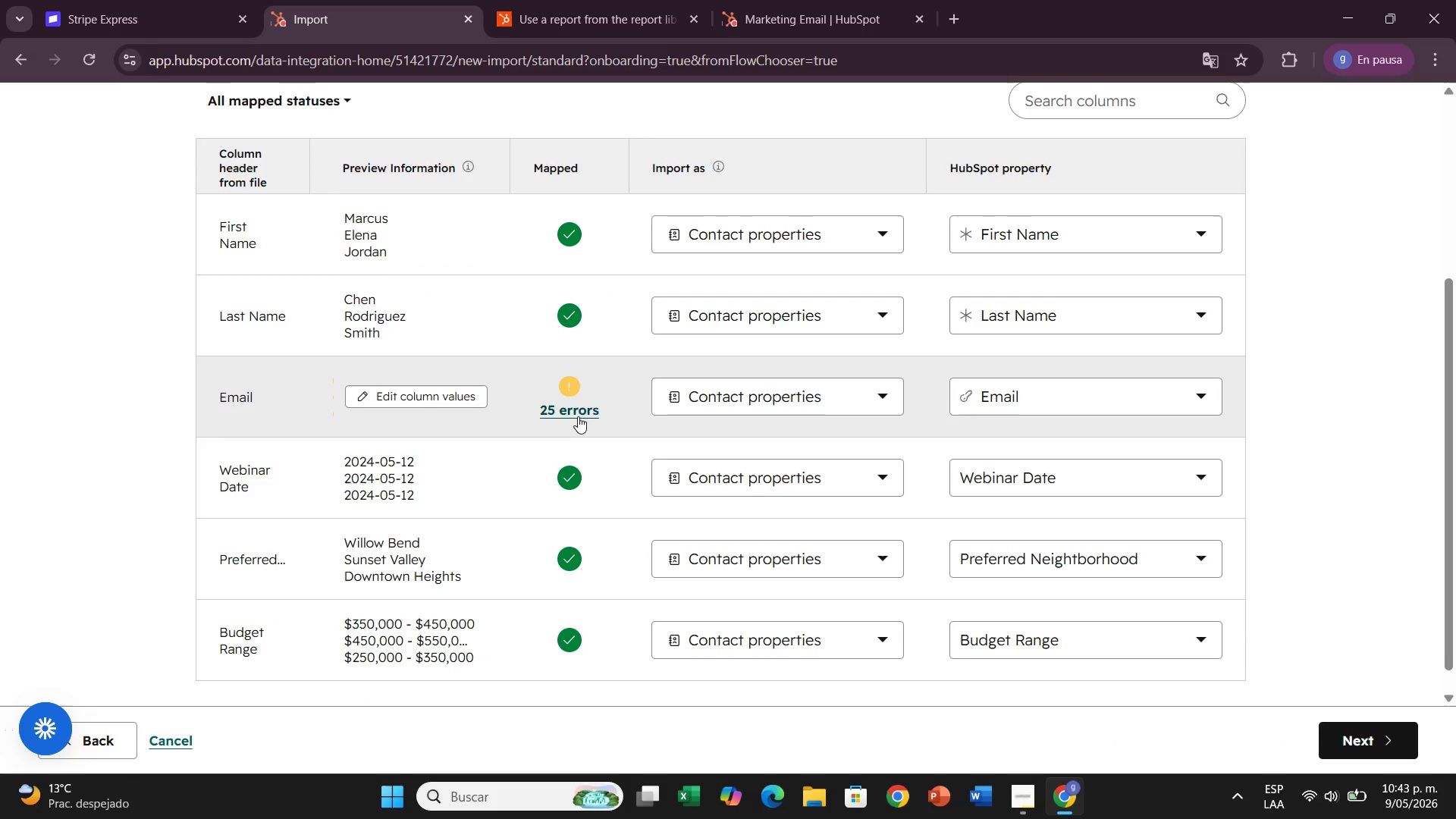 
left_click([578, 414])
 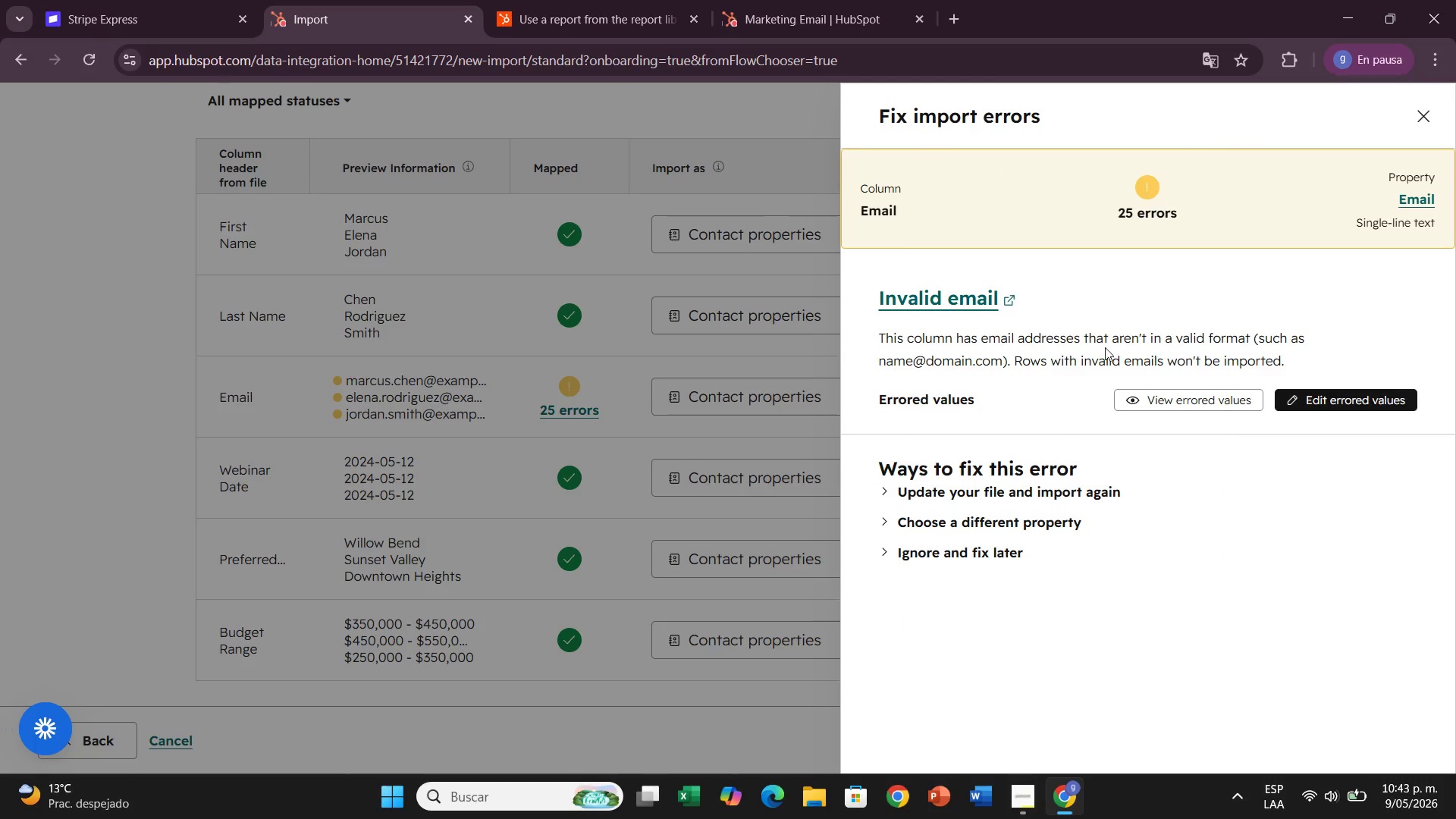 
left_click([1314, 391])
 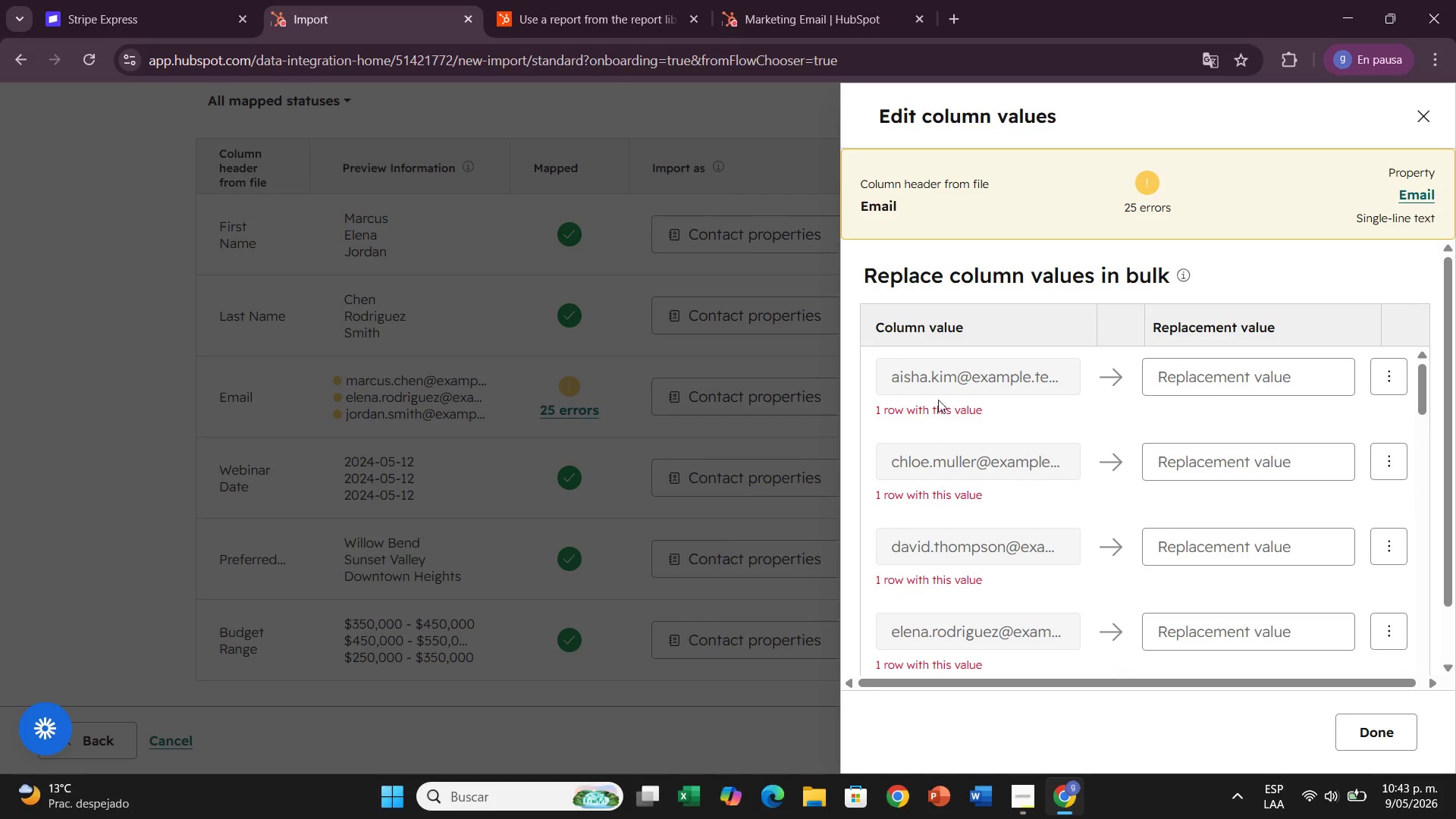 
left_click([952, 375])
 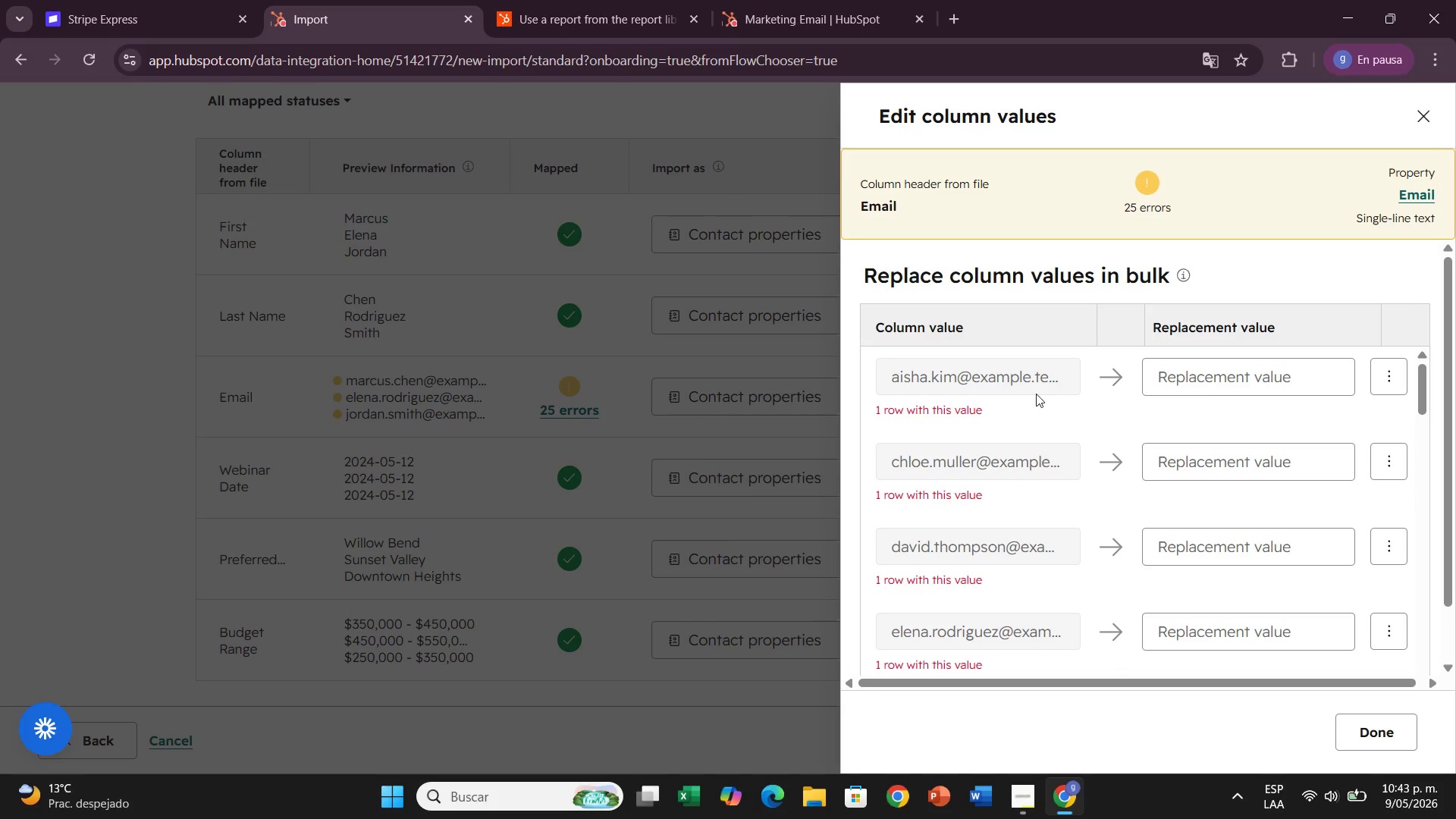 
scroll: coordinate [984, 420], scroll_direction: down, amount: 14.0
 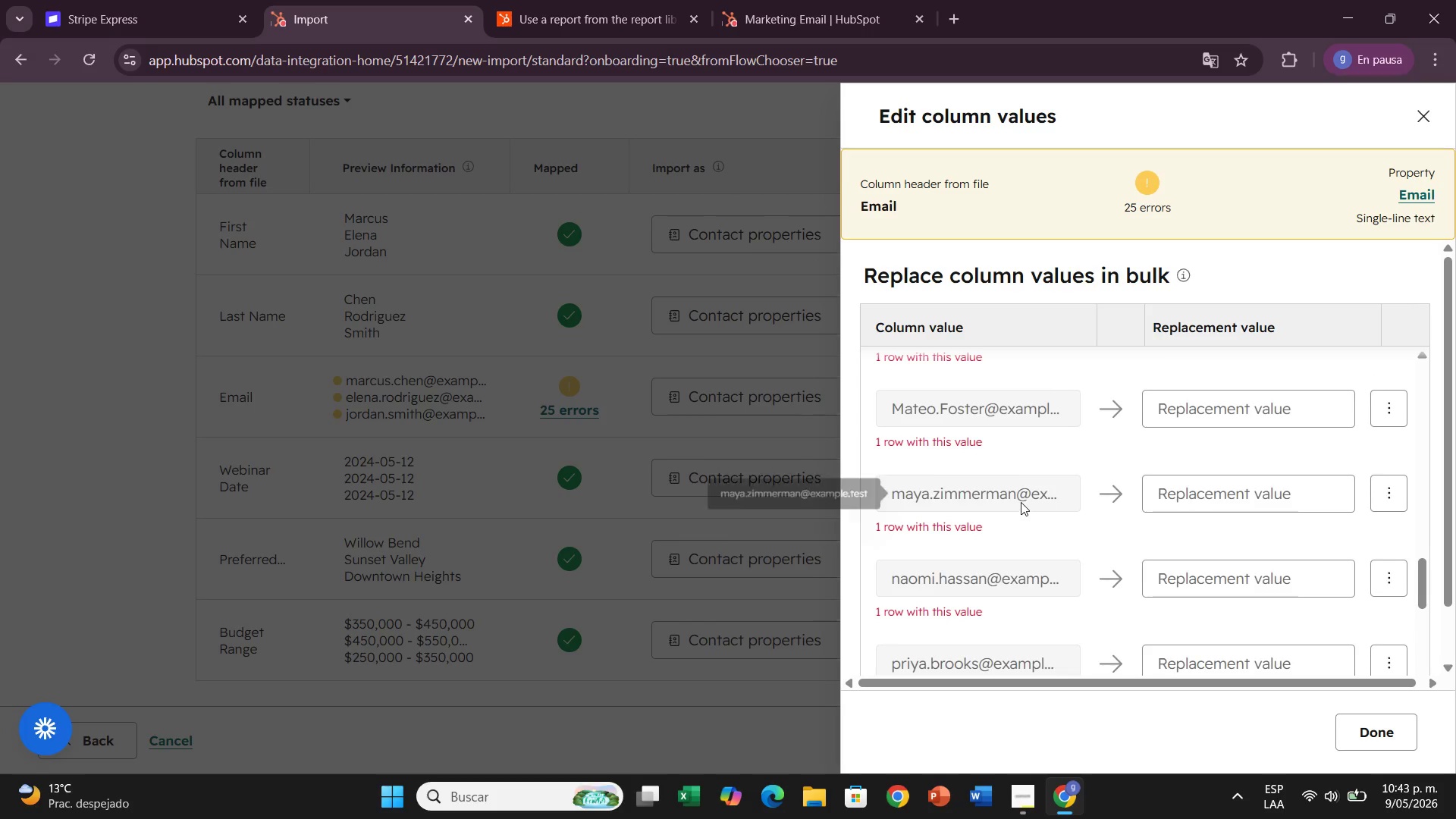 
scroll: coordinate [1021, 502], scroll_direction: down, amount: 3.0
 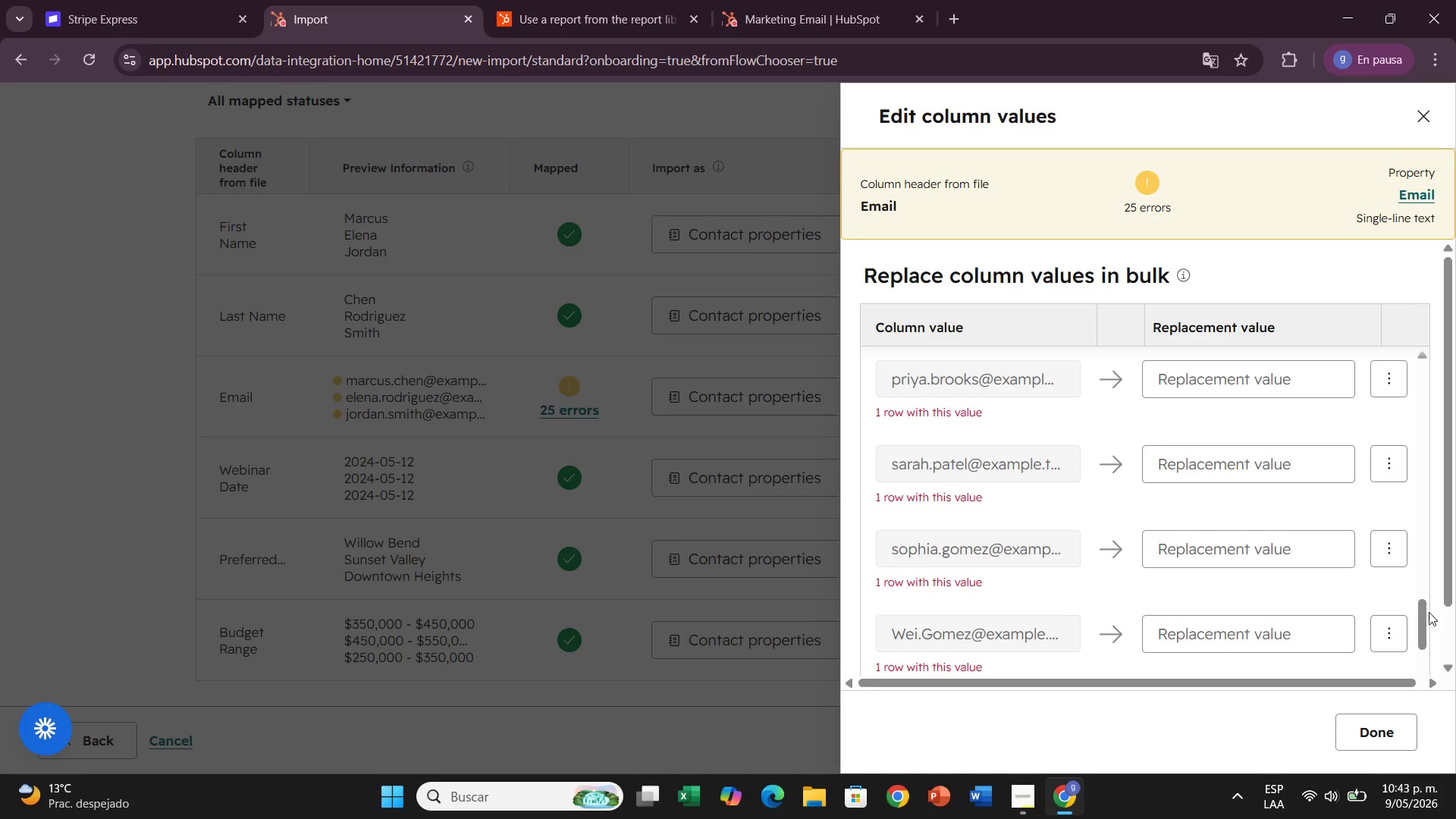 
left_click_drag(start_coordinate=[1424, 616], to_coordinate=[1345, 366])
 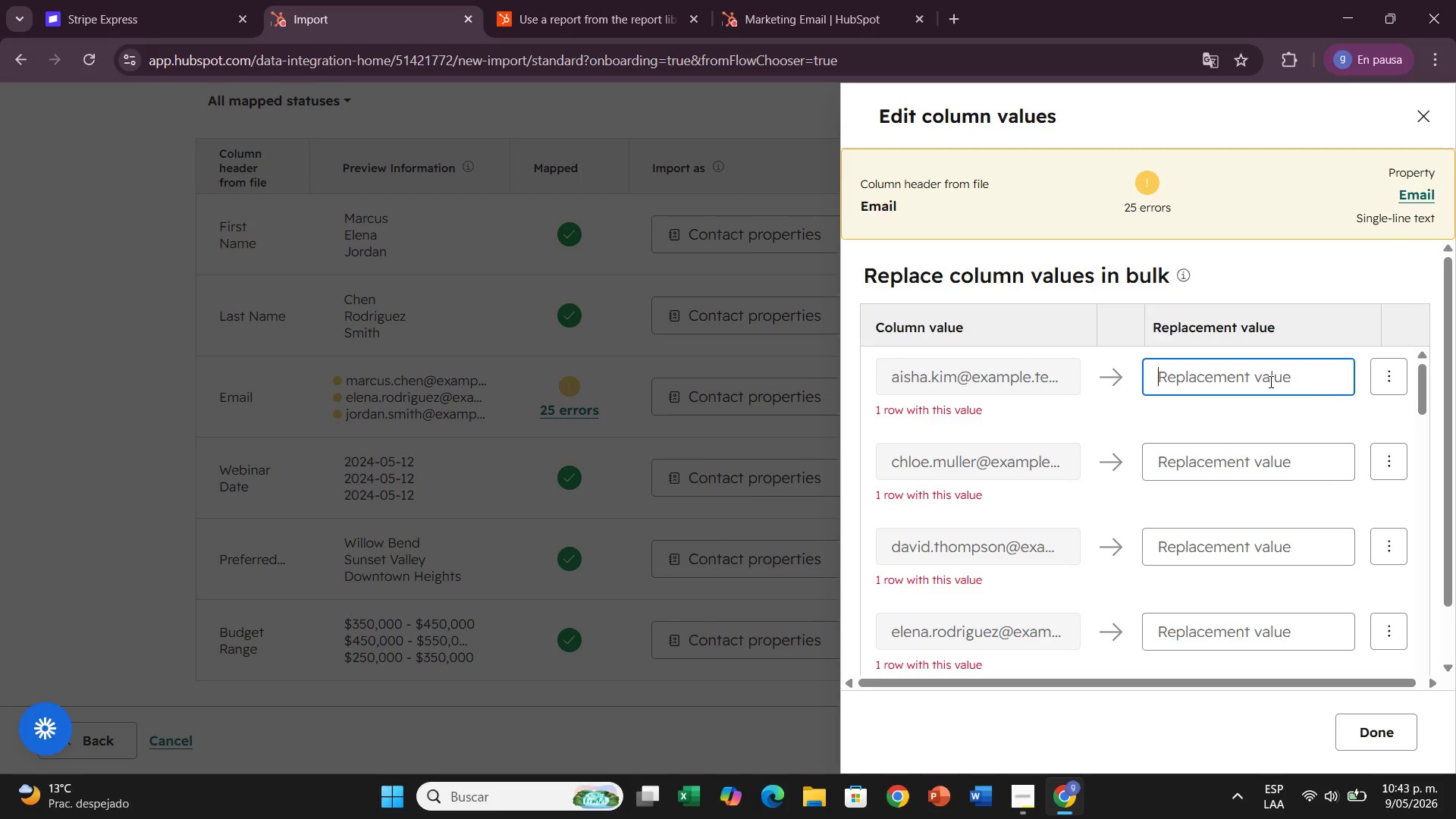 
left_click([1269, 381])
 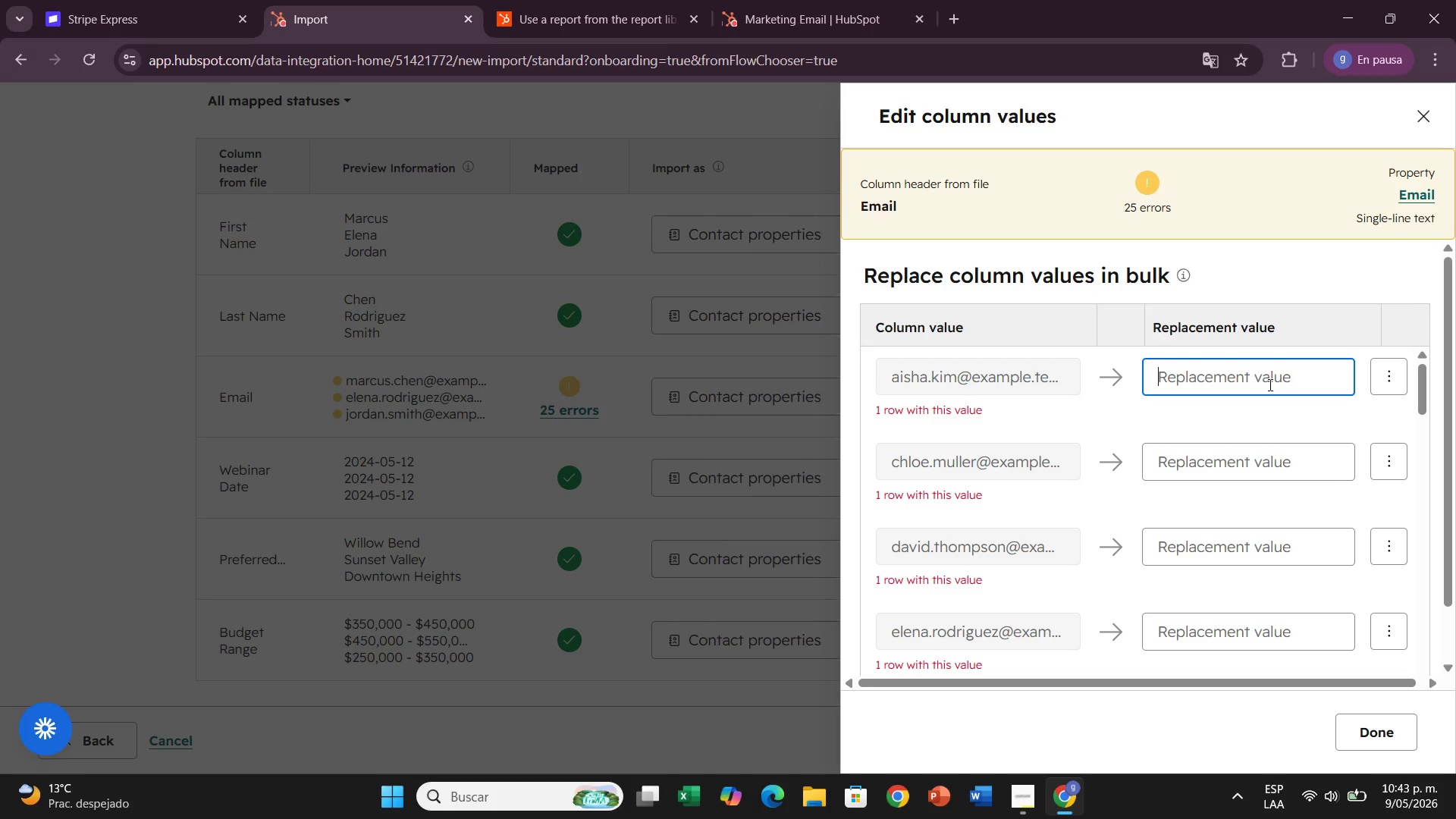 
type(aishal)
key(Backspace)
type(kim)
 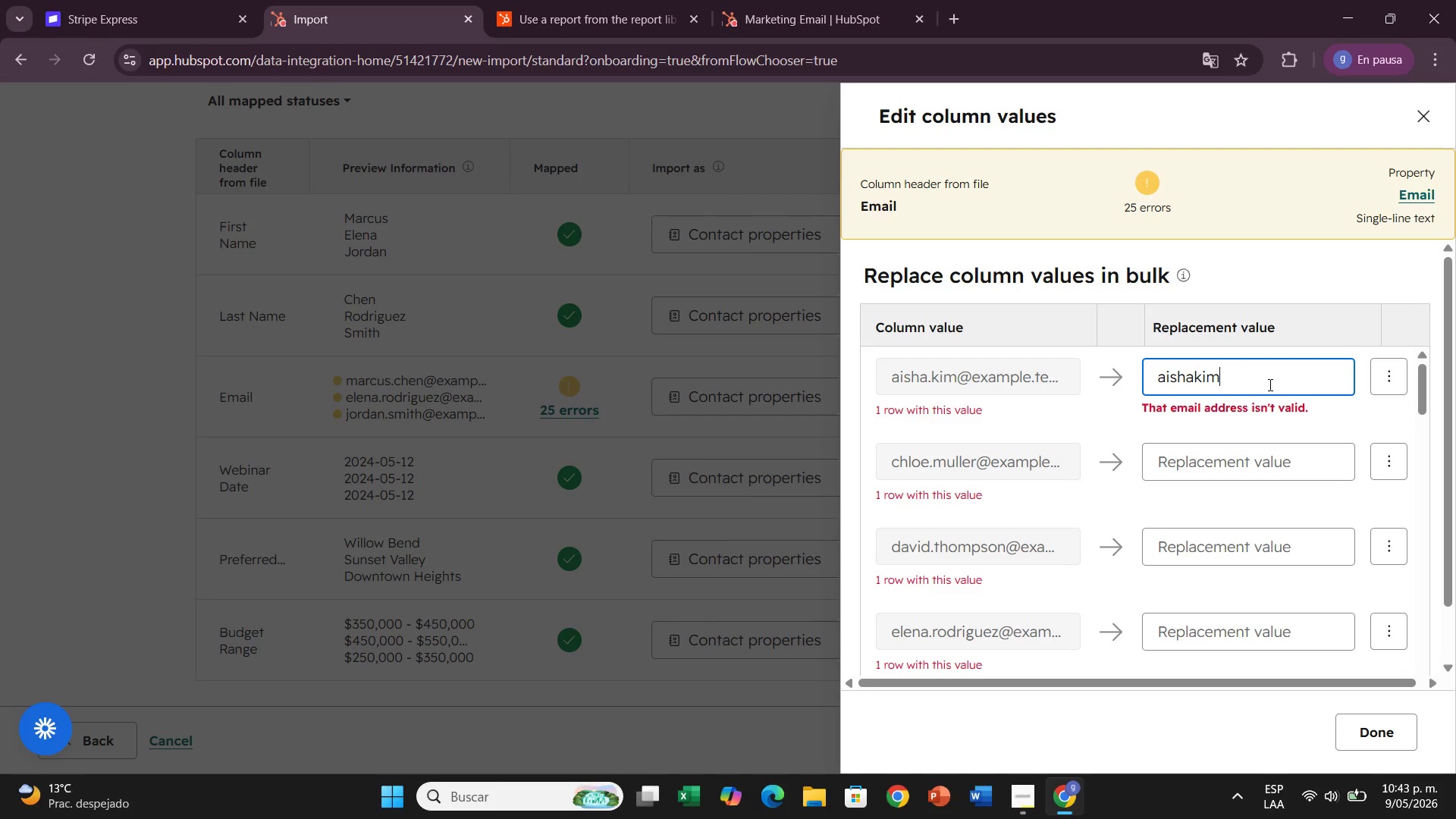 
key(Alt+Control+Q)
 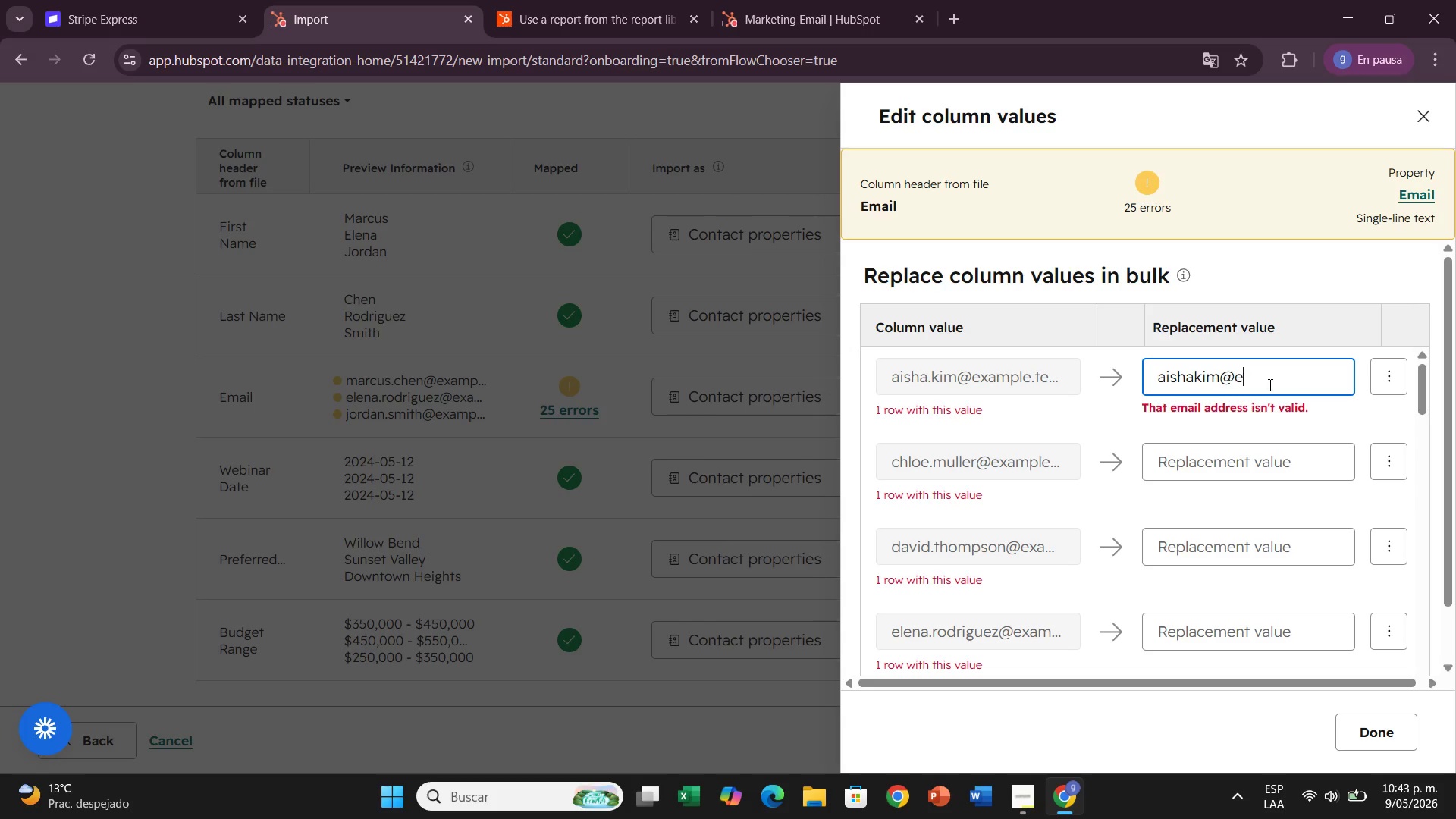 
type(email.com)
 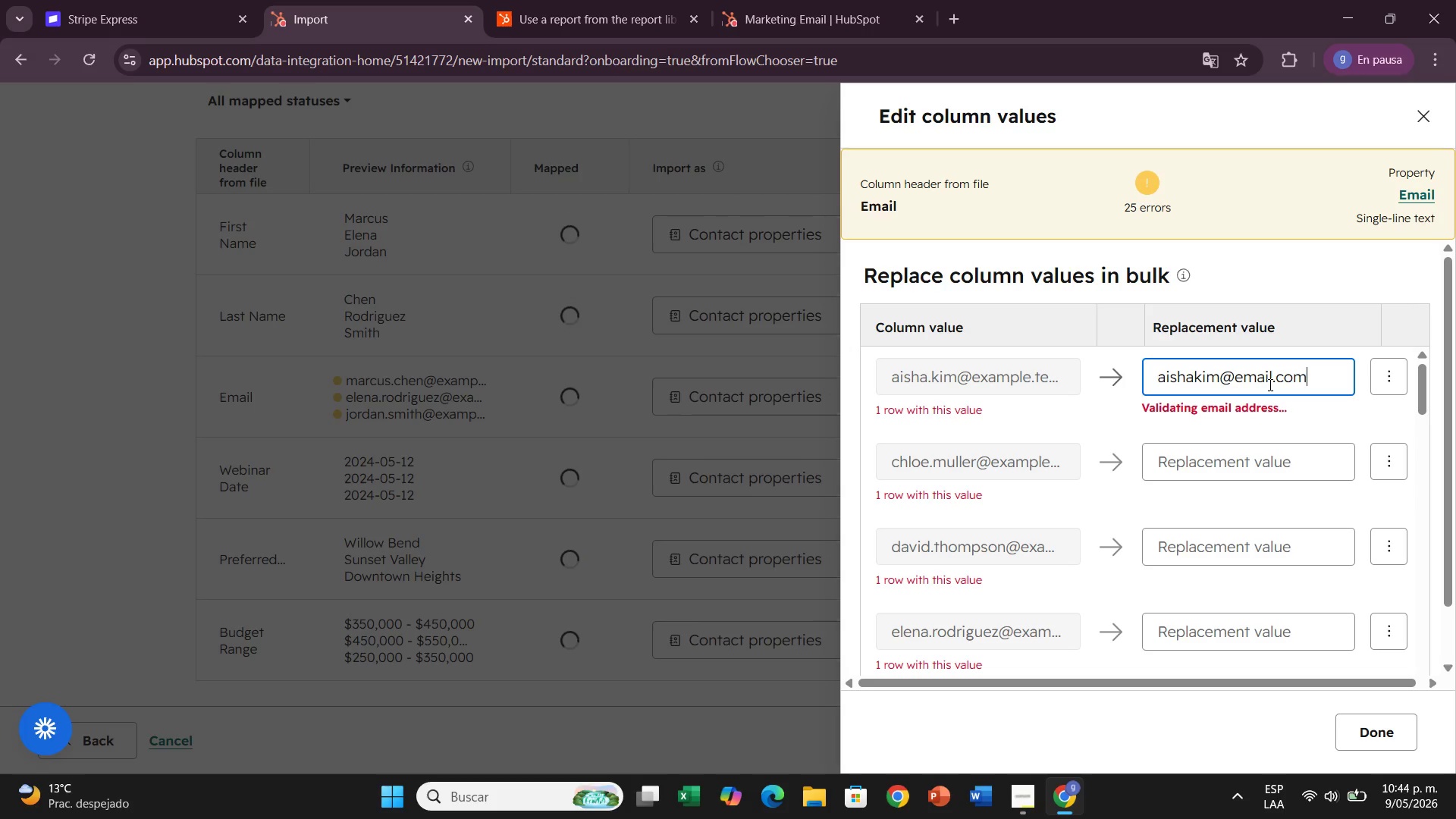 
key(Enter)
 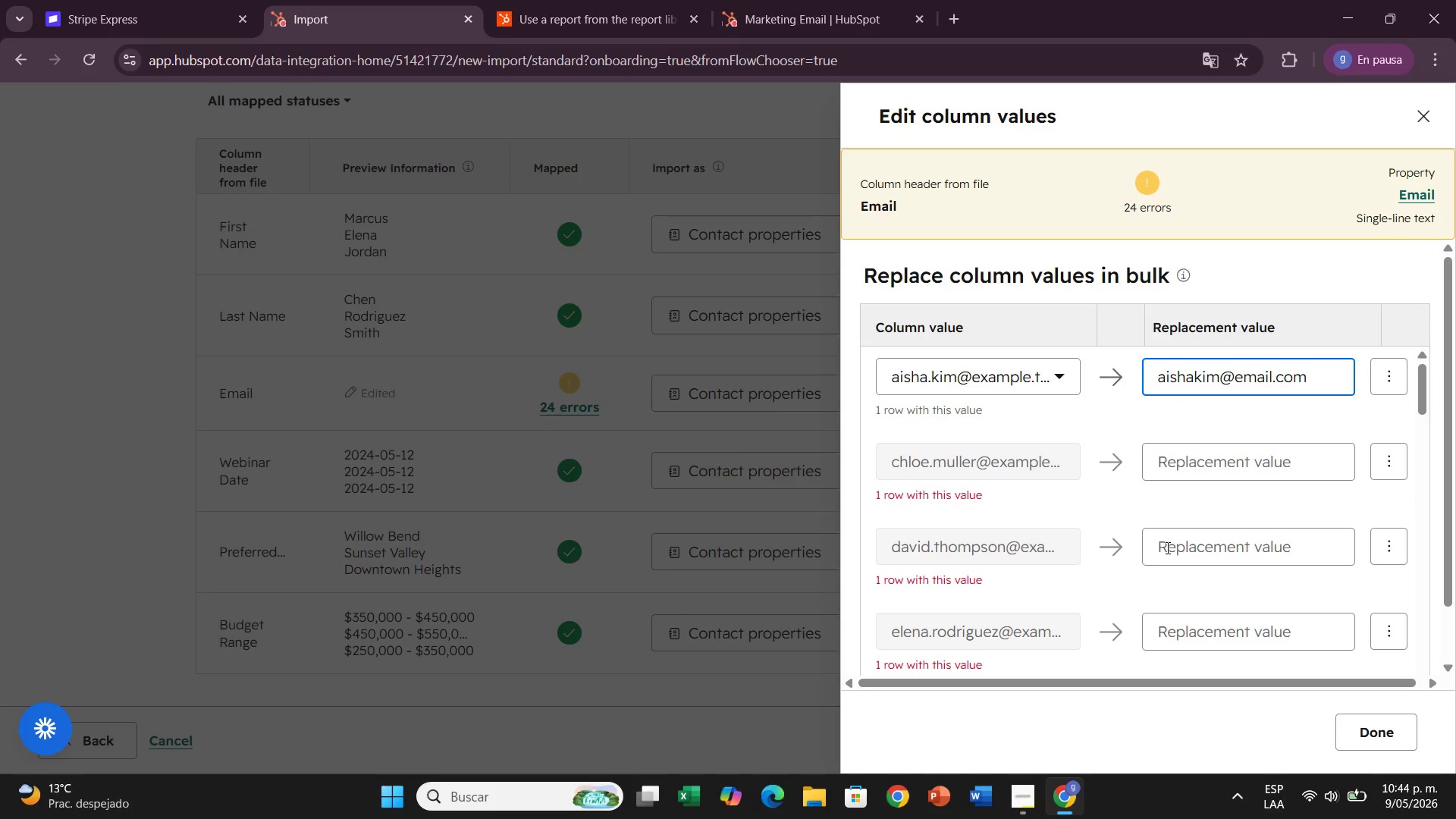 
left_click([1184, 446])
 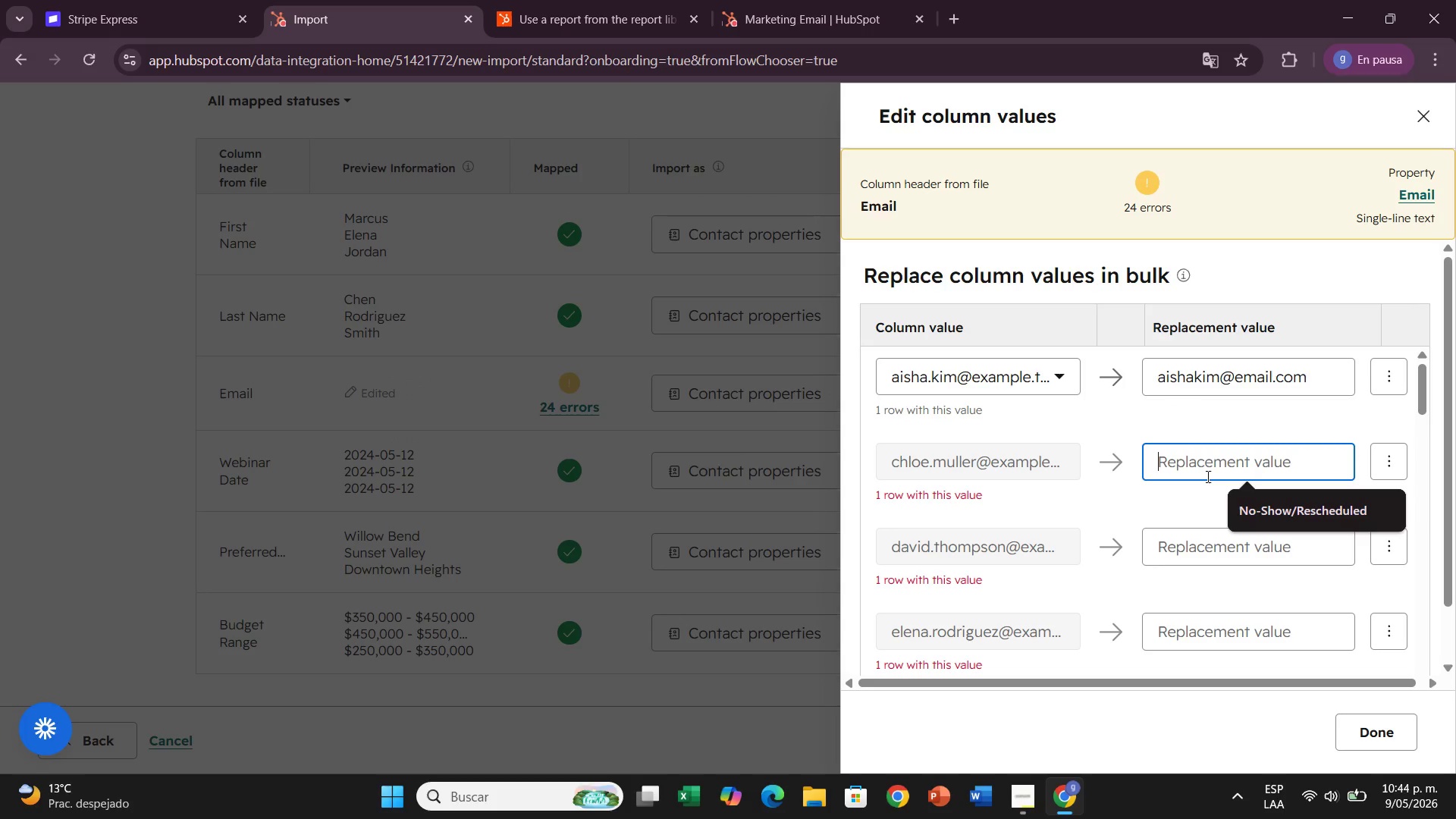 
type(cl)
key(Backspace)
type(hloeemuller)
 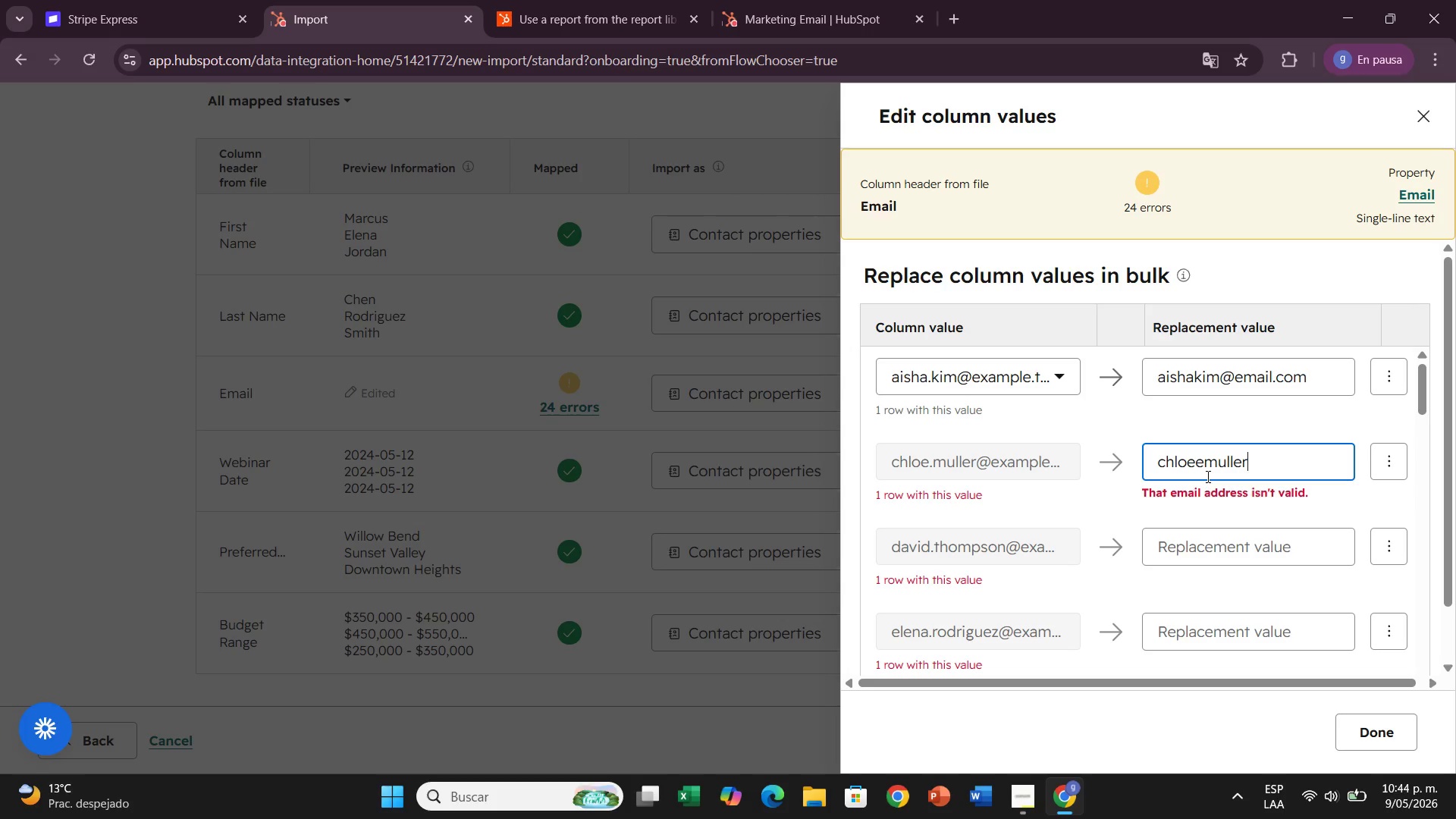 
key(Alt+Control+Q)
 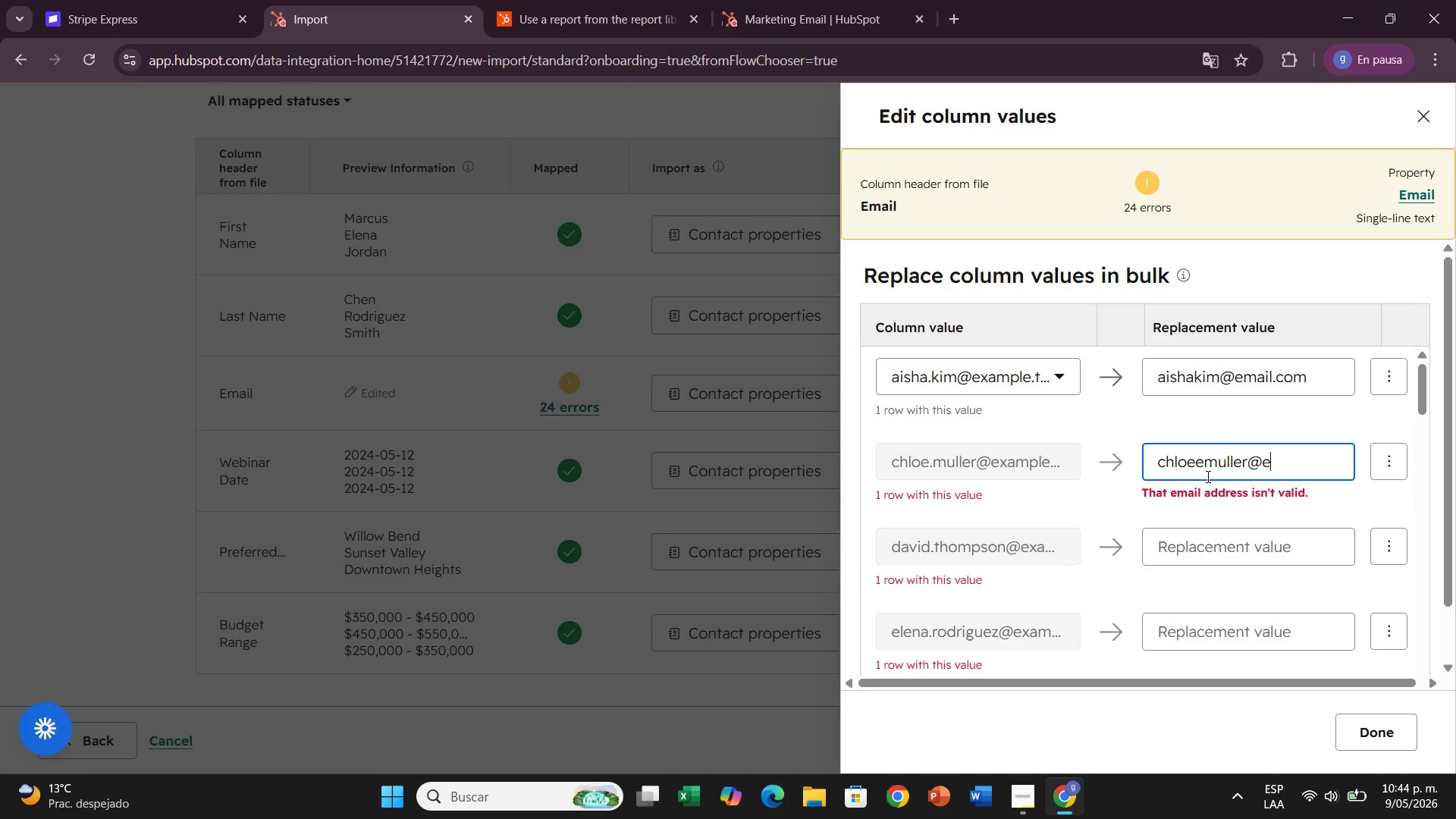 
type(email,com)
key(Backspace)
key(Backspace)
key(Backspace)
key(Backspace)
type(,)
key(Backspace)
type(.com)
 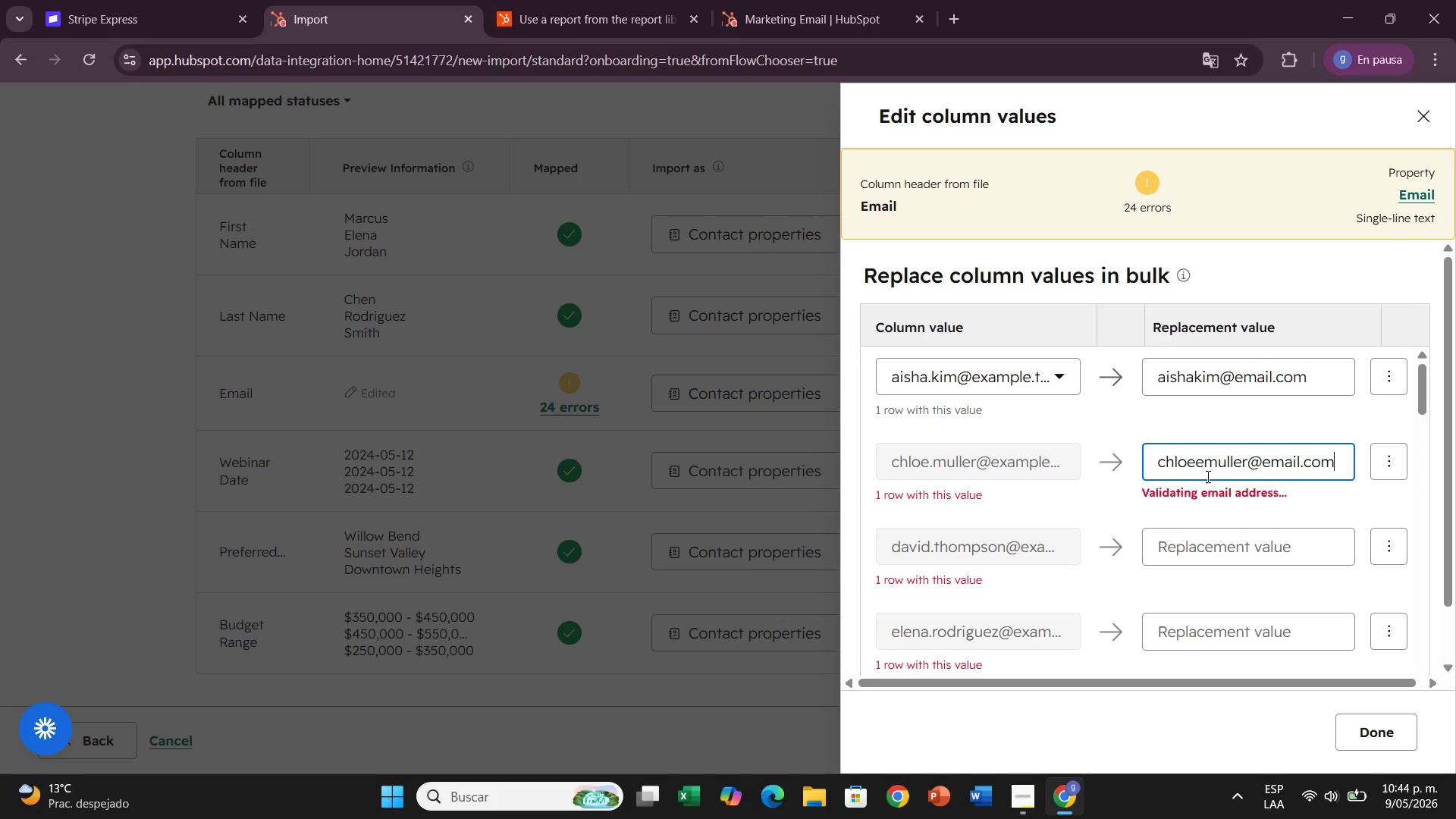 
key(Enter)
 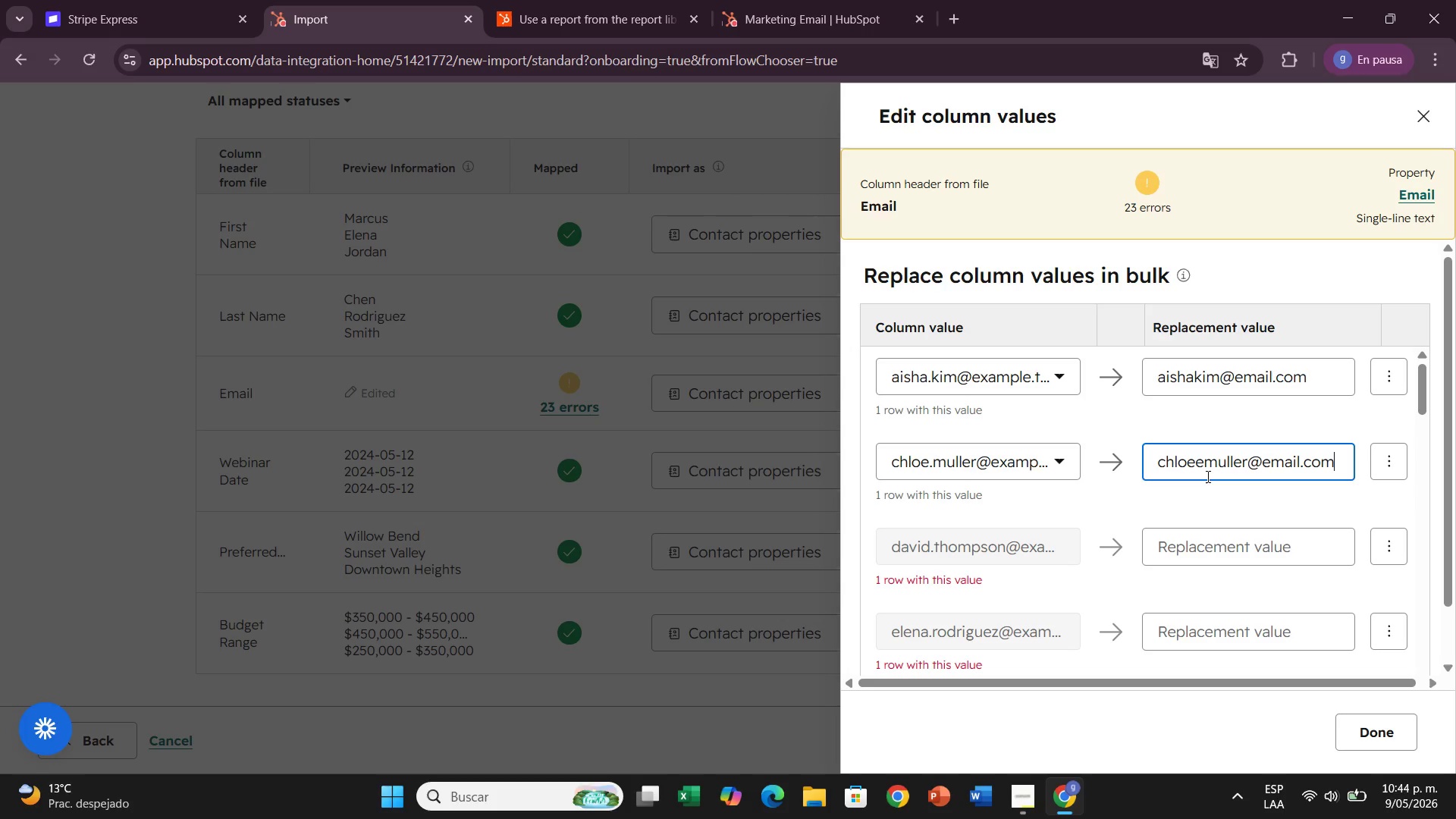 
left_click([1212, 532])
 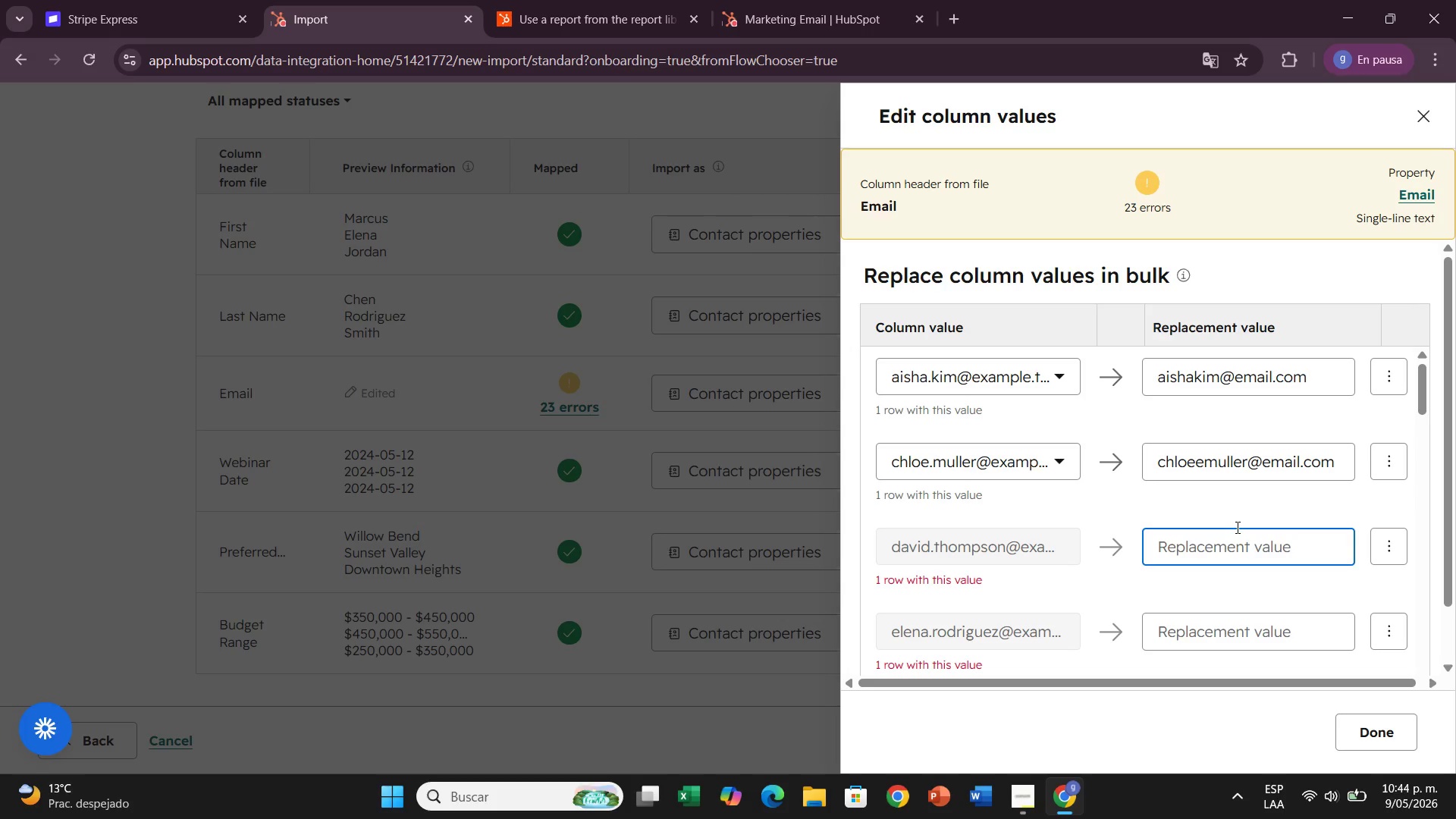 
type(davidthompson)
 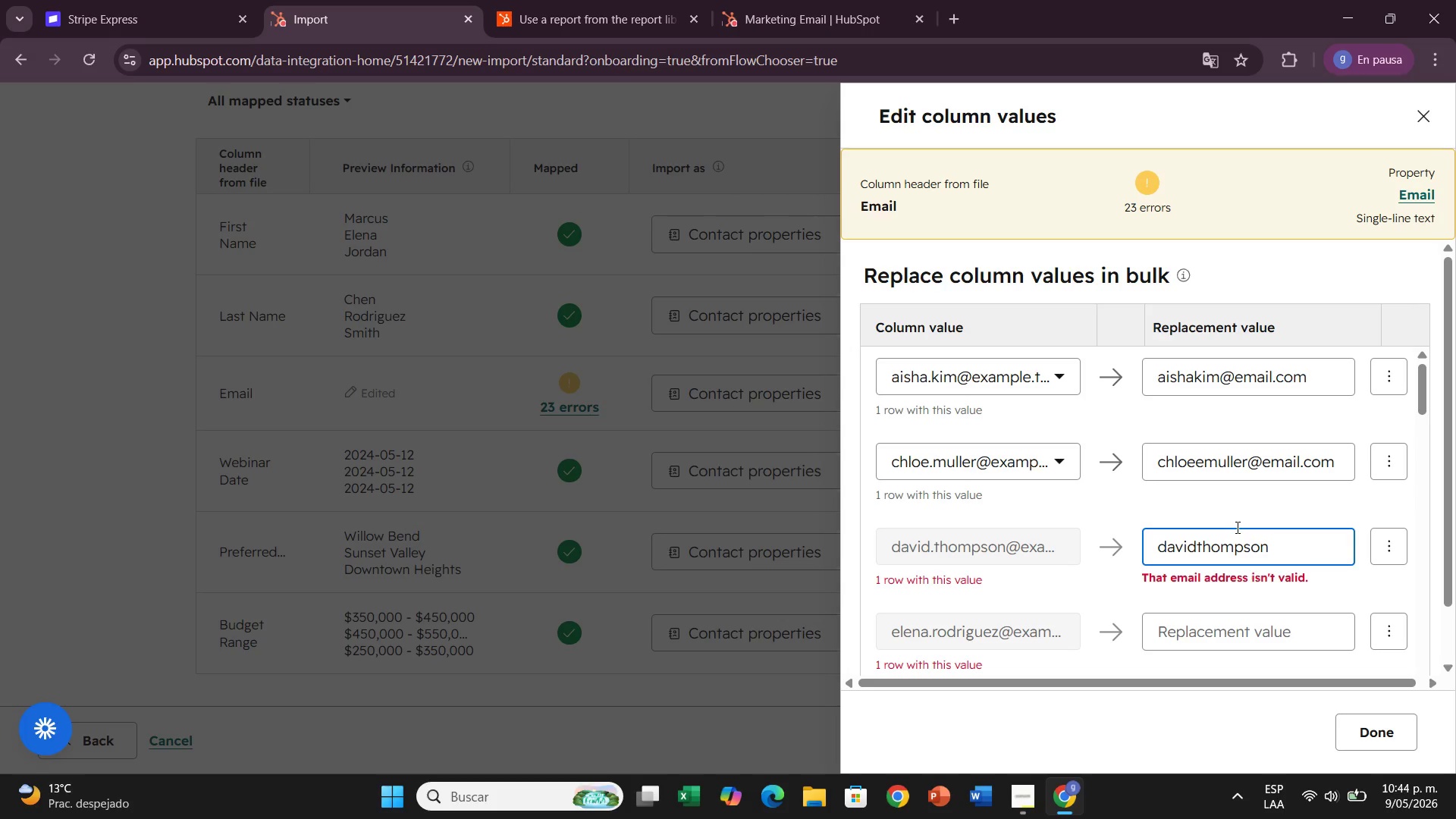 
key(Alt+Control+Q)
 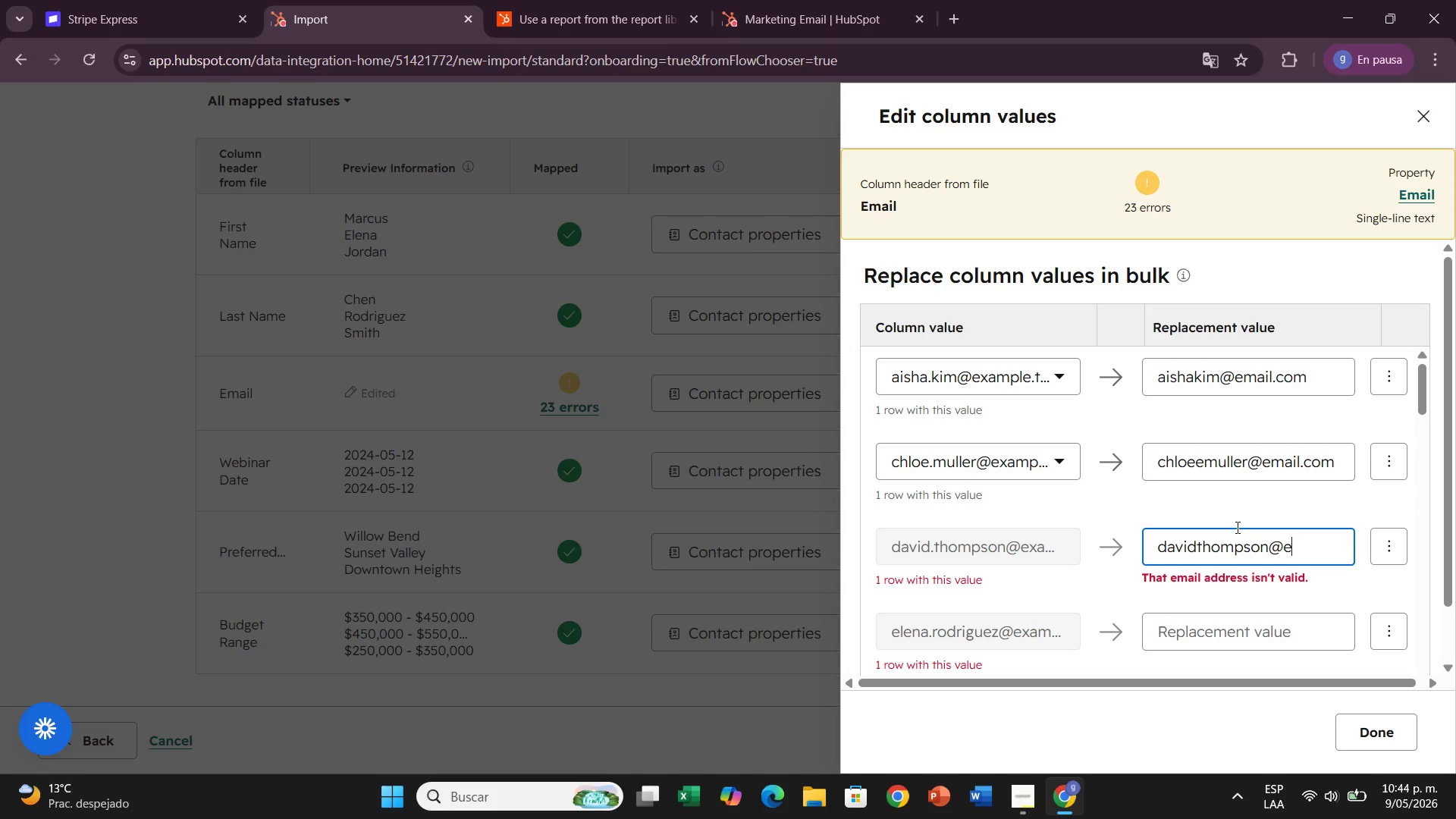 
type(email.com)
 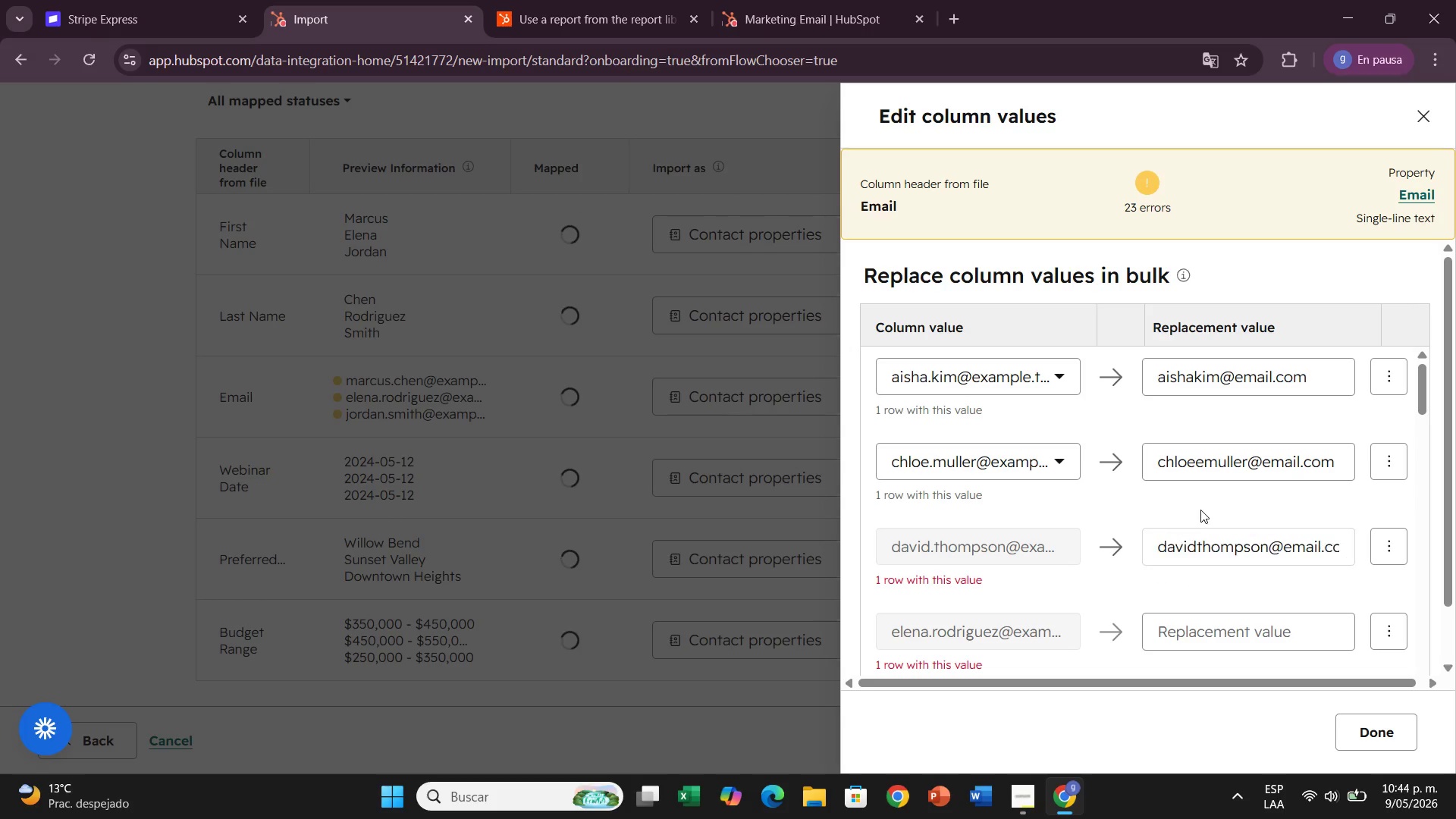 
scroll: coordinate [1194, 516], scroll_direction: down, amount: 2.0
 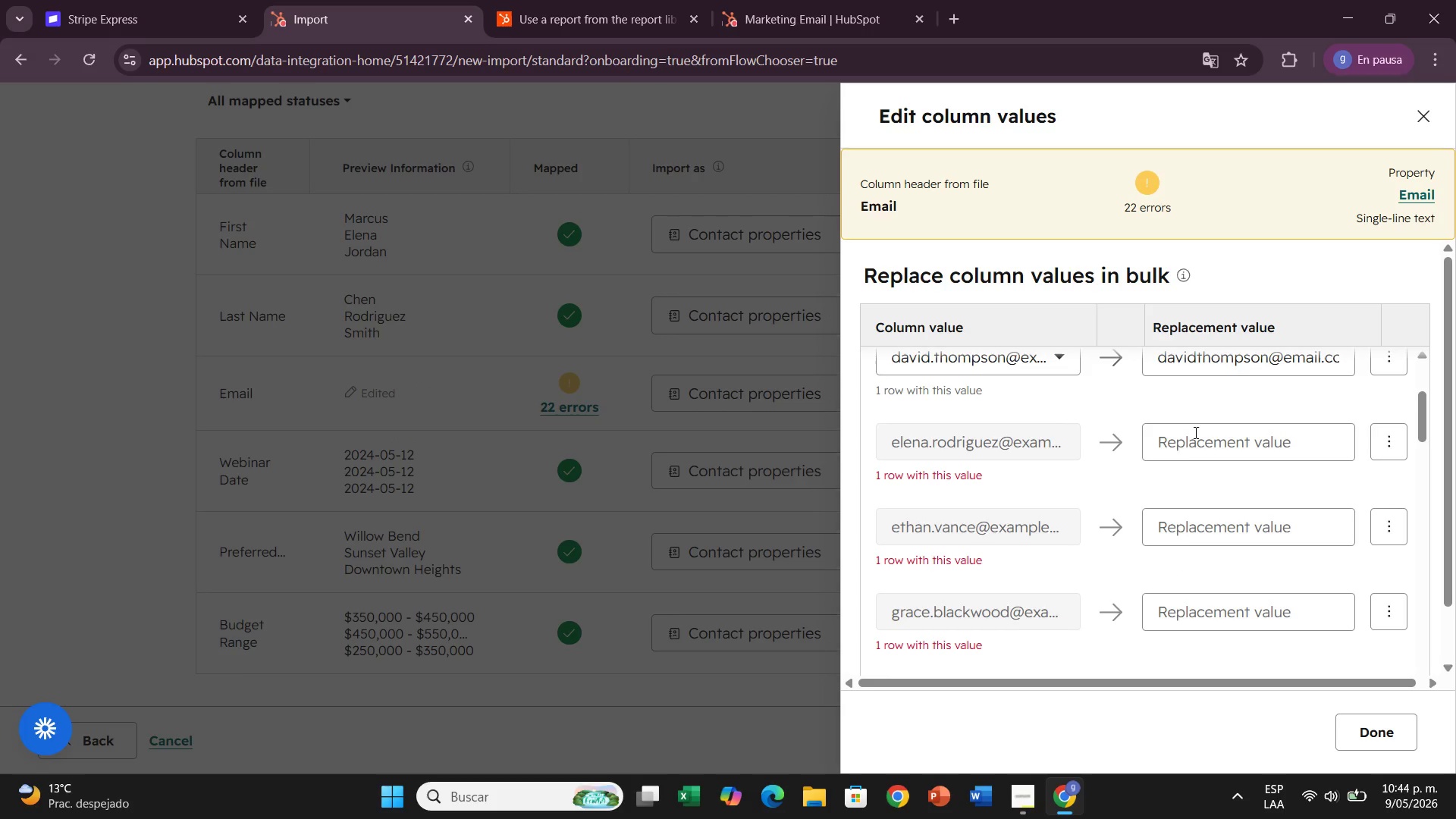 
left_click([1194, 432])
 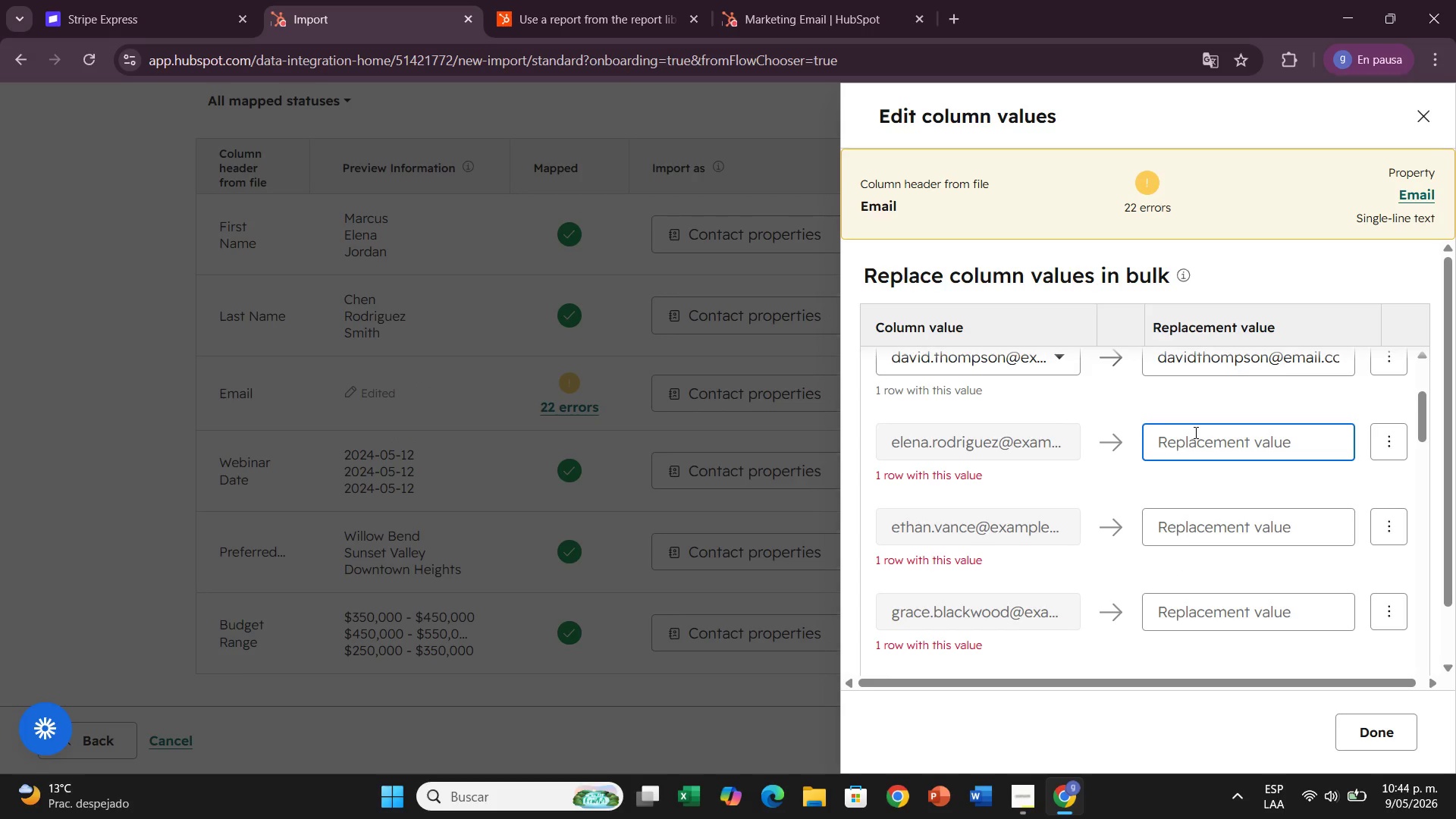 
type(w)
key(Backspace)
type(eleneeerodriguez)
 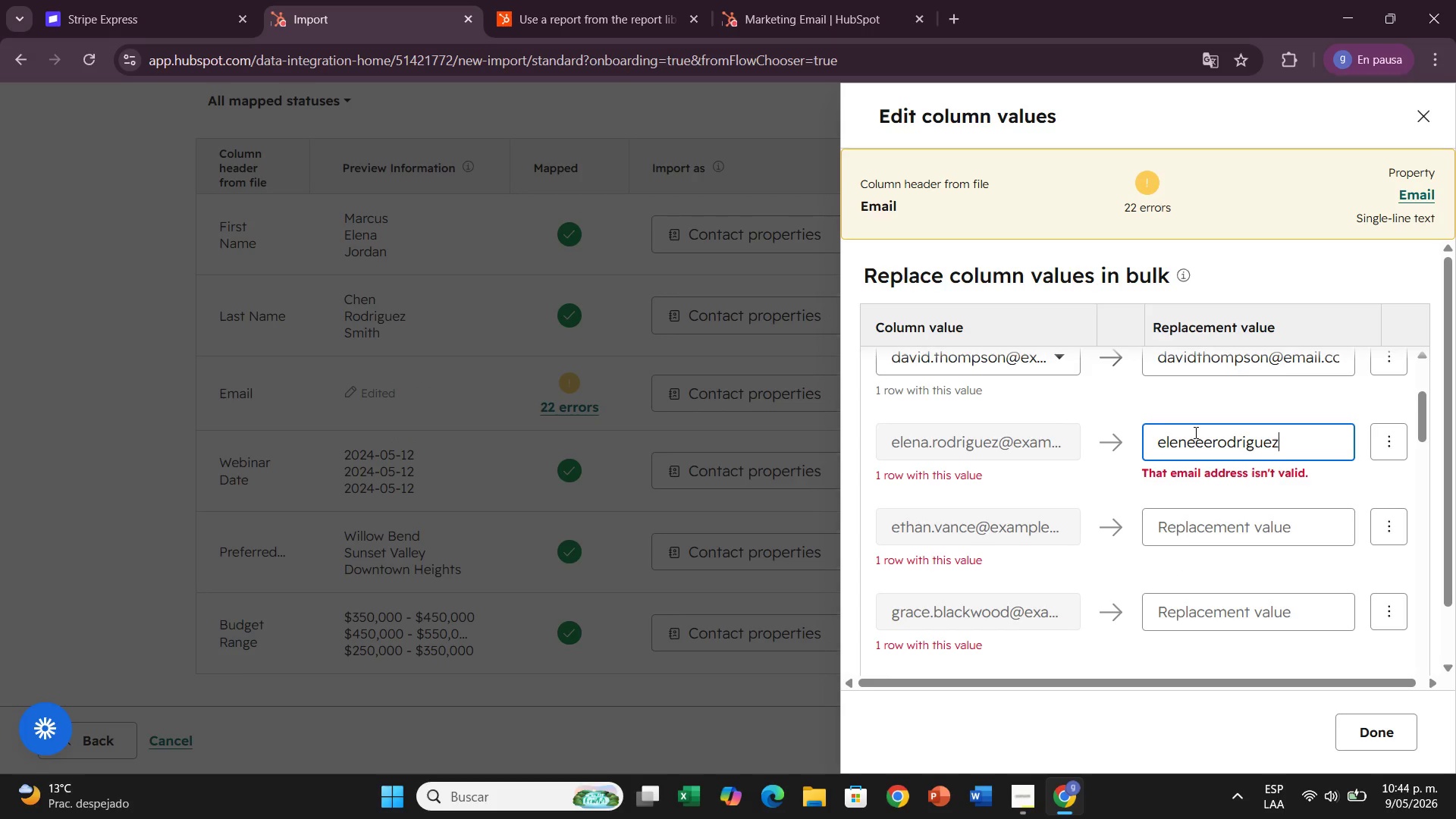 
key(Alt+Control+Q)
 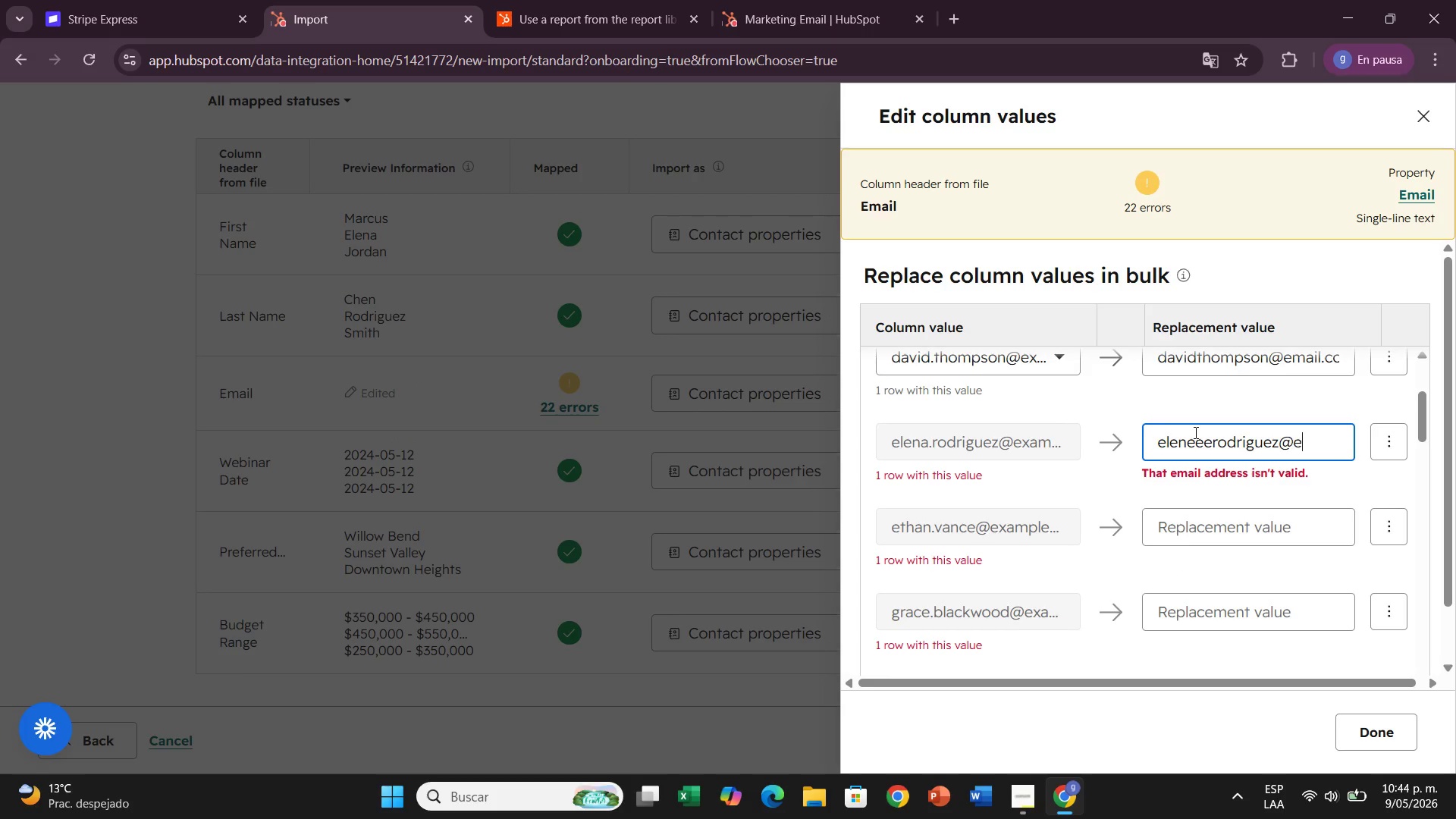 
type(email.com)
 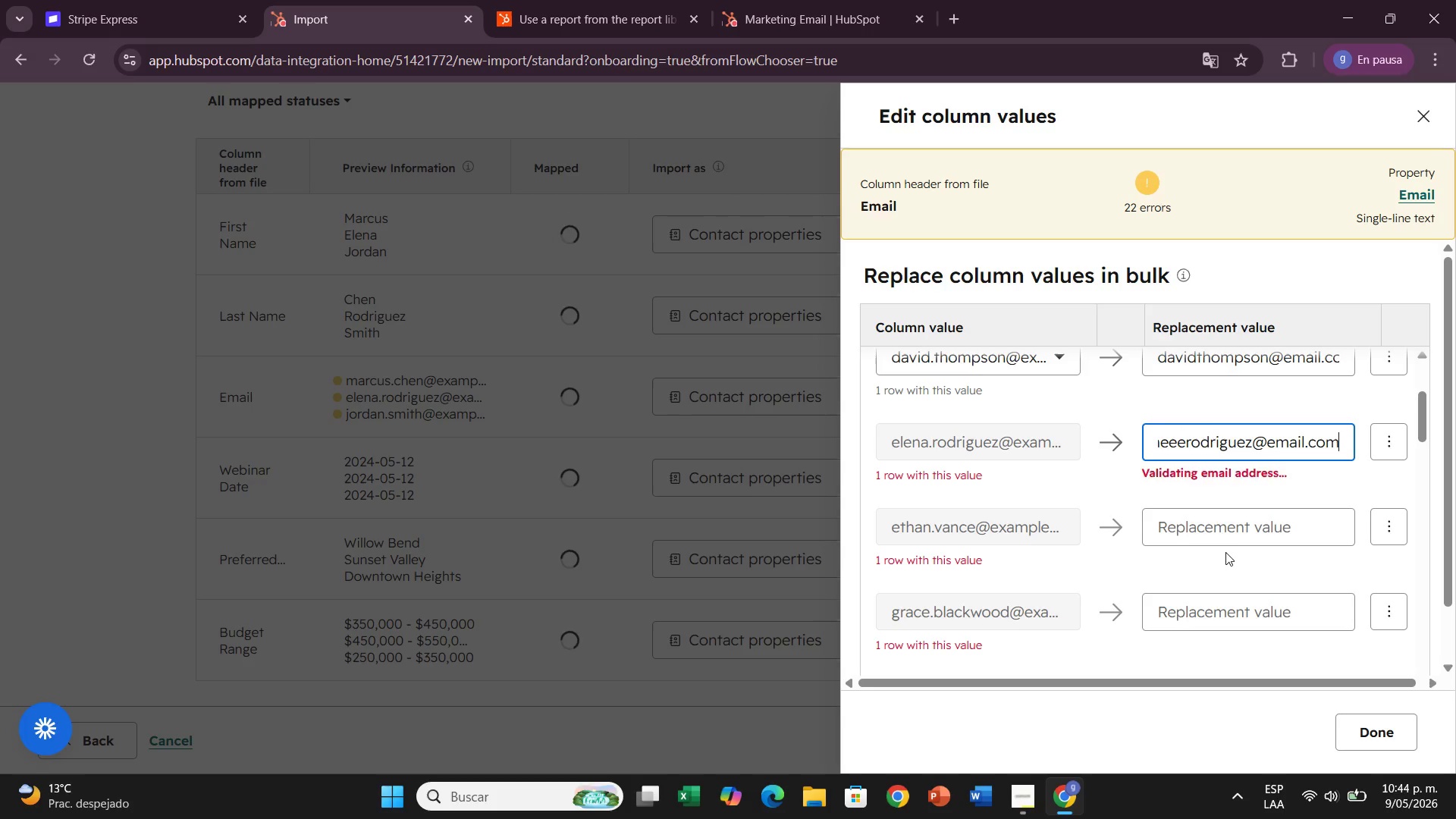 
left_click([1225, 537])
 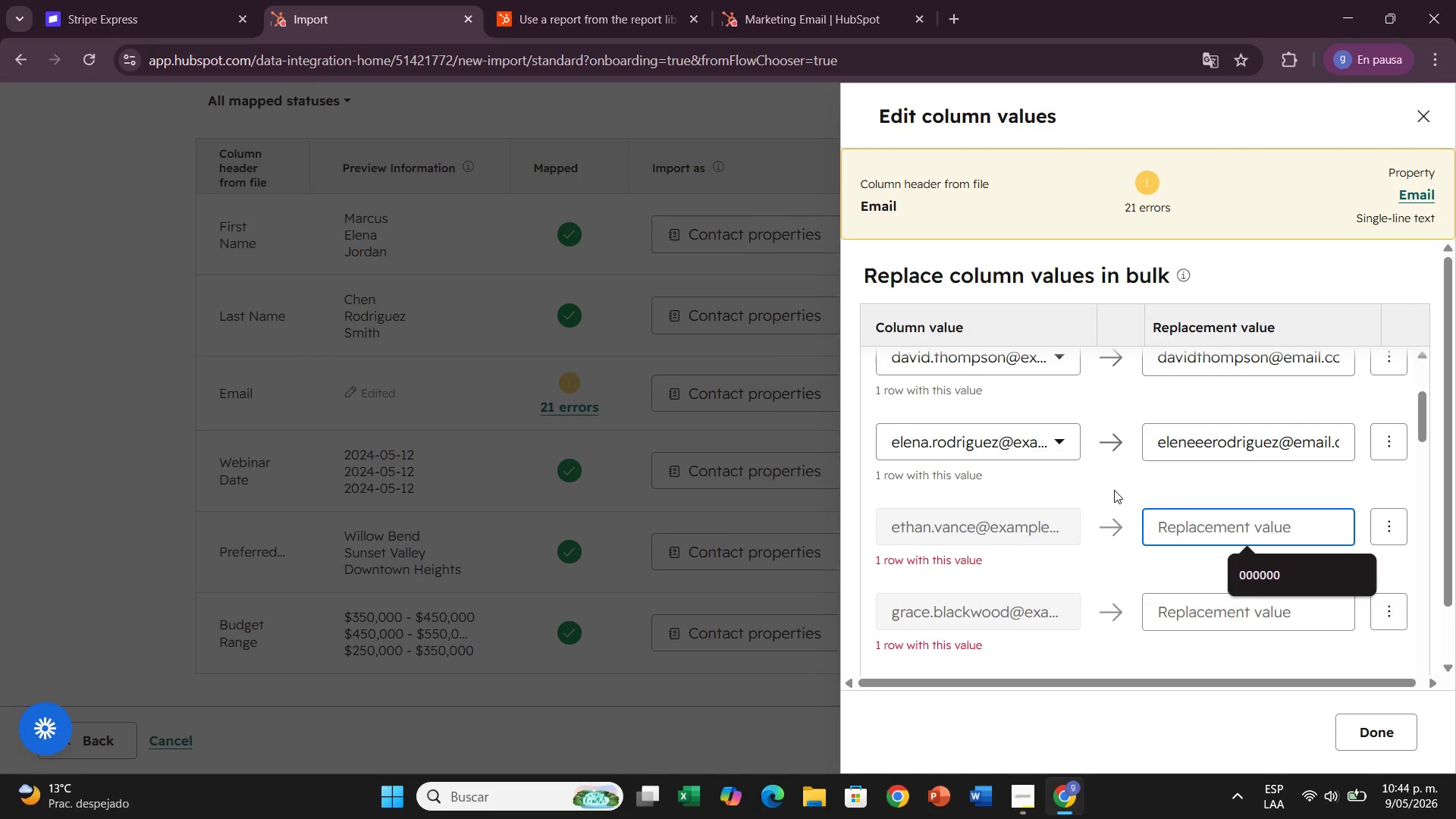 
type(ethanvance)
 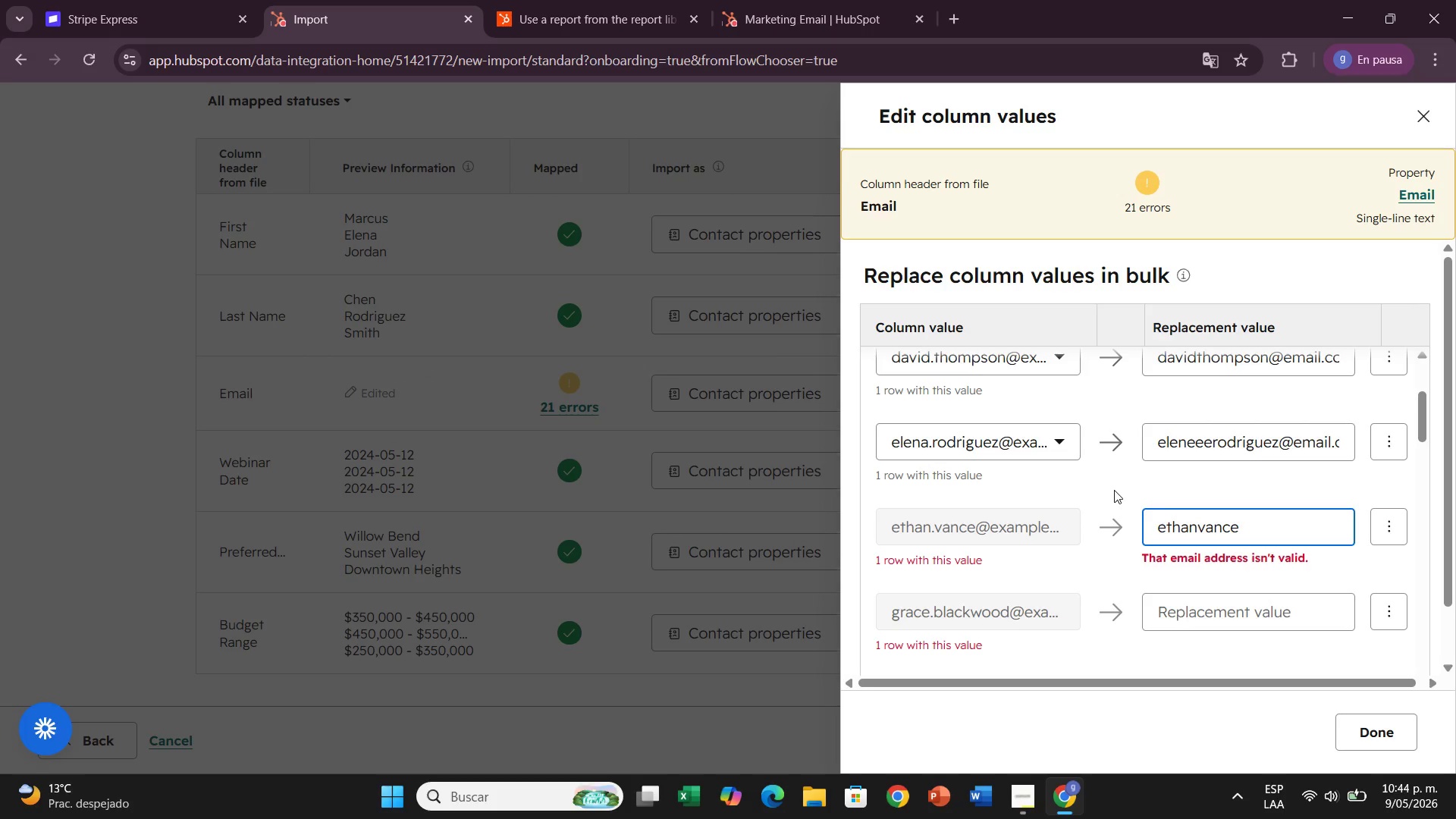 
key(Alt+Control+Q)
 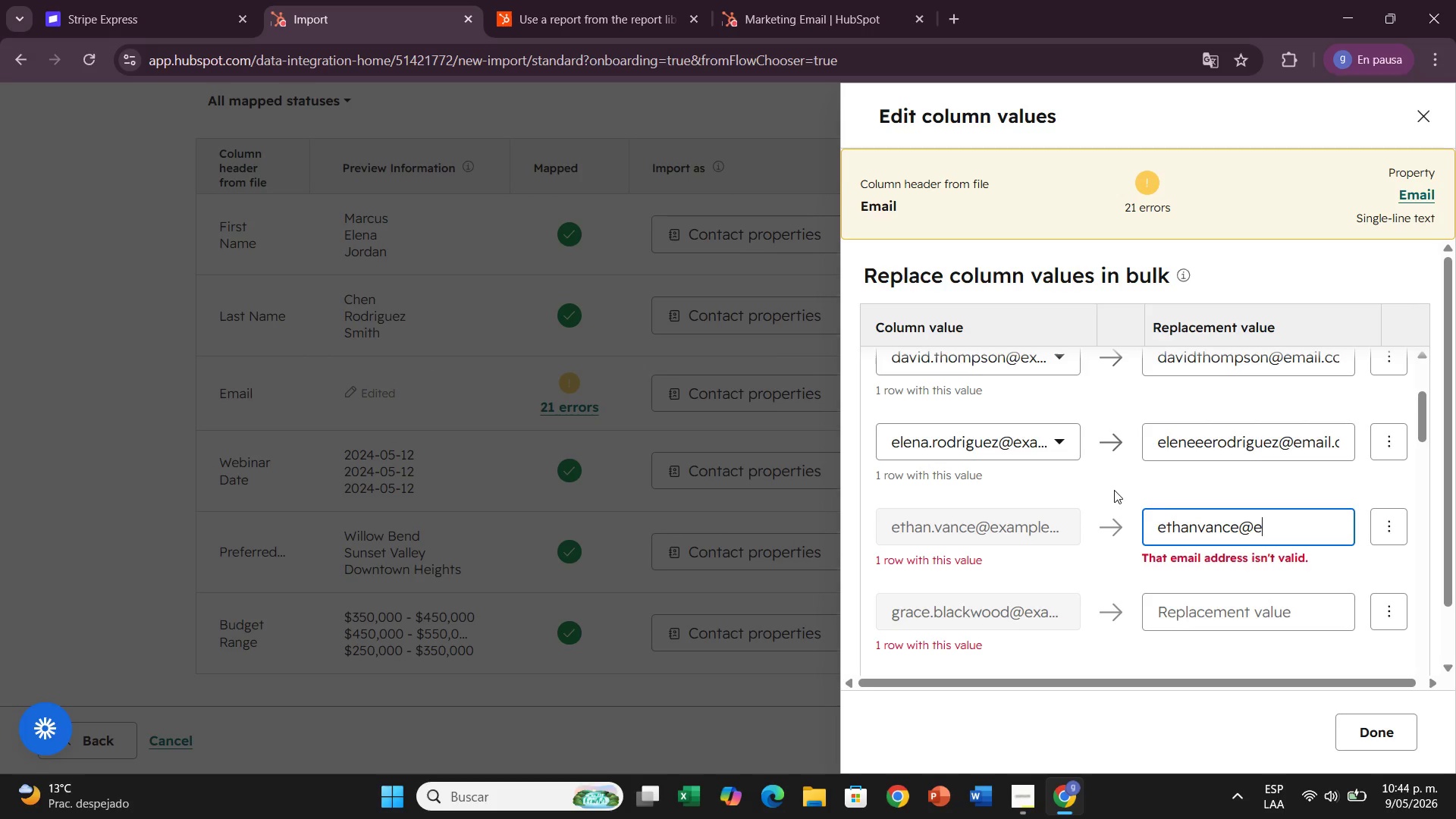 
type(ema)
key(Backspace)
type(ail )
key(Backspace)
type(.x)
key(Backspace)
type(com)
 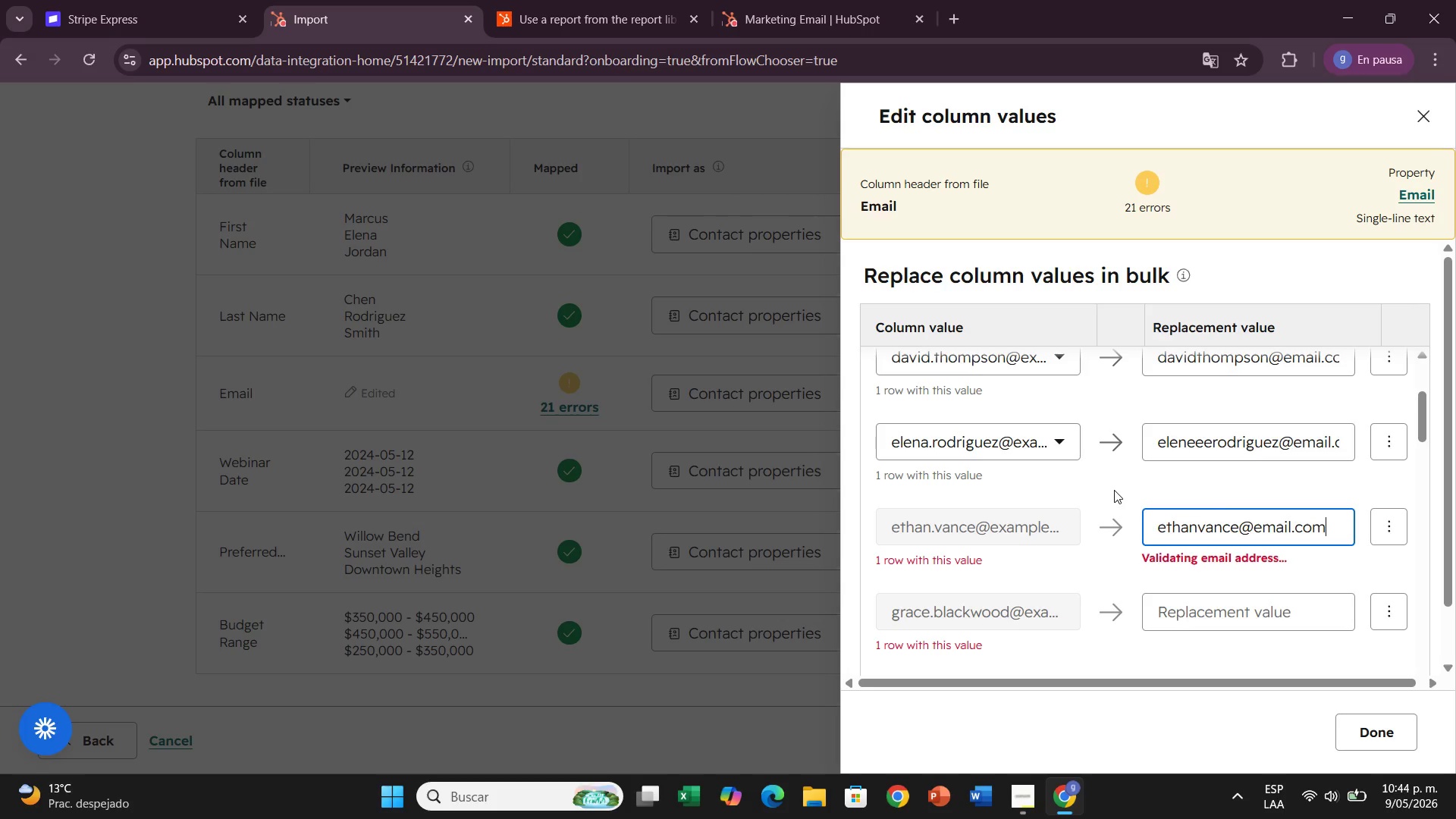 
key(Enter)
 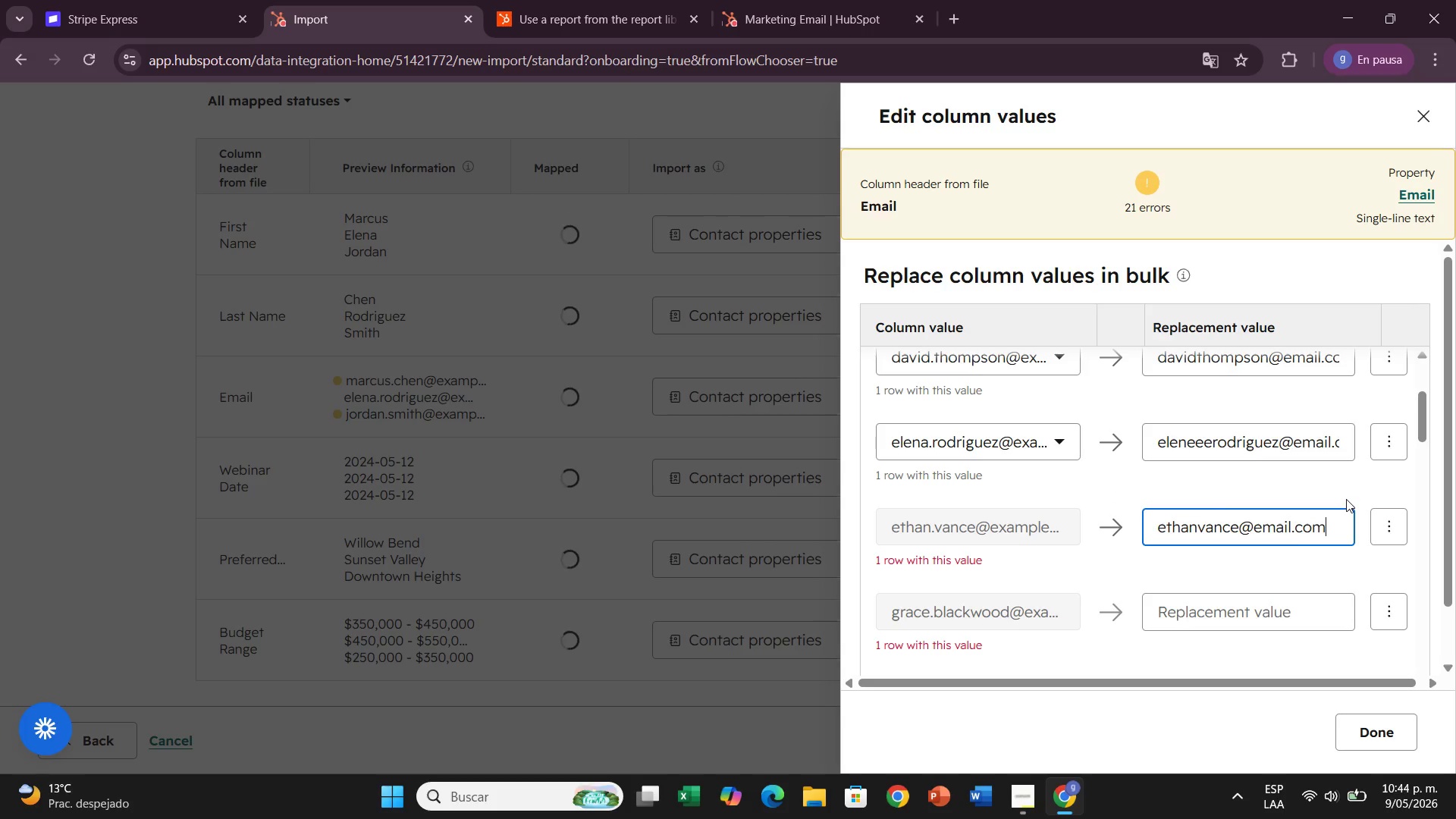 
scroll: coordinate [1178, 686], scroll_direction: down, amount: 1.0
 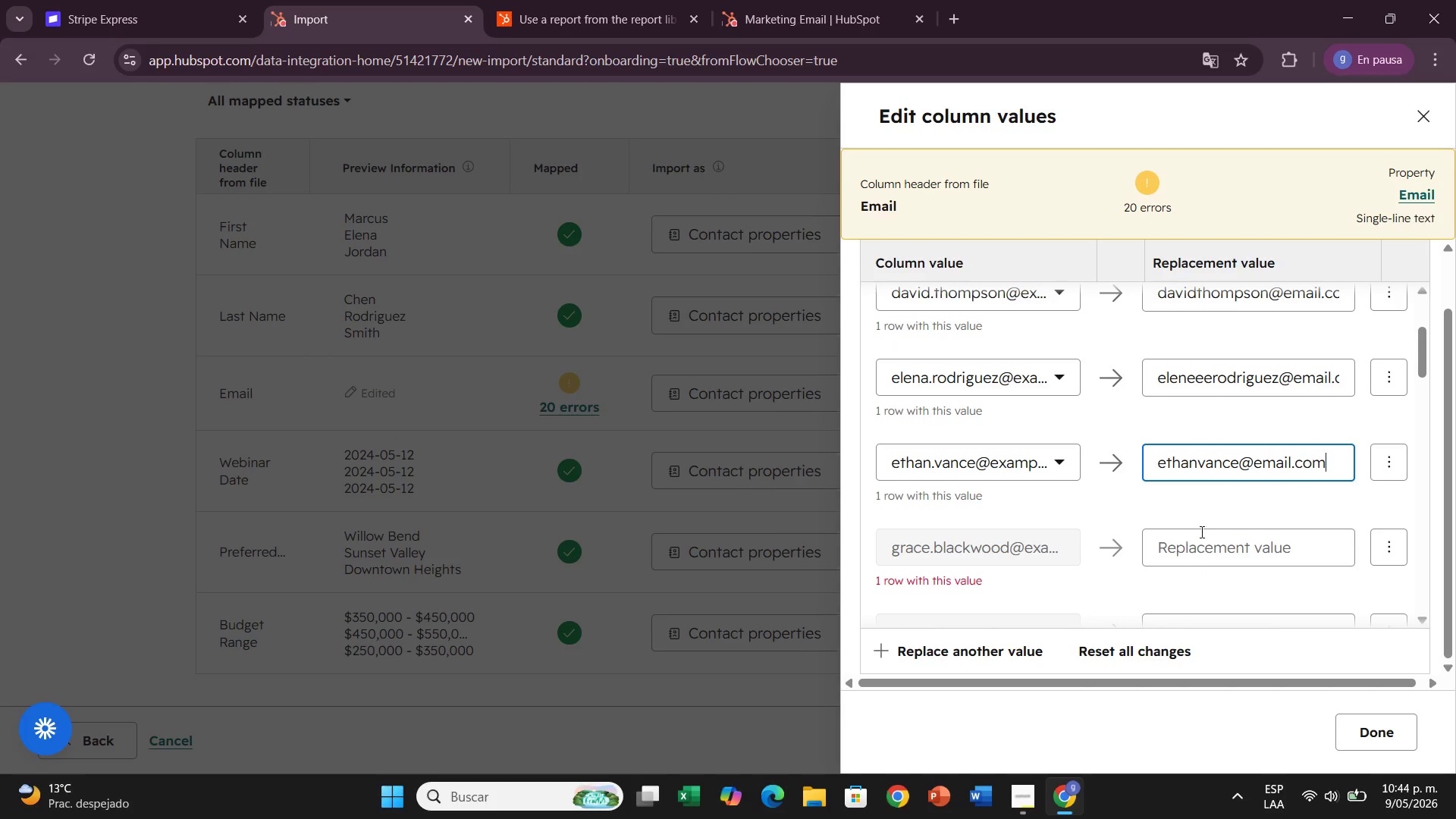 
left_click([1200, 532])
 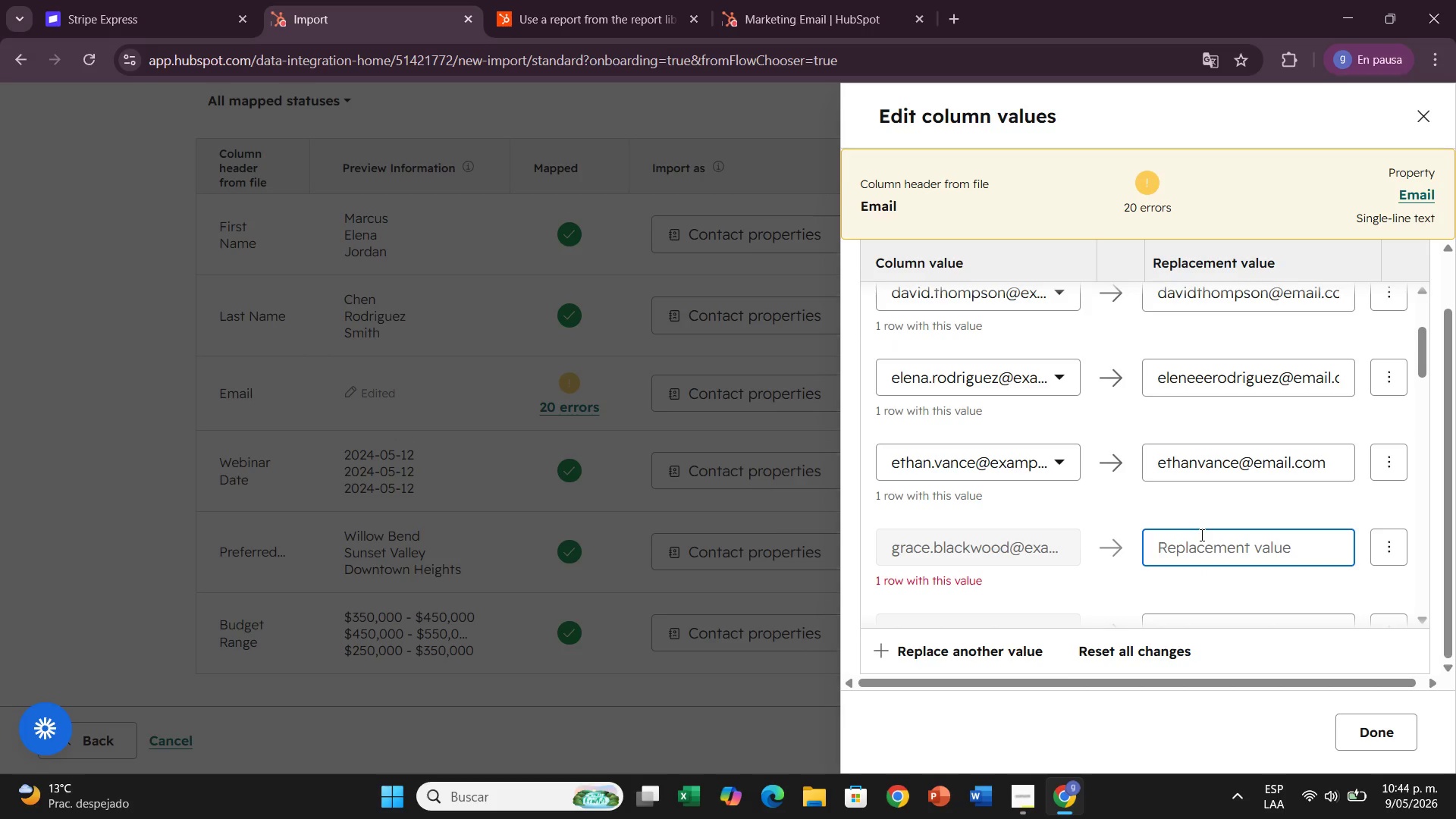 
type(gracebalck)
key(Backspace)
key(Backspace)
key(Backspace)
key(Backspace)
type(lackwood)
 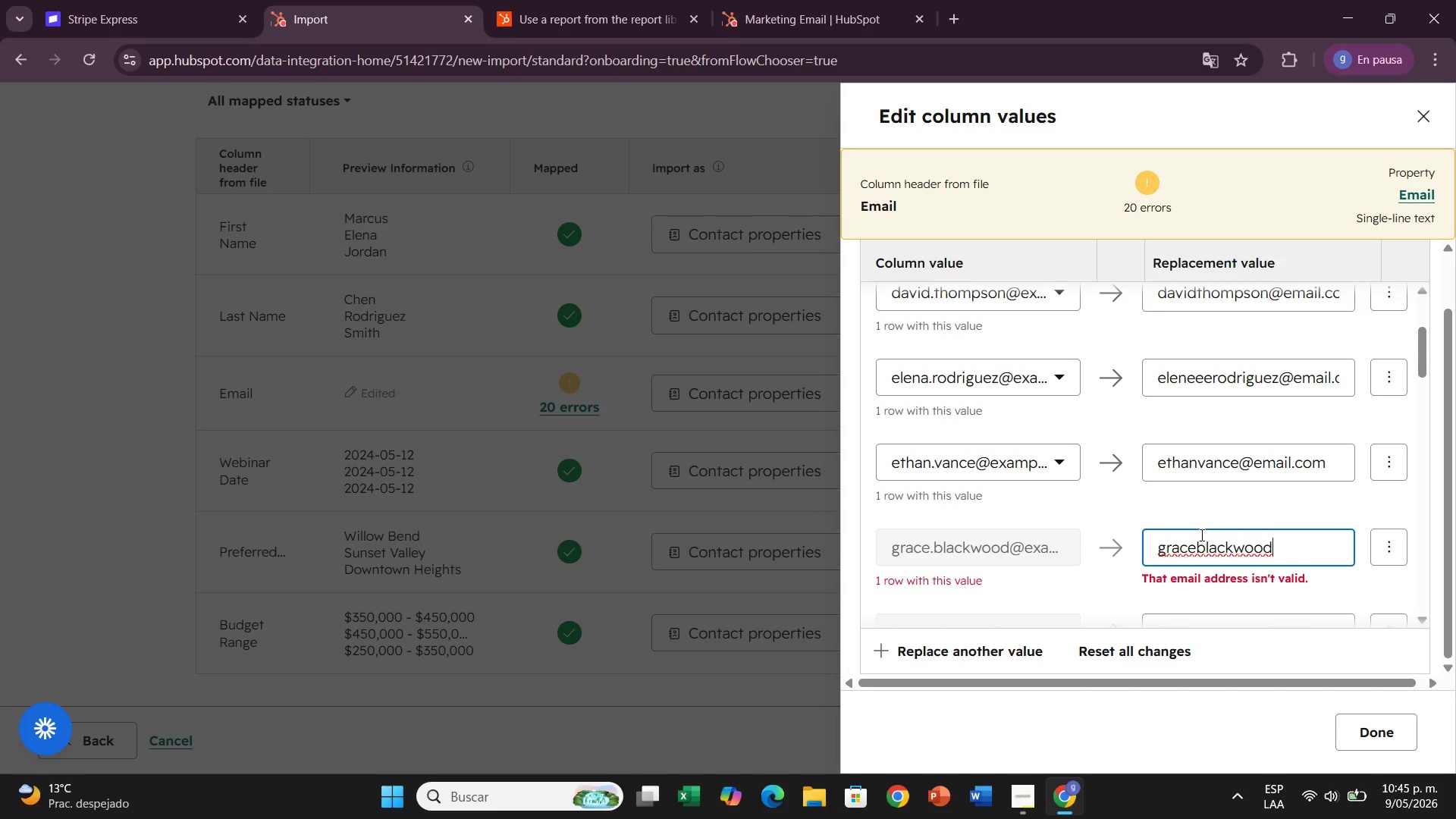 
key(Alt+Control+Q)
 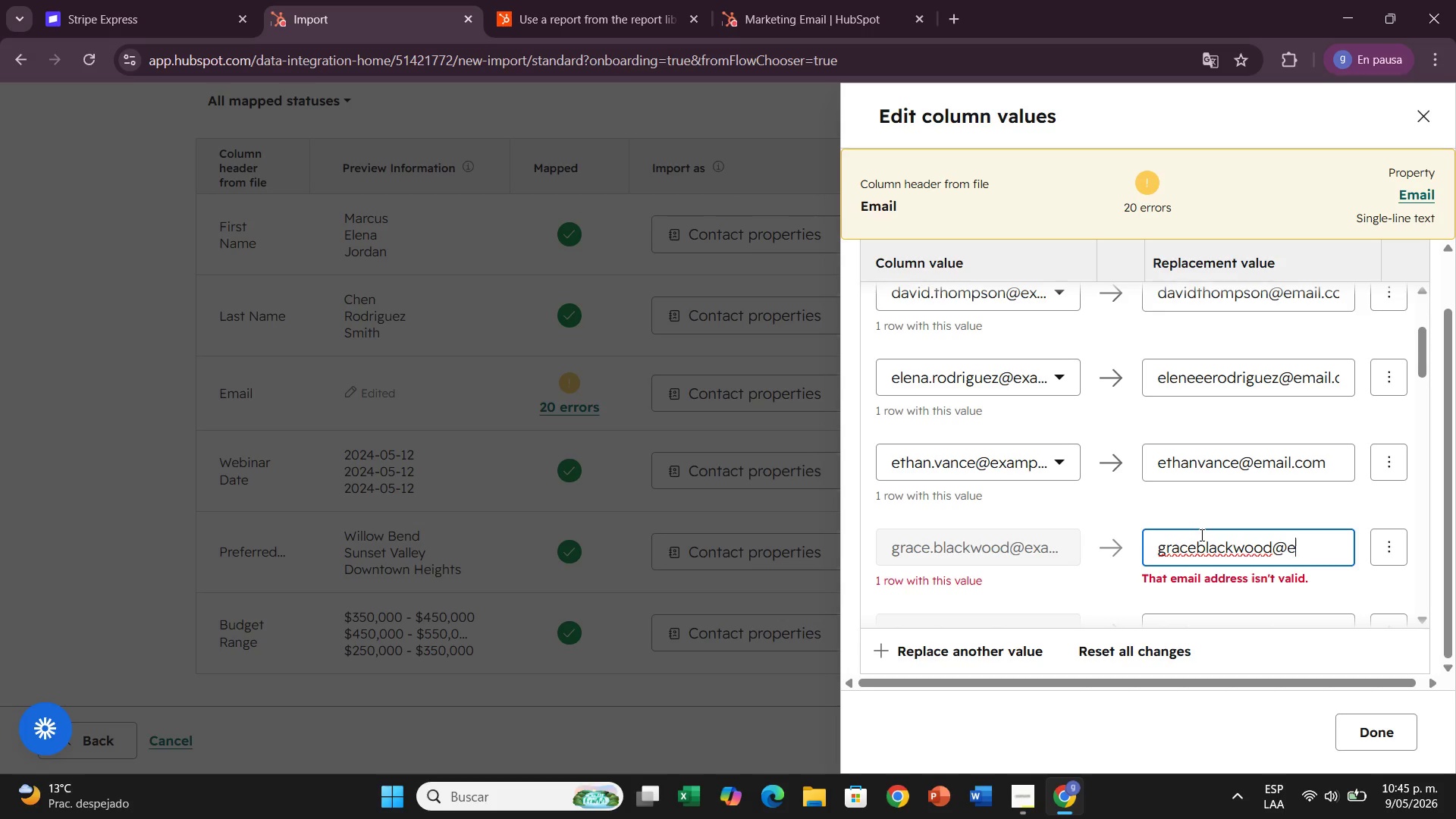 
type(email.com)
 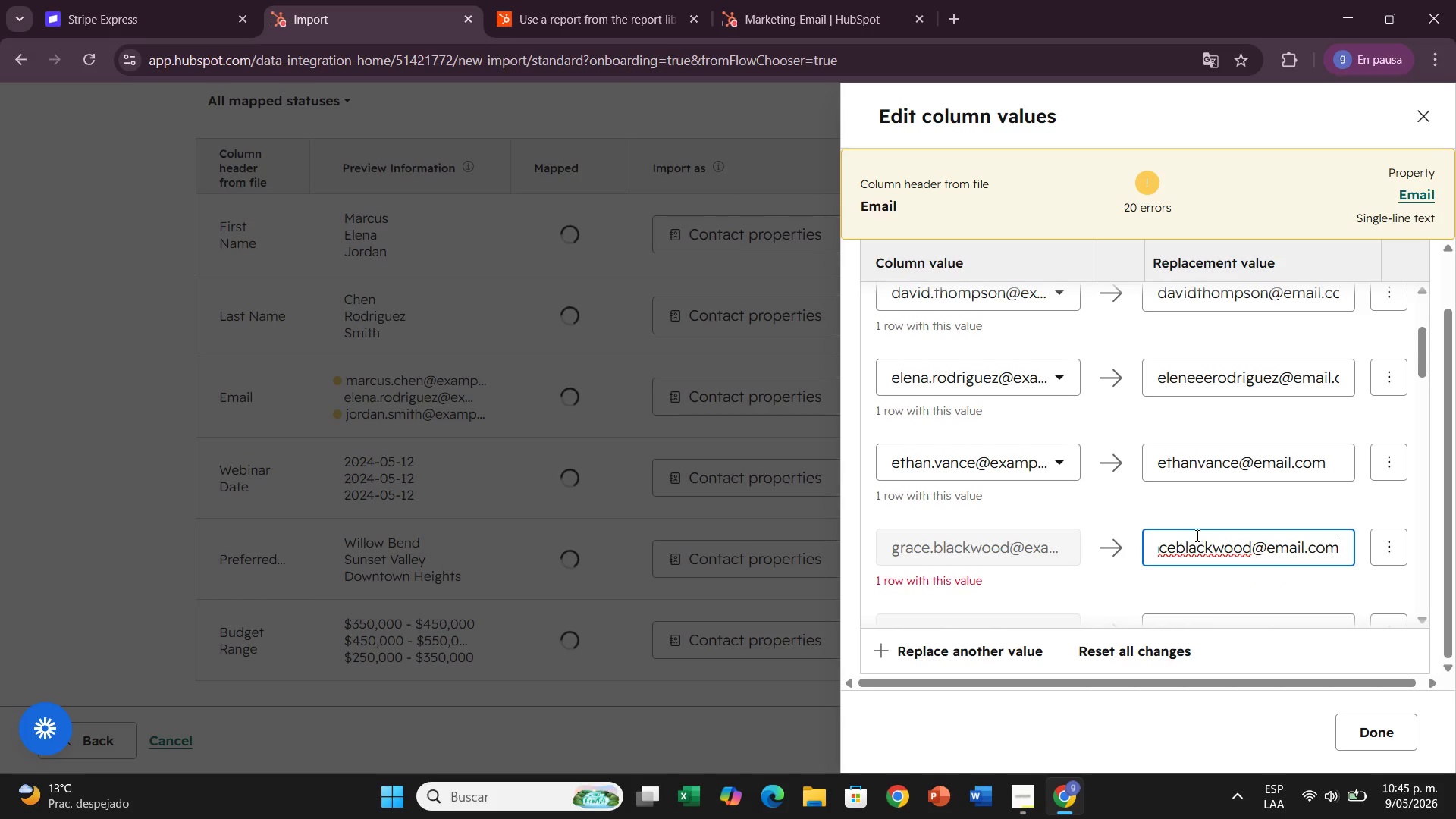 
scroll: coordinate [1181, 554], scroll_direction: down, amount: 3.0
 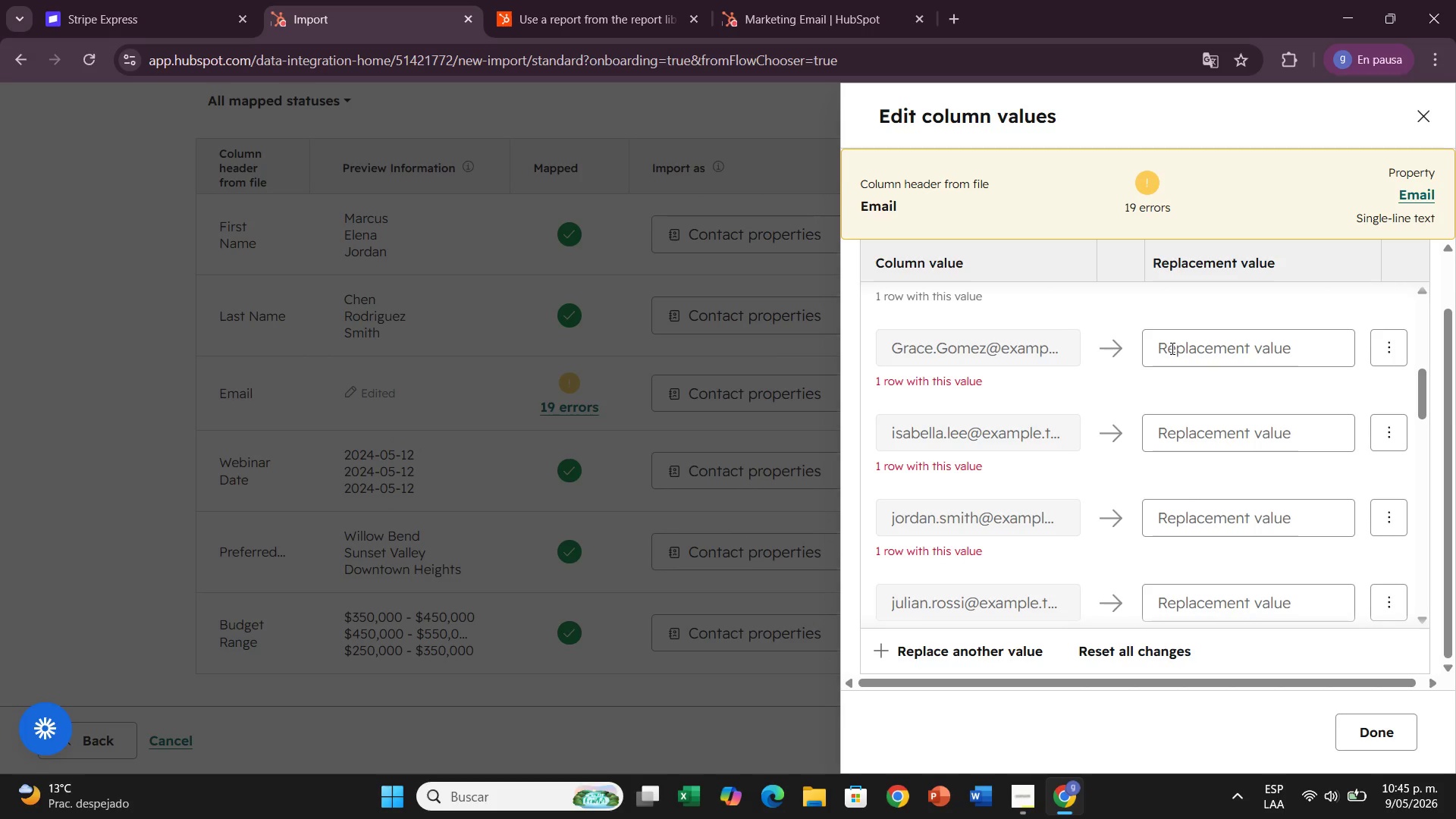 
left_click([1171, 348])
 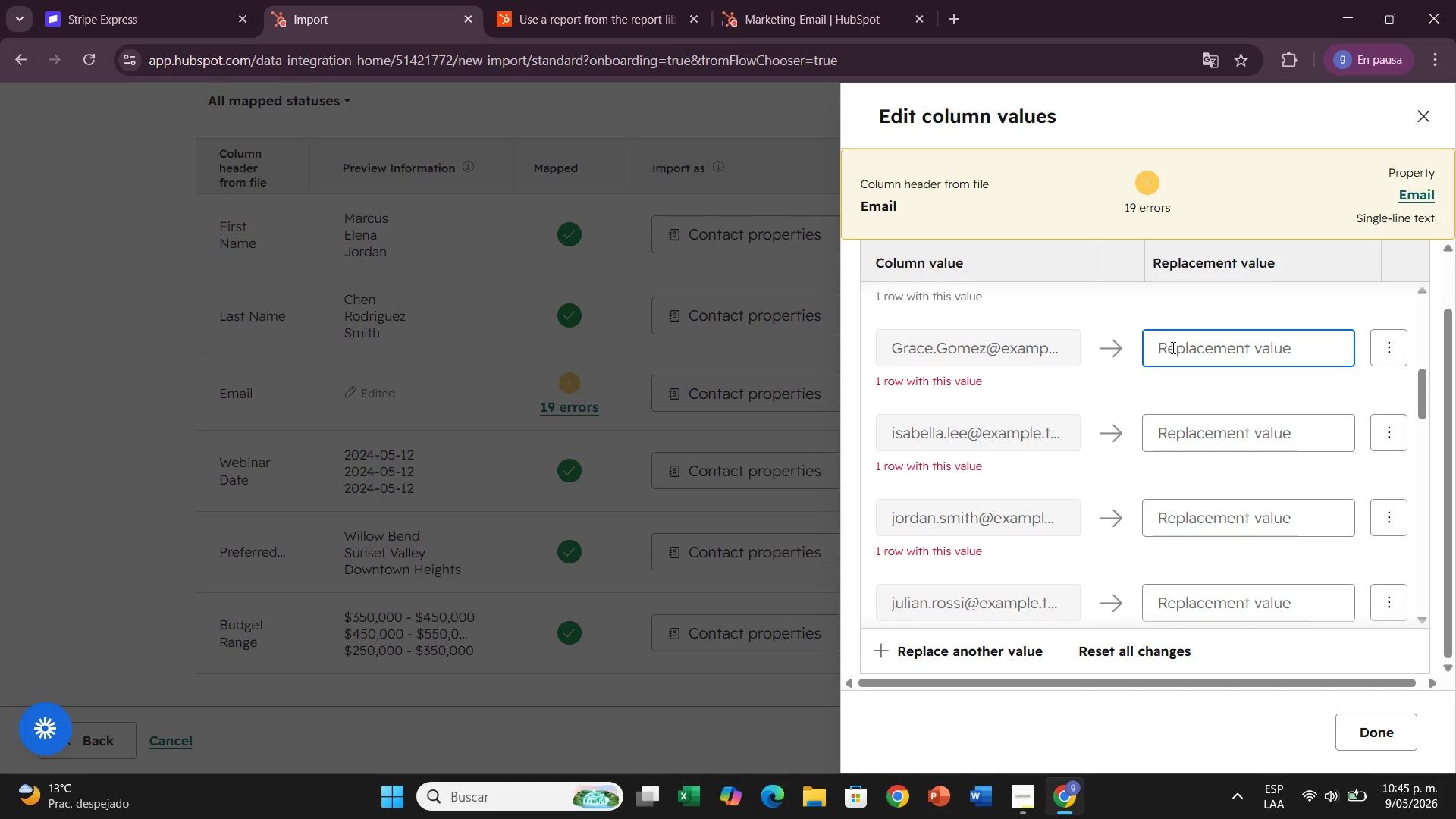 
wait(6.22)
 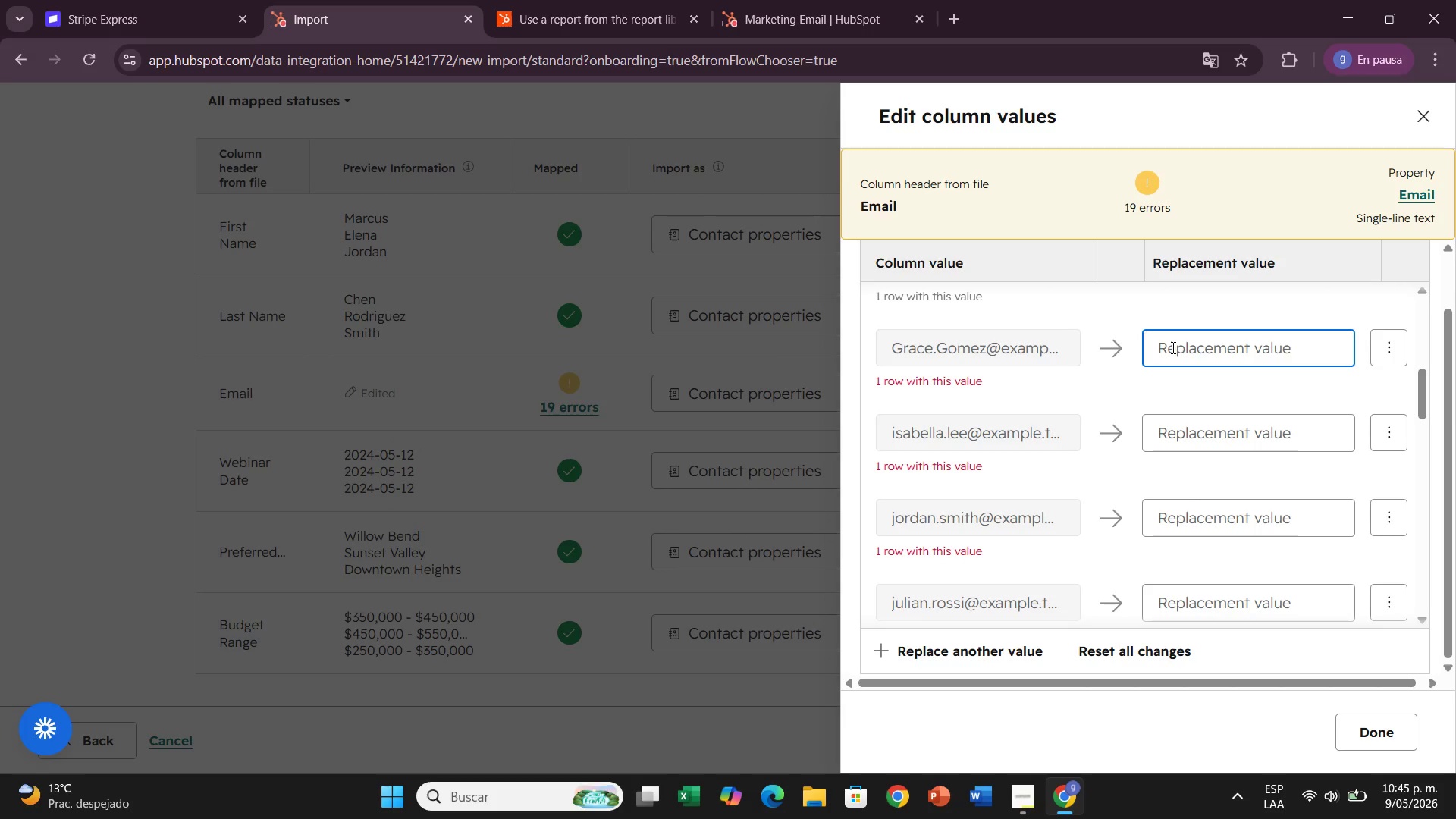 
type(gomex)
key(Backspace)
type(zgrace)
 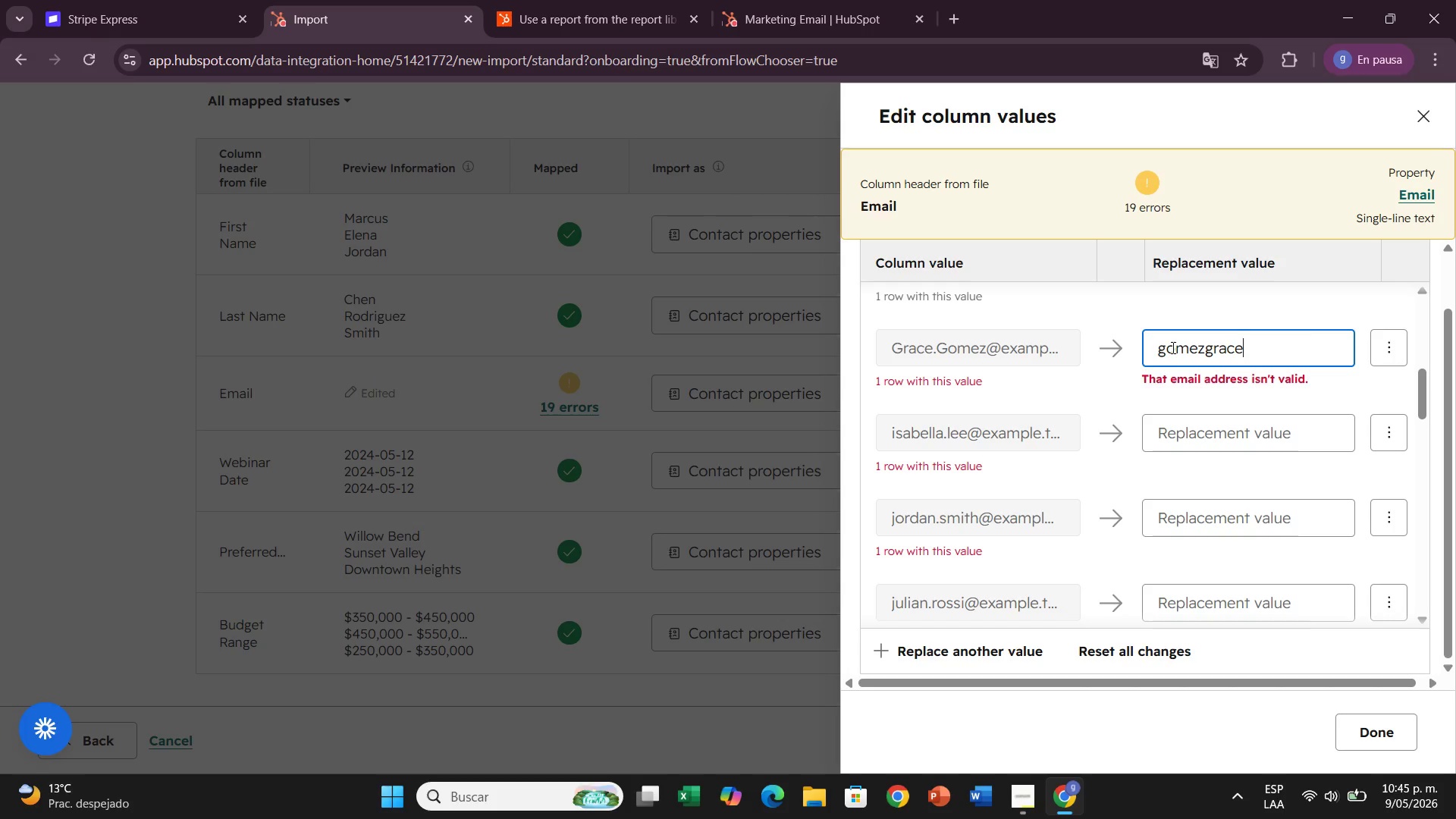 
key(Alt+Control+Q)
 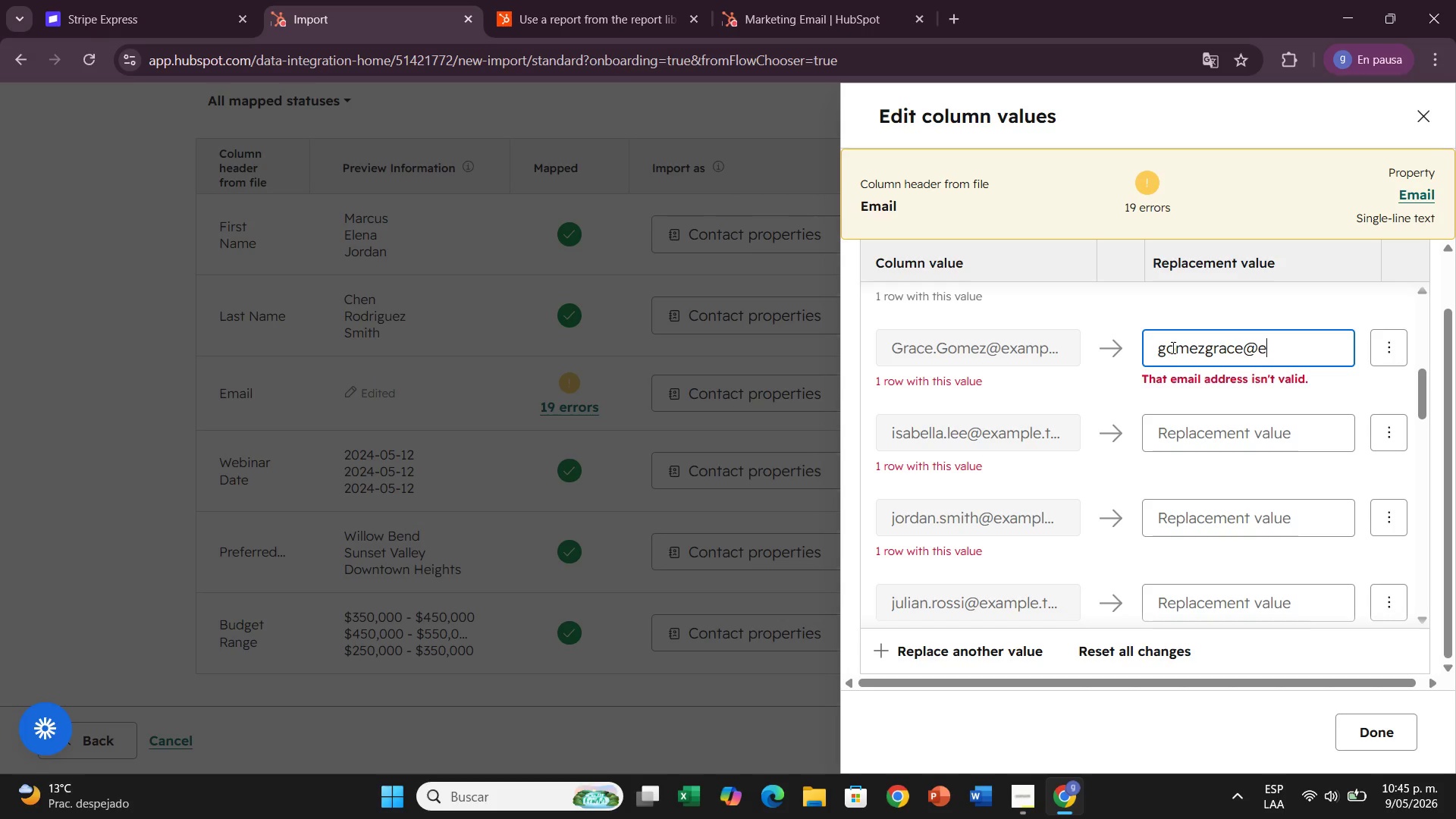 
type(email.com)
 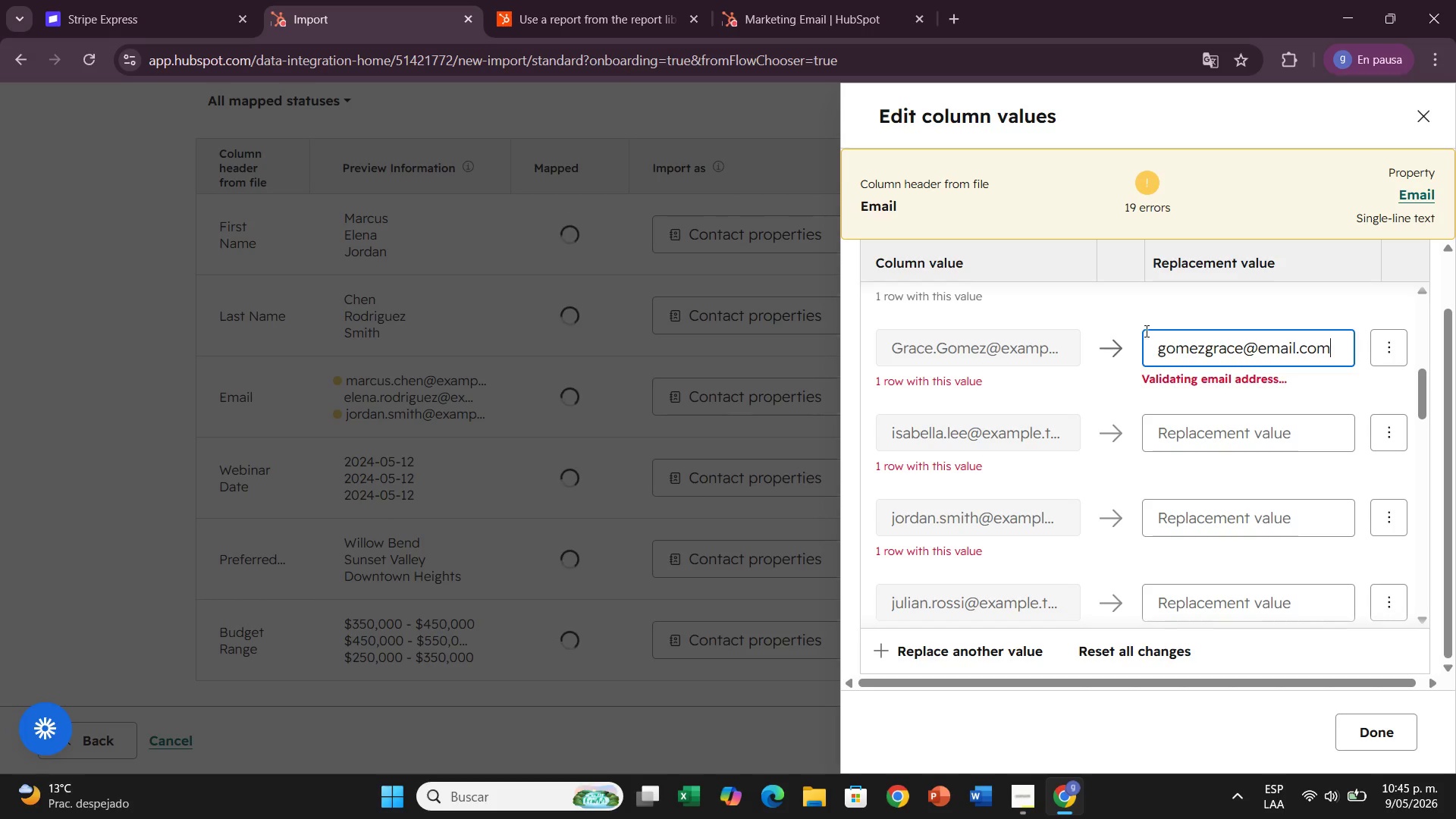 
scroll: coordinate [1128, 356], scroll_direction: down, amount: 1.0
 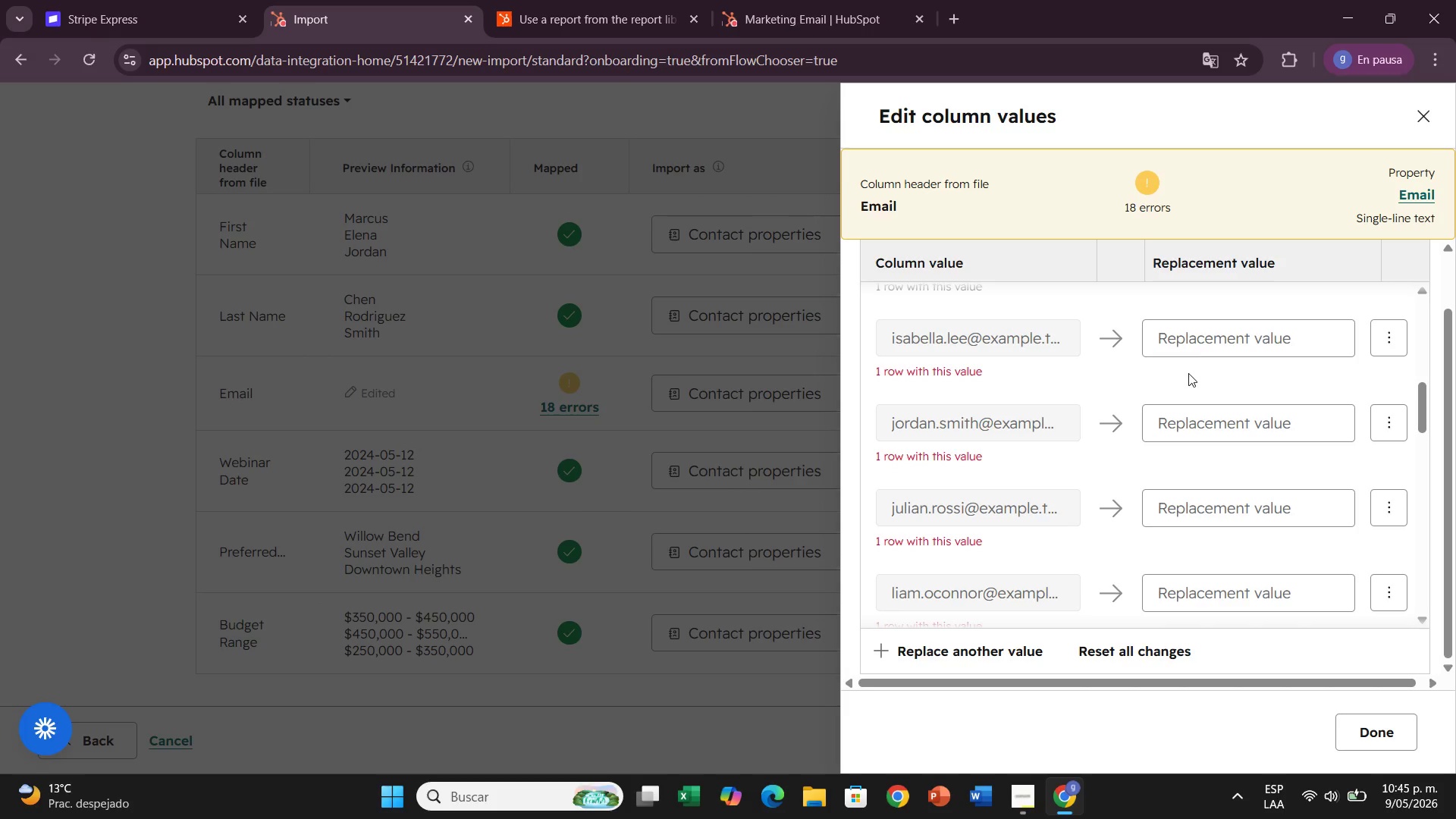 
left_click([1179, 339])
 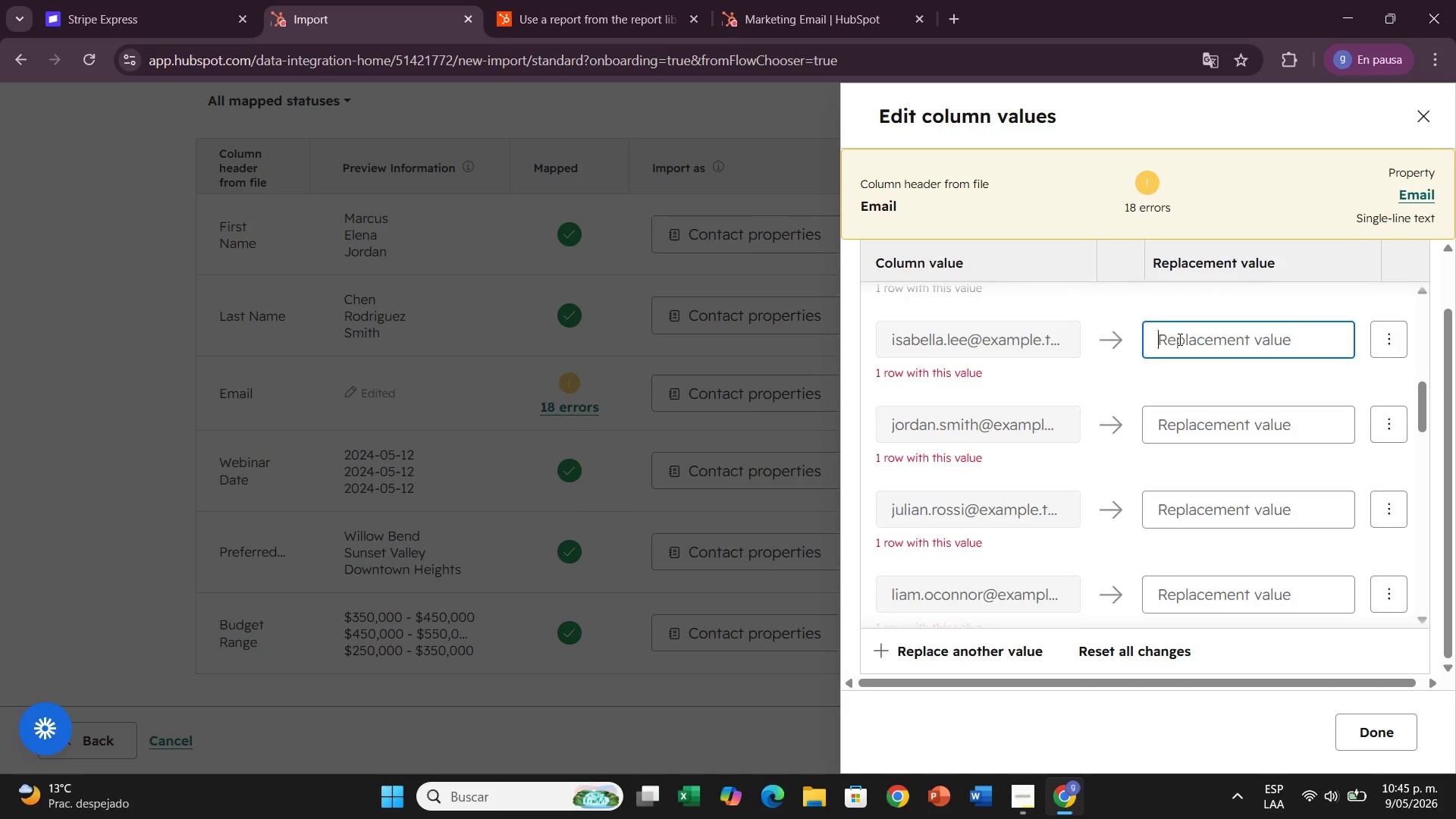 
scroll: coordinate [1178, 339], scroll_direction: up, amount: 2.0
 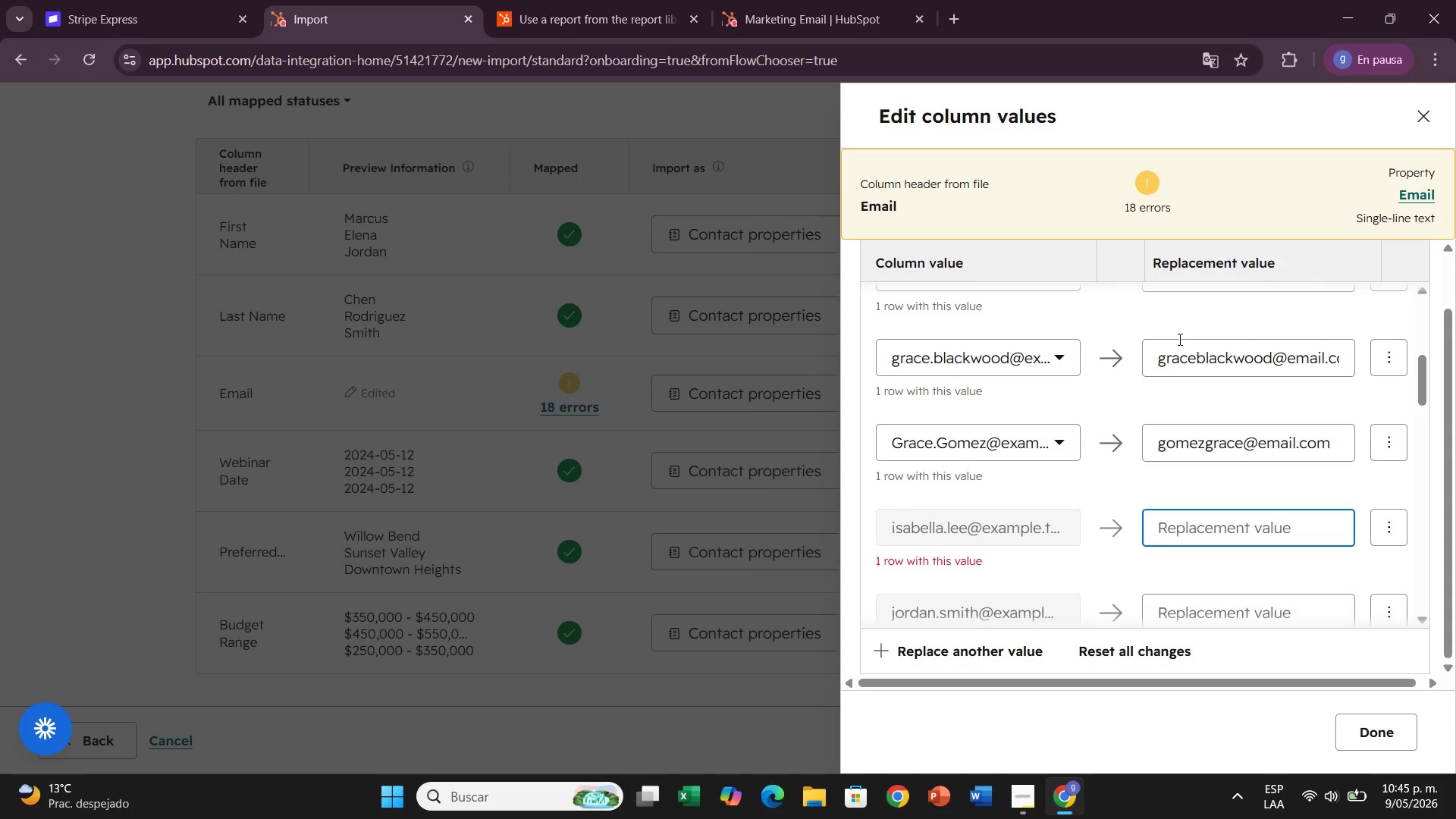 
type(isabellalee)
 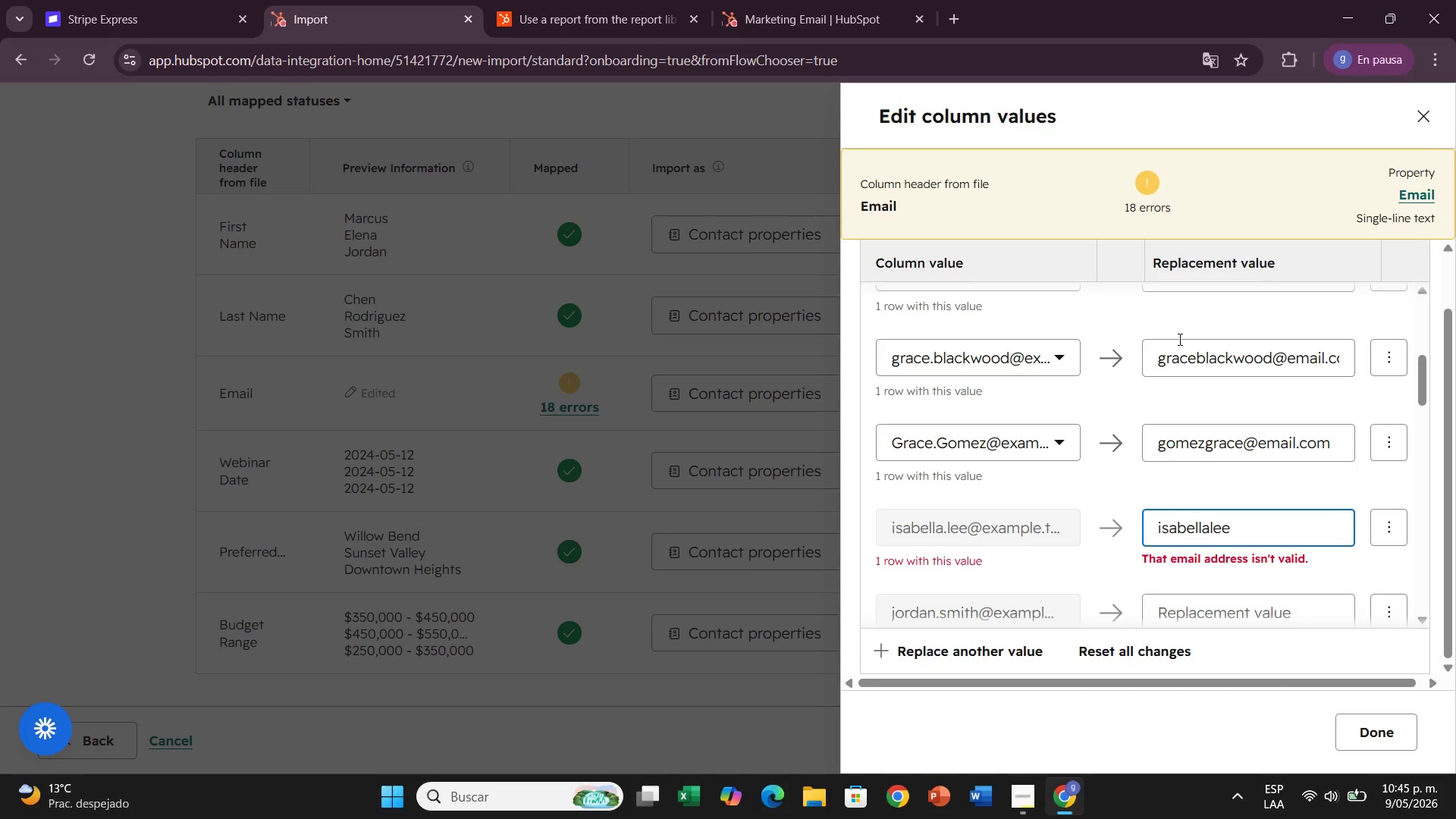 
key(Alt+Control+Q)
 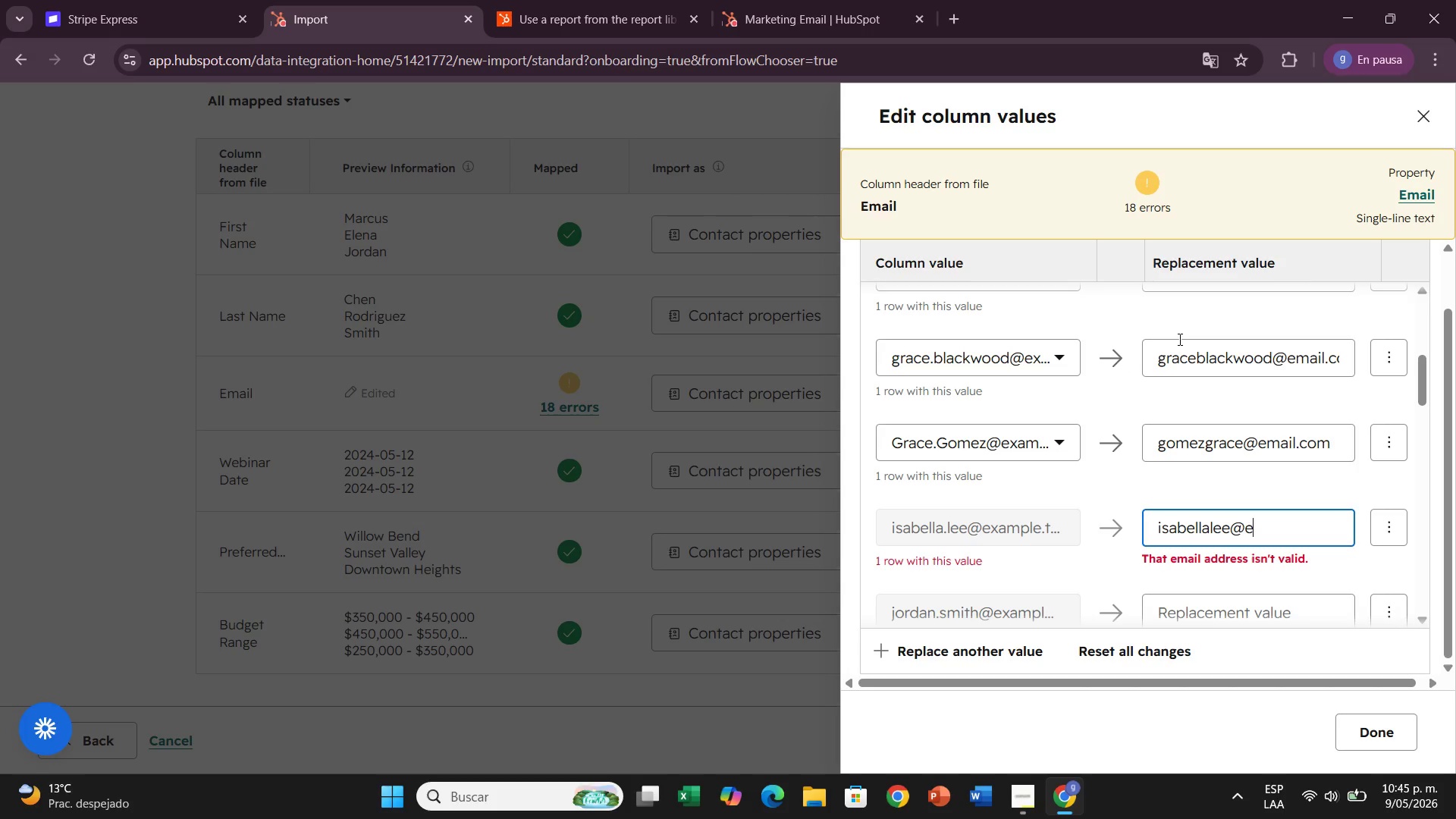 
type(email.com)
 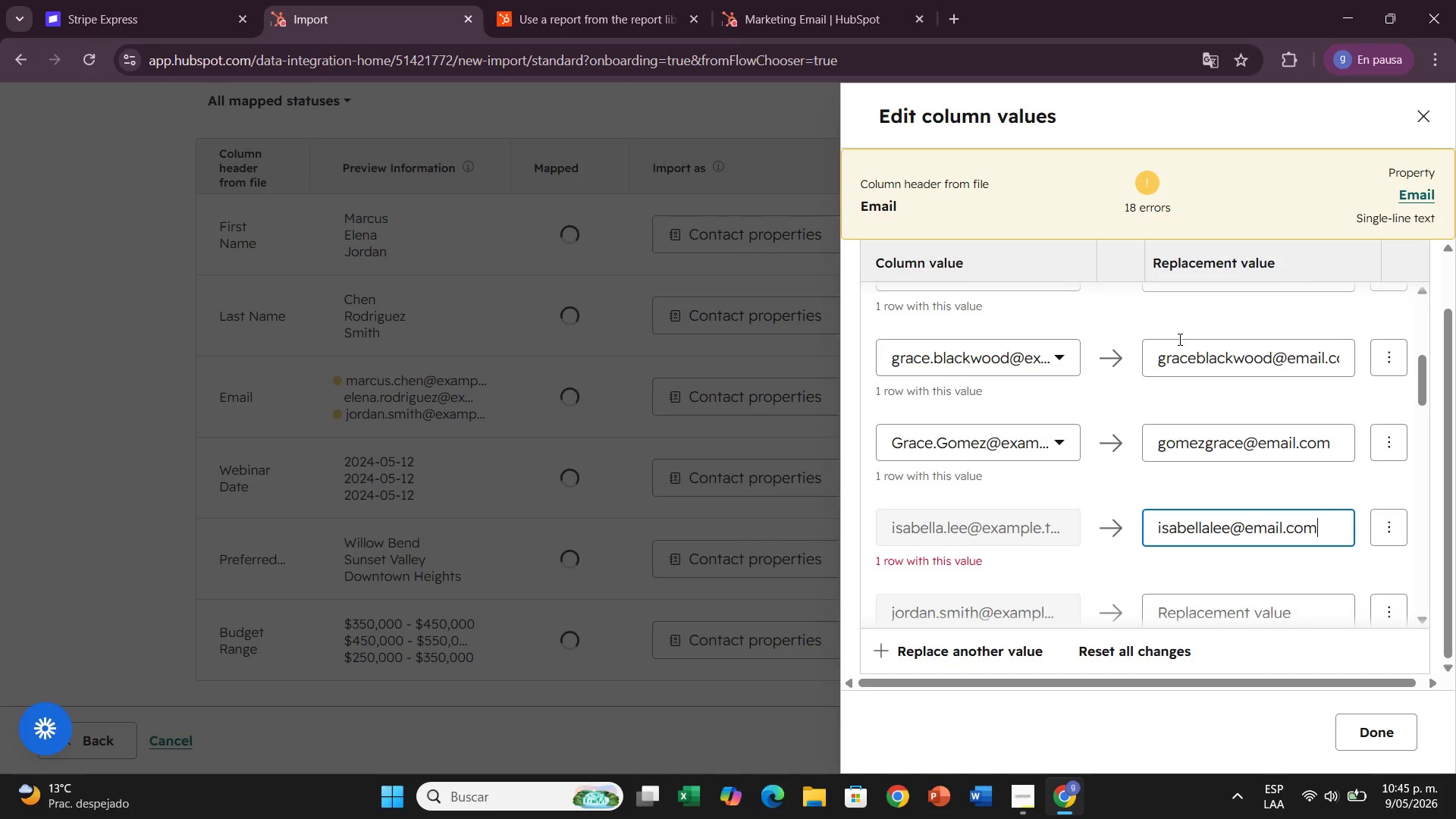 
scroll: coordinate [1189, 351], scroll_direction: down, amount: 3.0
 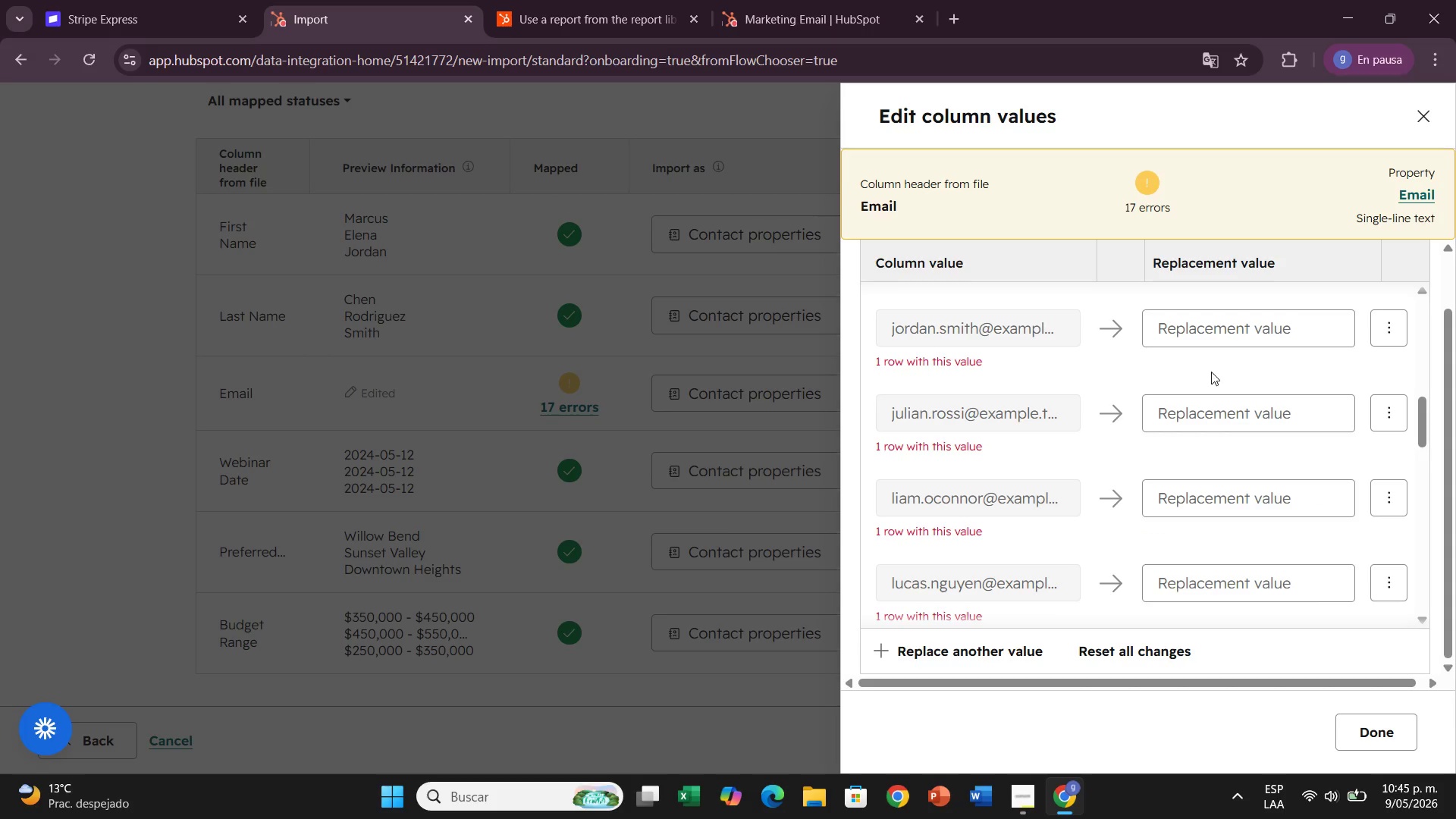 
scroll: coordinate [1210, 356], scroll_direction: up, amount: 1.0
 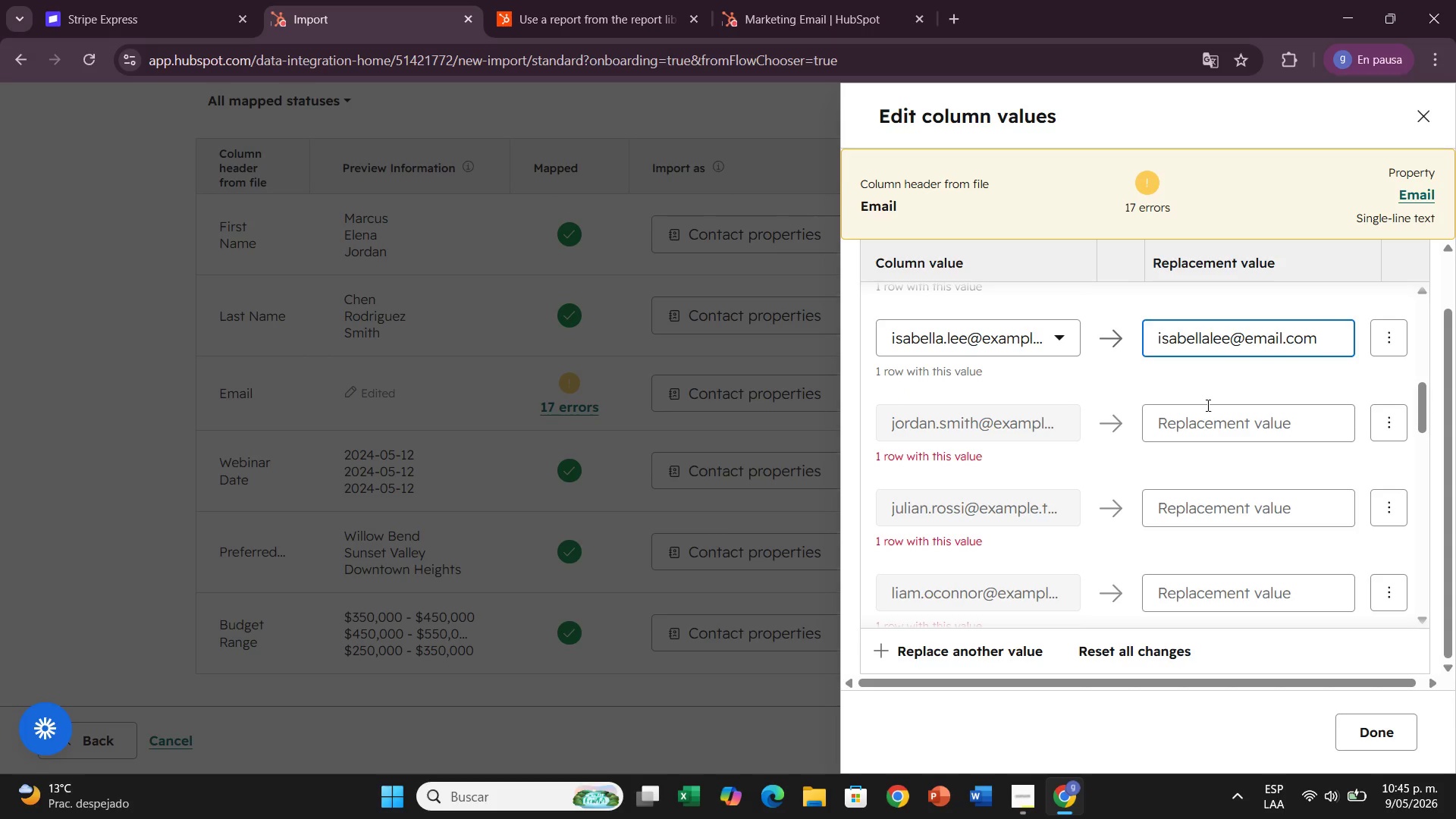 
left_click([1207, 405])
 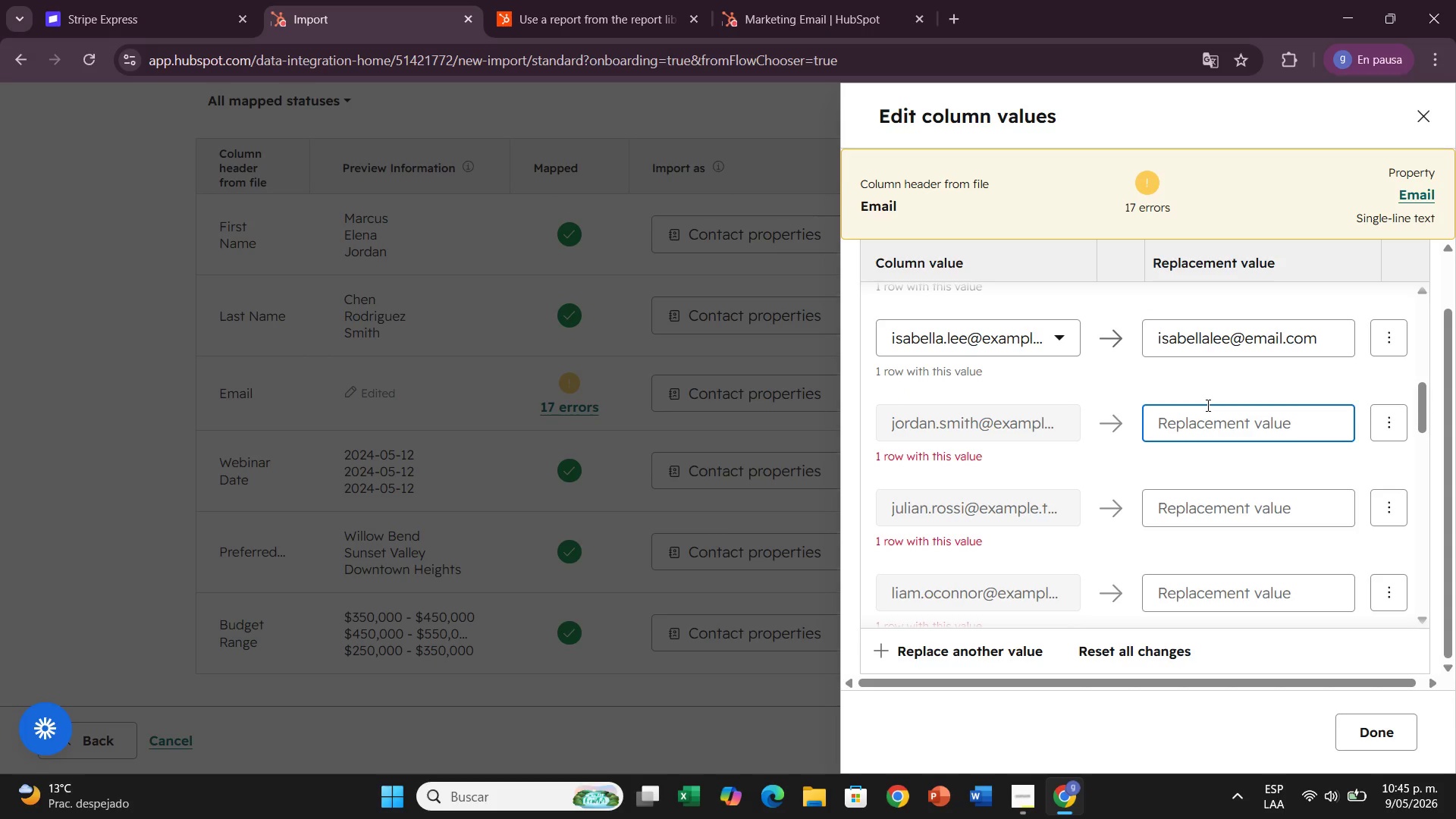 
type(jordansmith)
 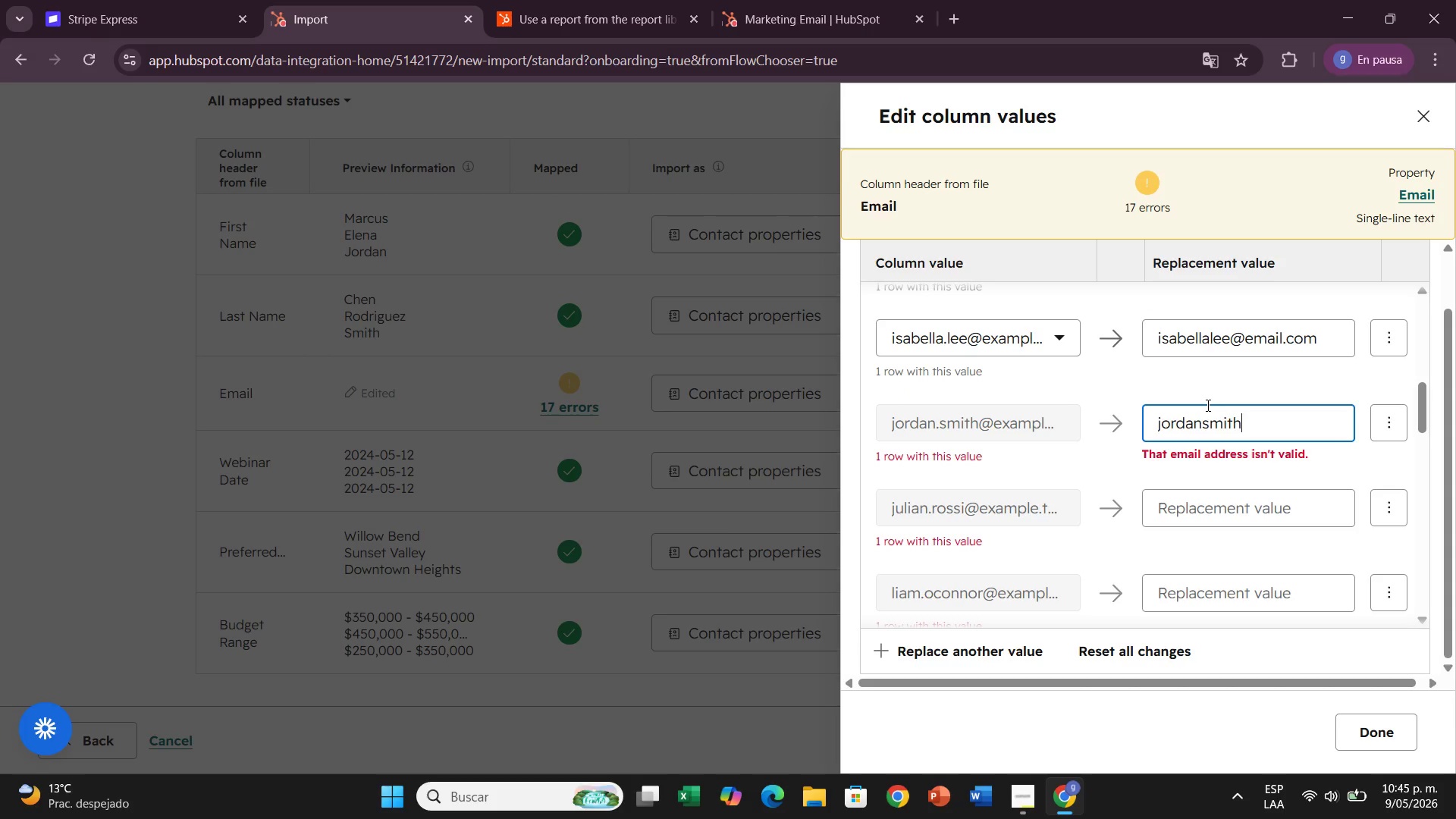 
key(Control+ControlLeft)
 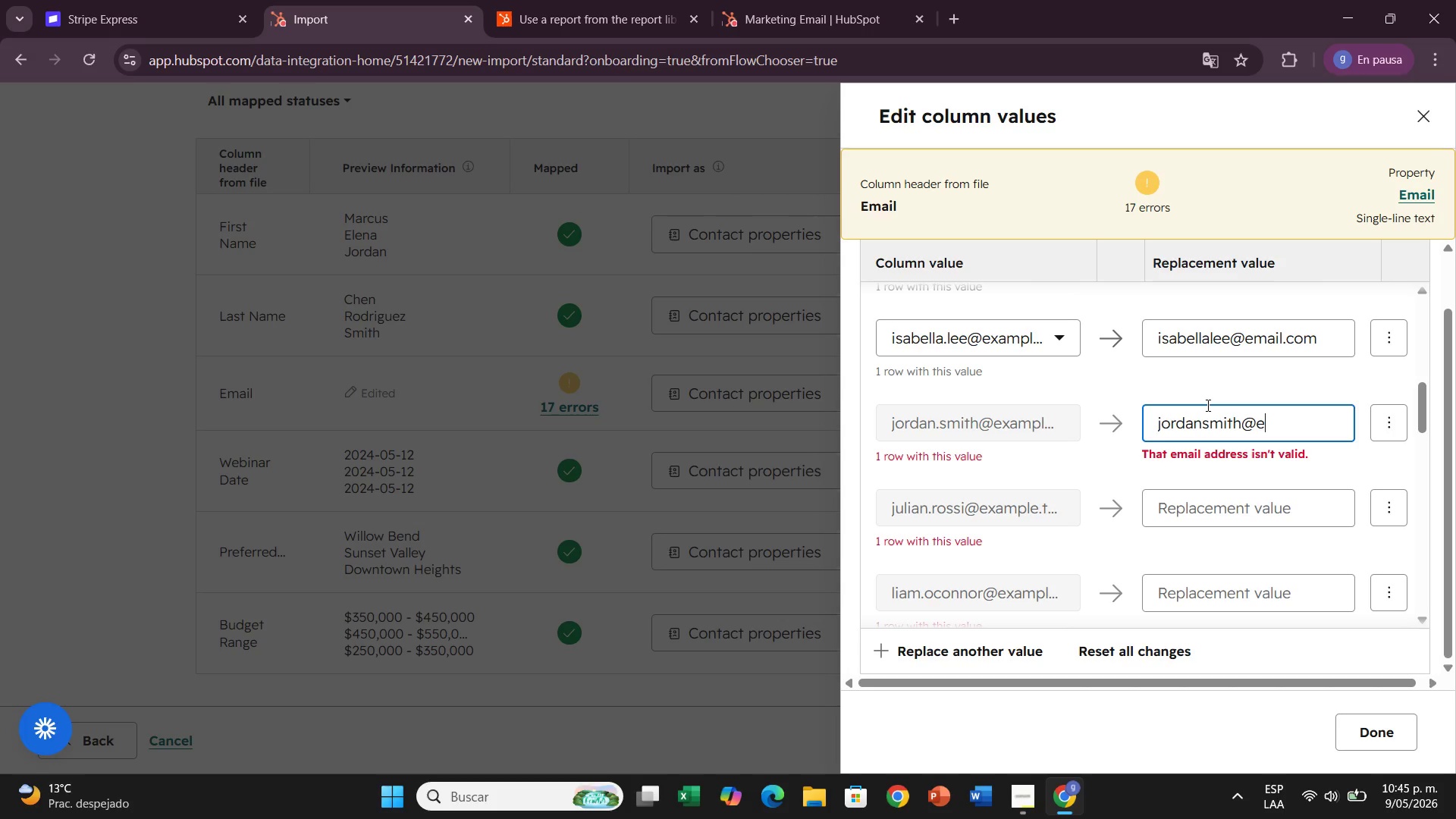 
key(Alt+Control+AltRight)
 